 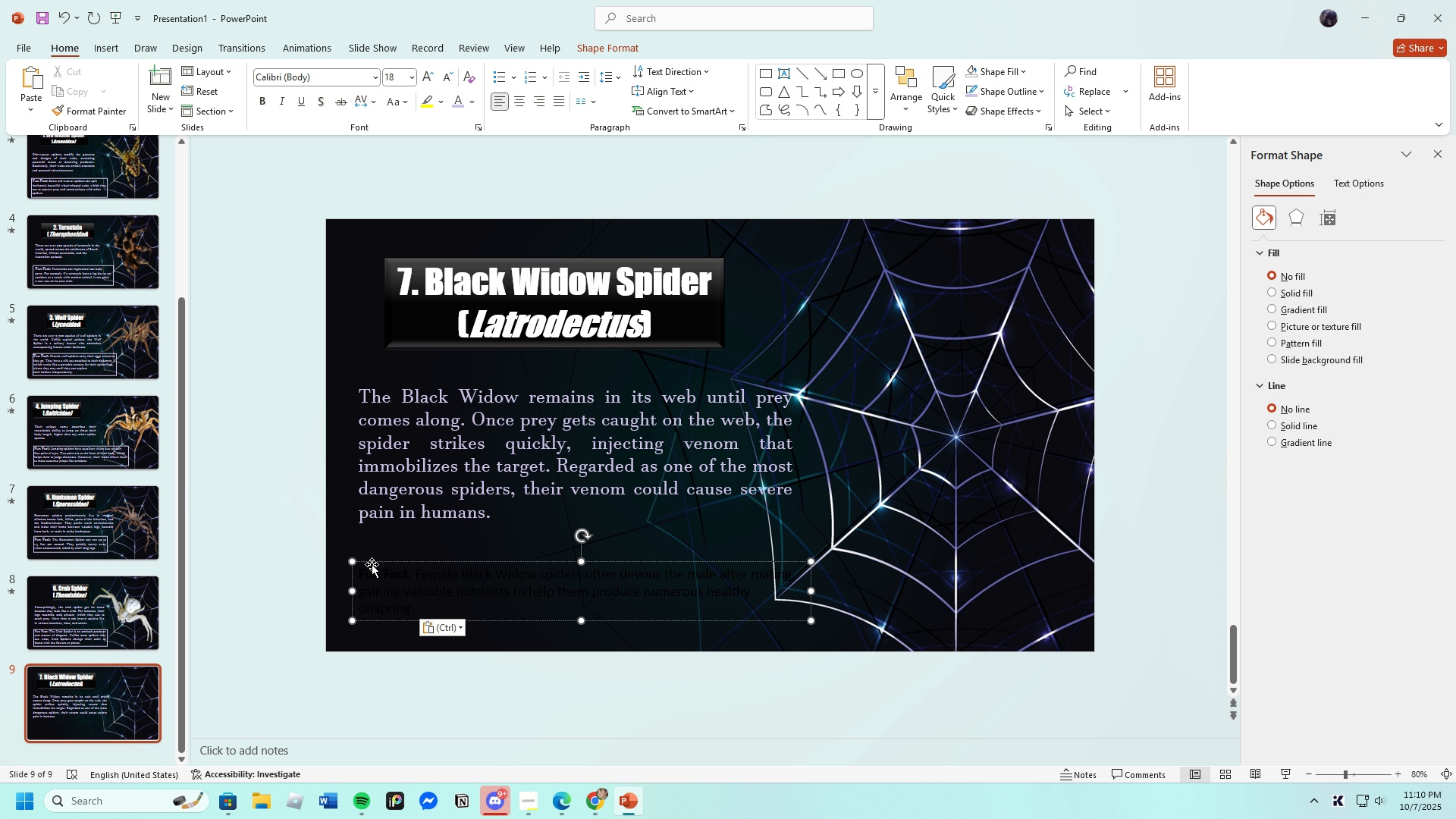 
left_click([373, 74])
 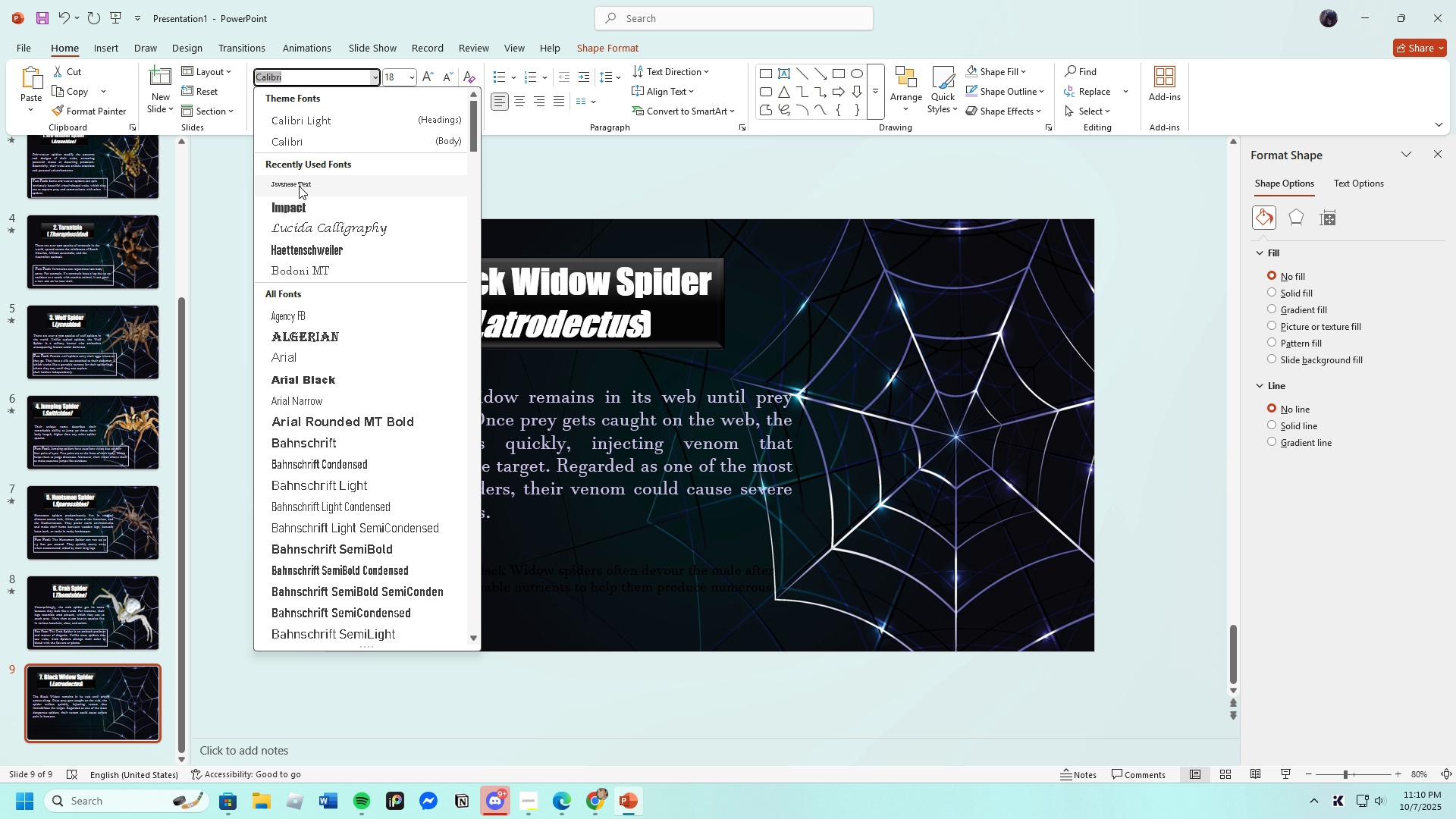 
left_click([297, 184])
 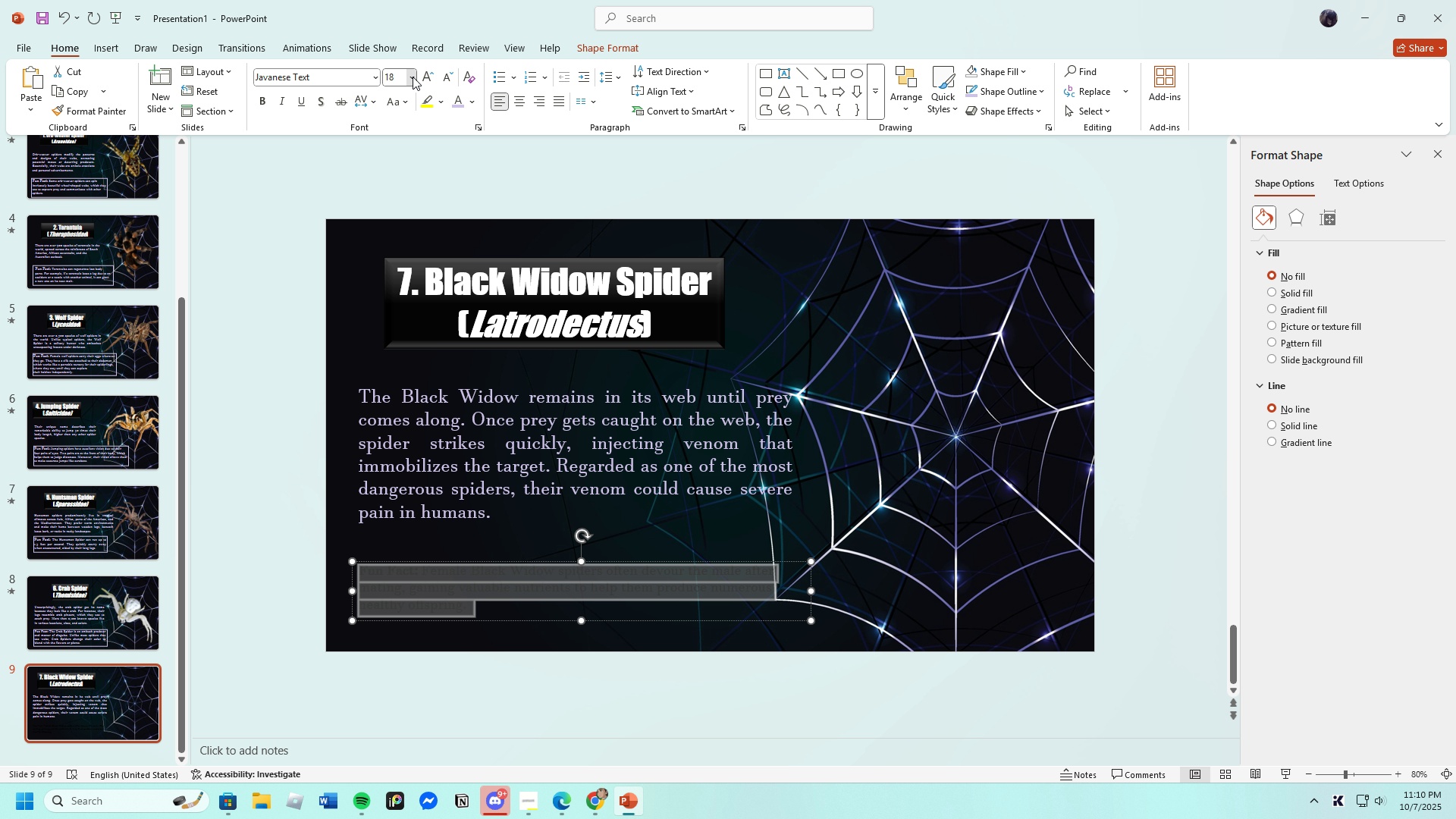 
left_click([413, 77])
 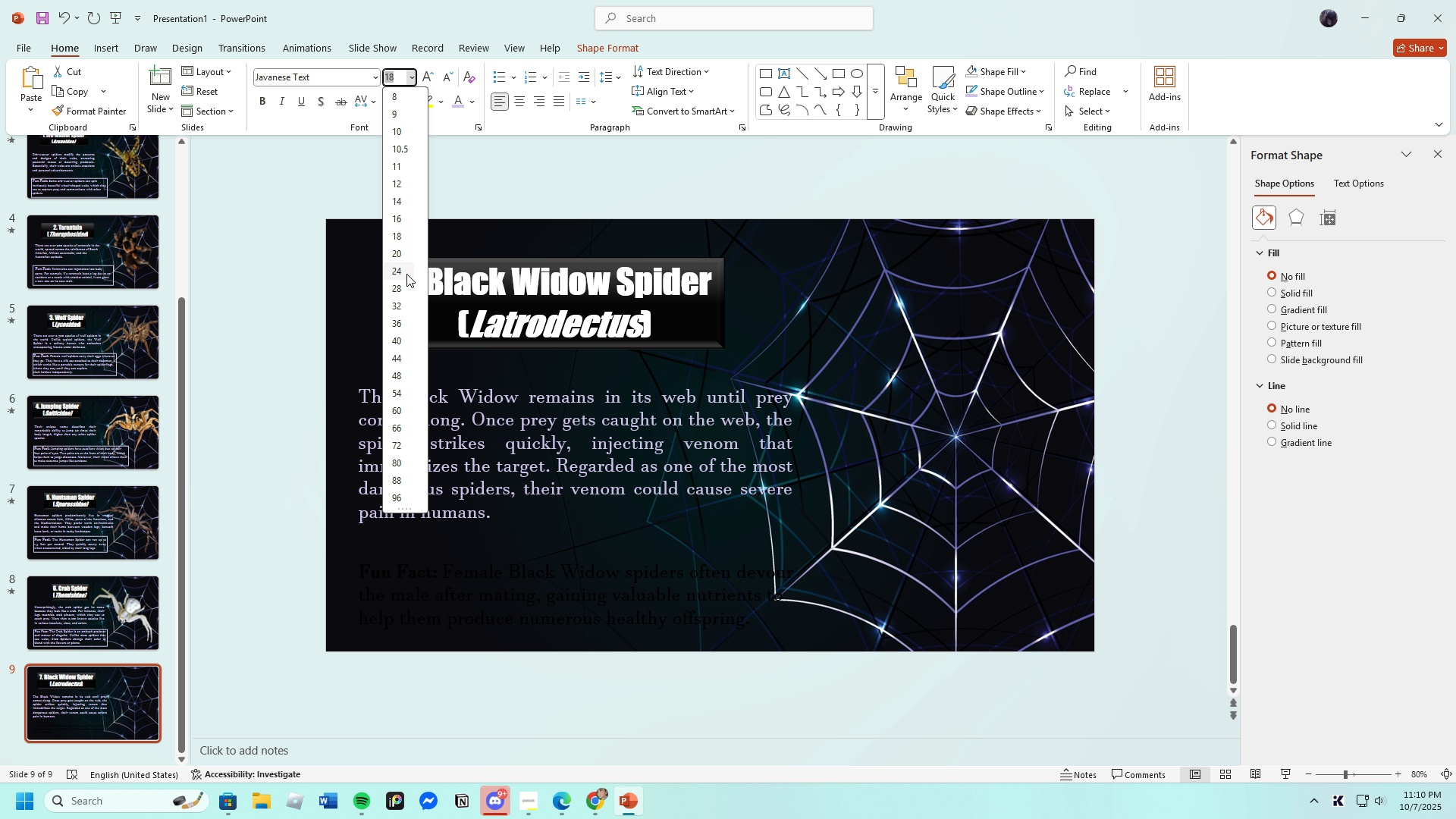 
left_click([401, 271])
 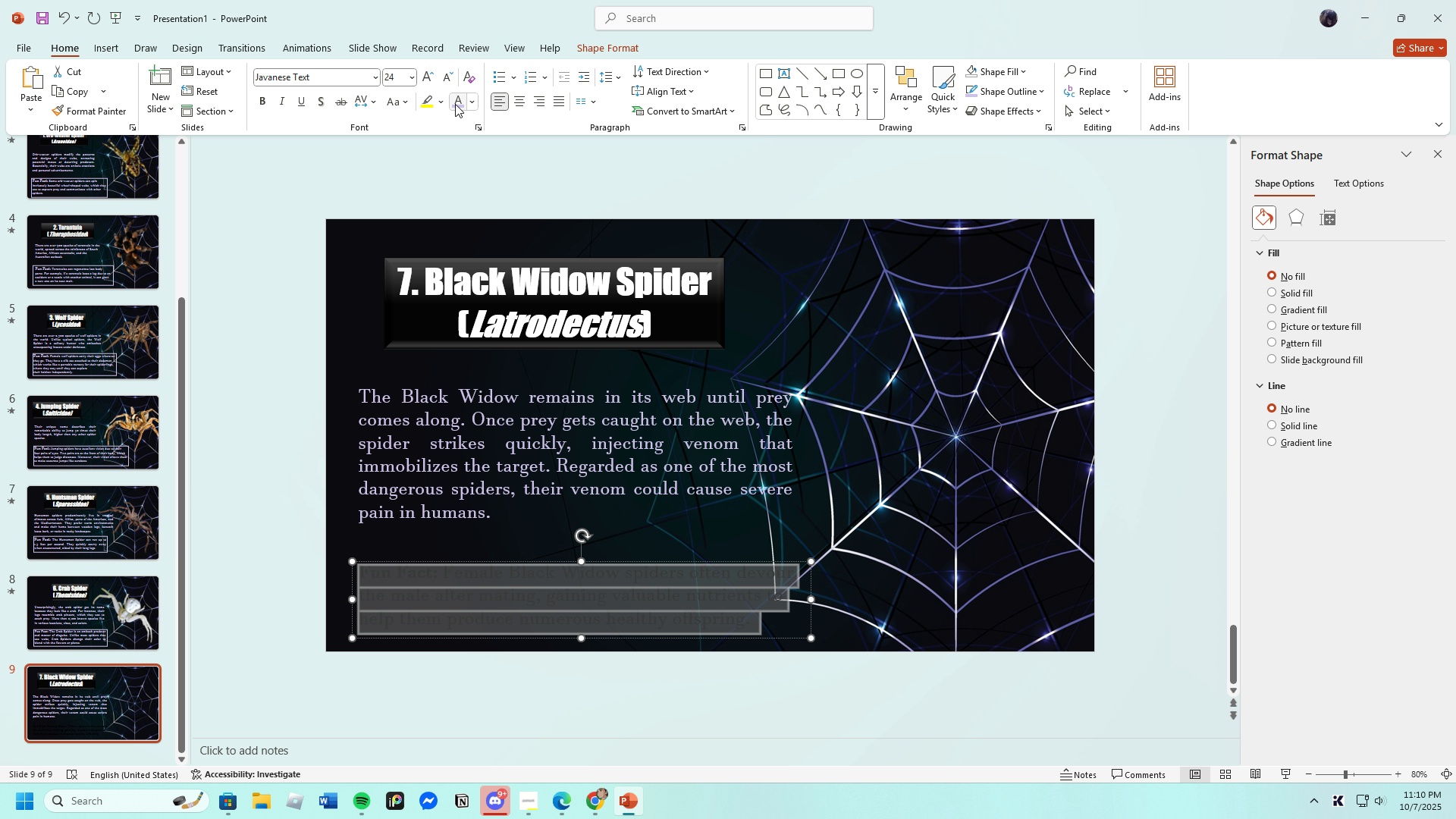 
left_click([455, 104])
 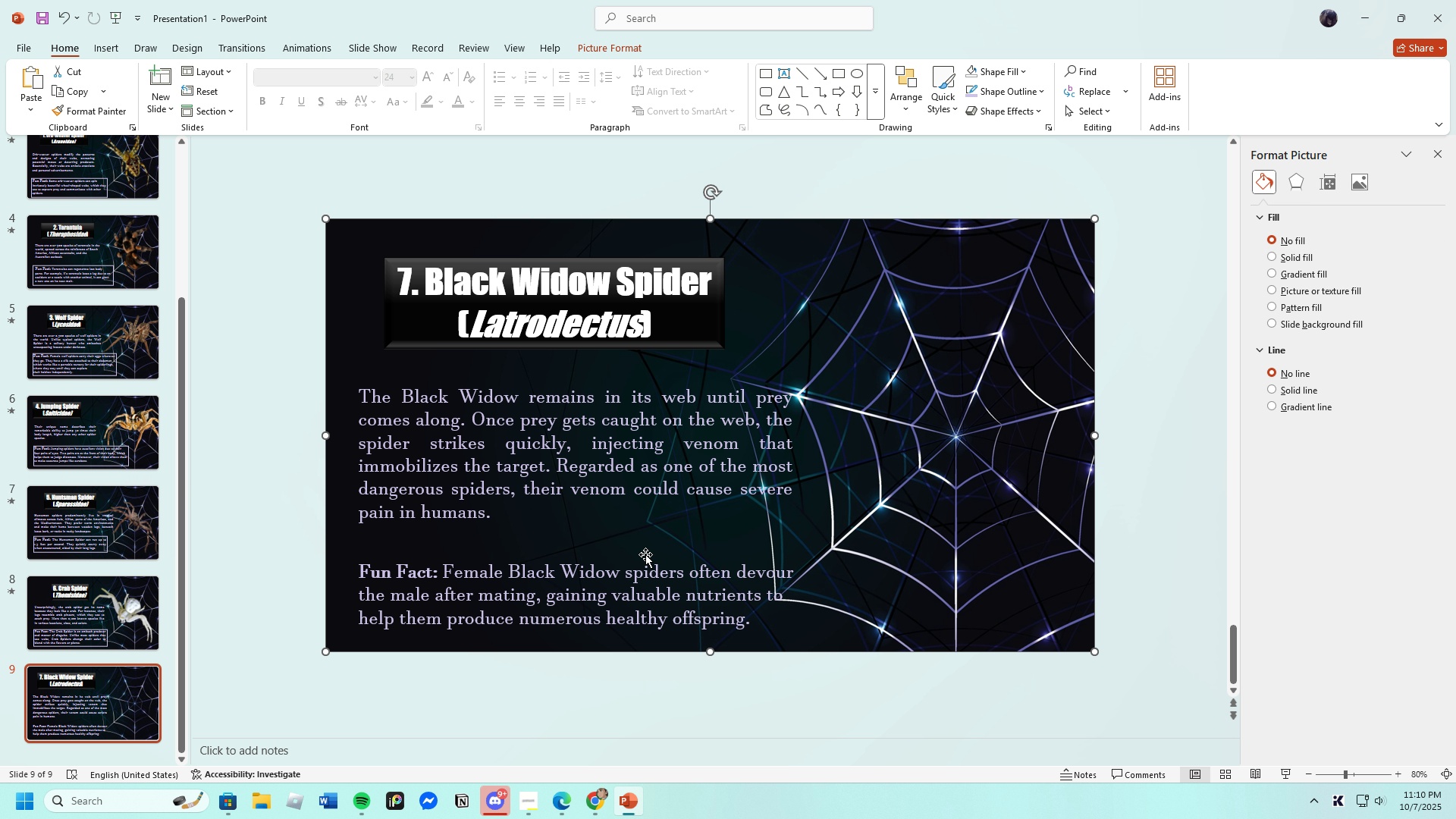 
double_click([629, 595])
 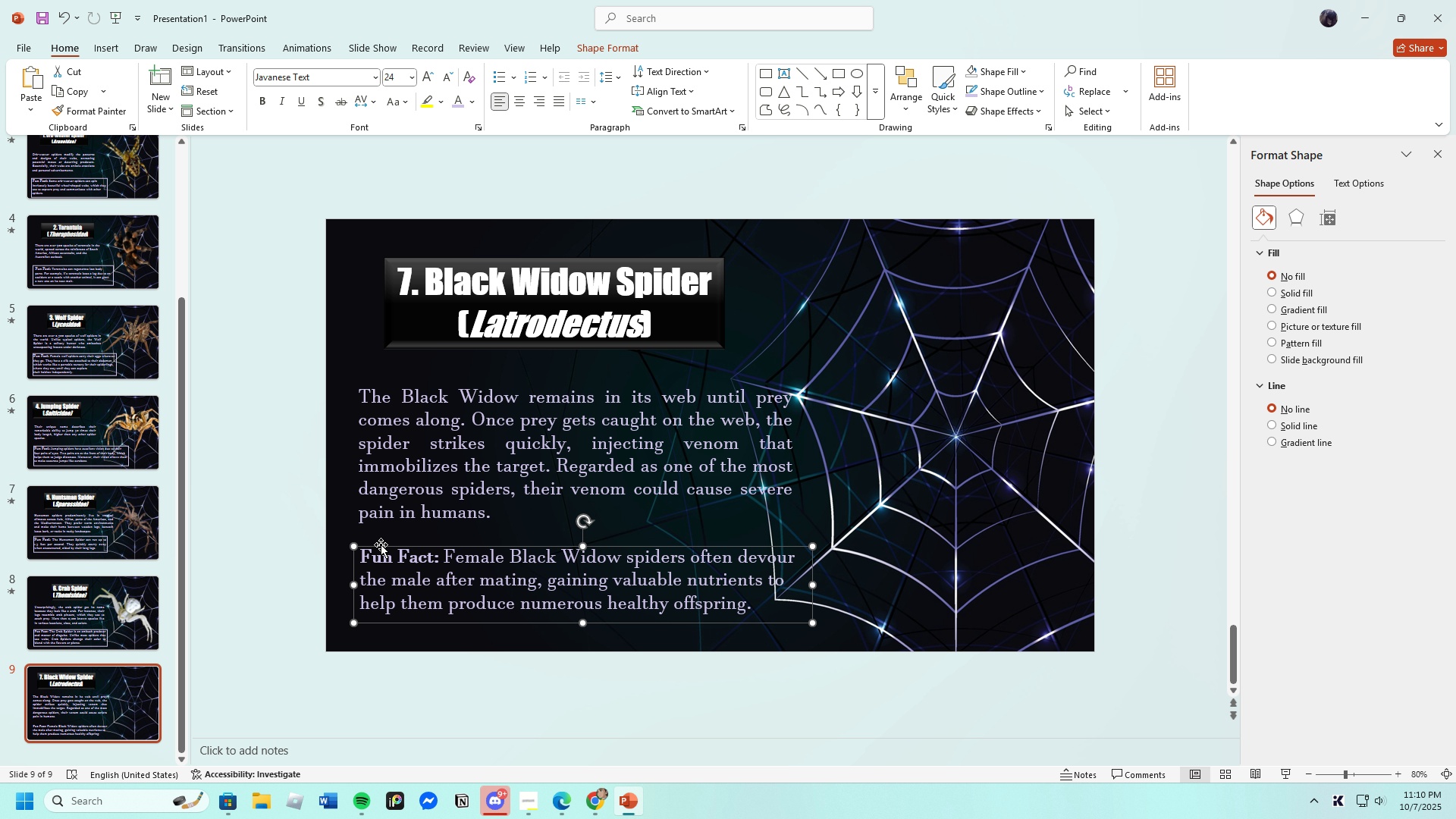 
left_click([792, 502])
 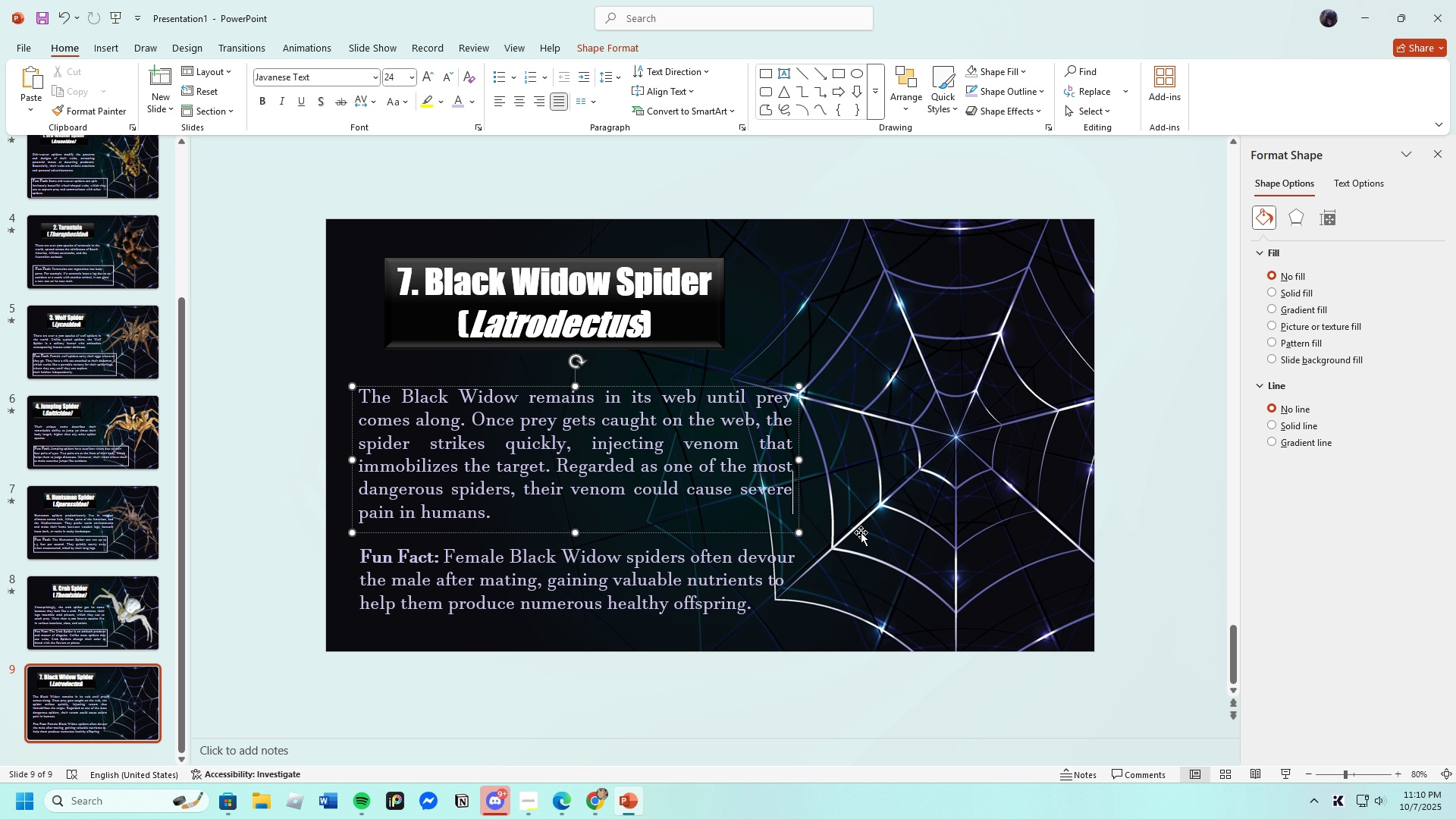 
left_click([861, 533])
 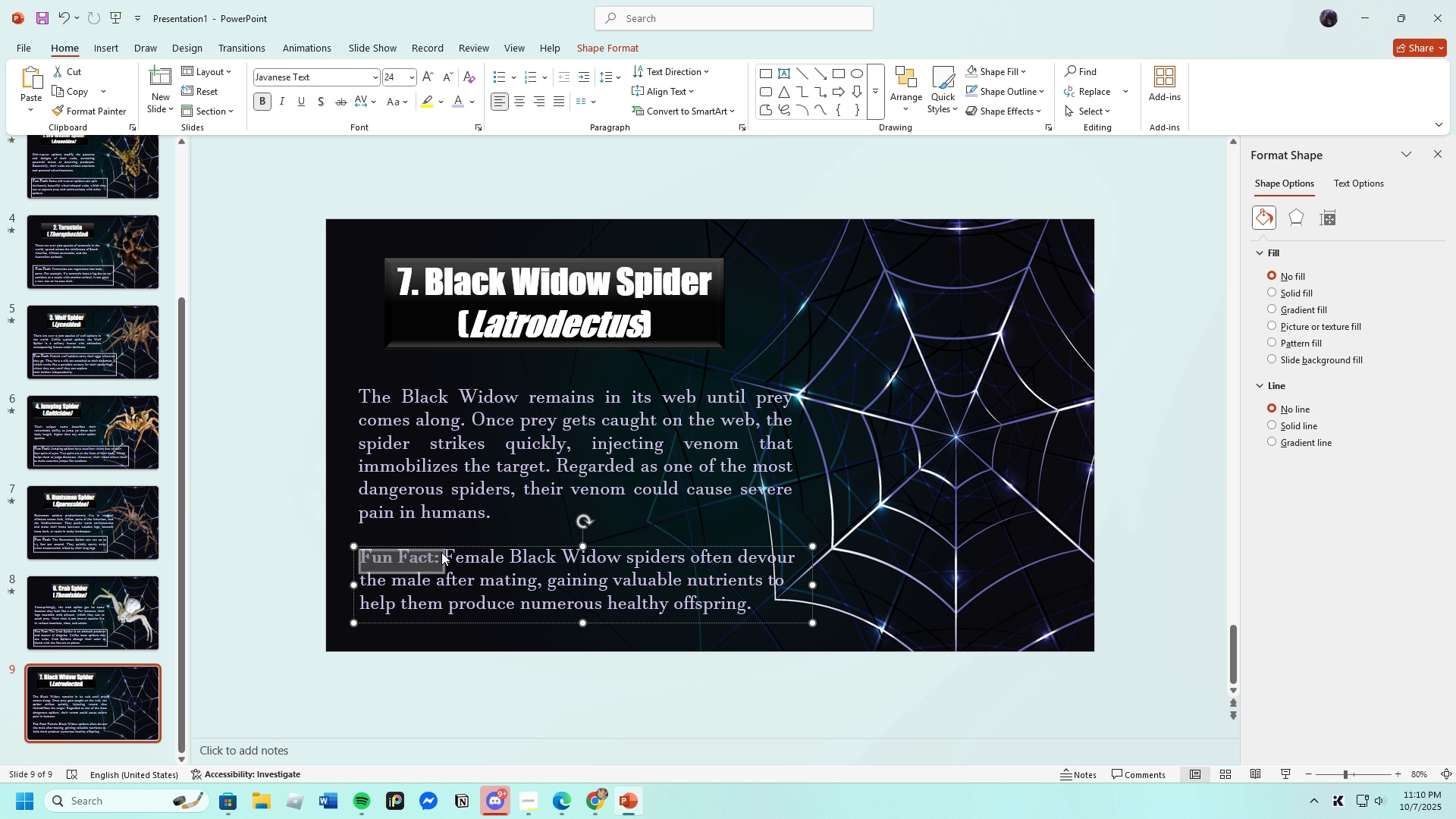 
wait(7.95)
 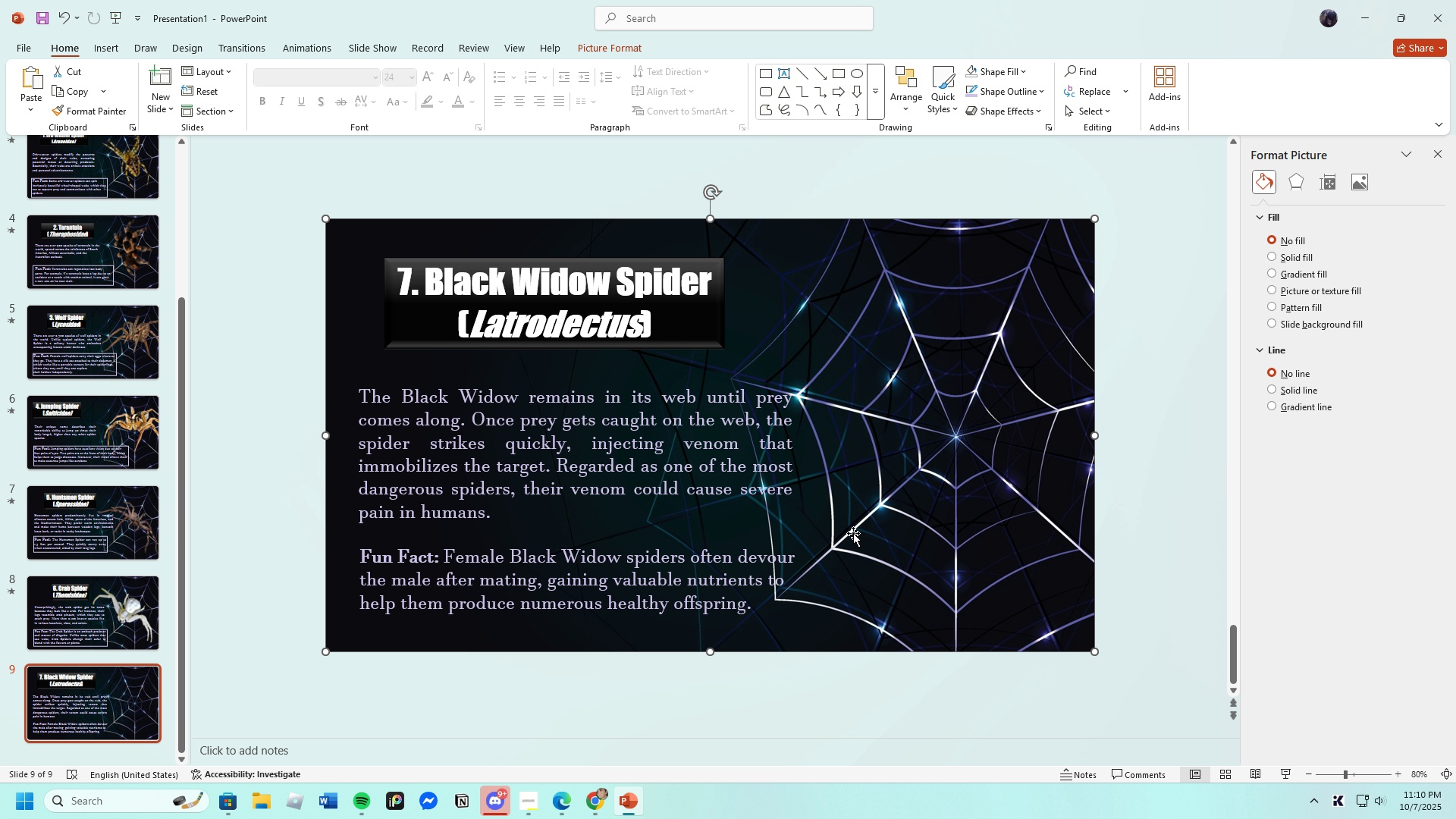 
left_click([426, 70])
 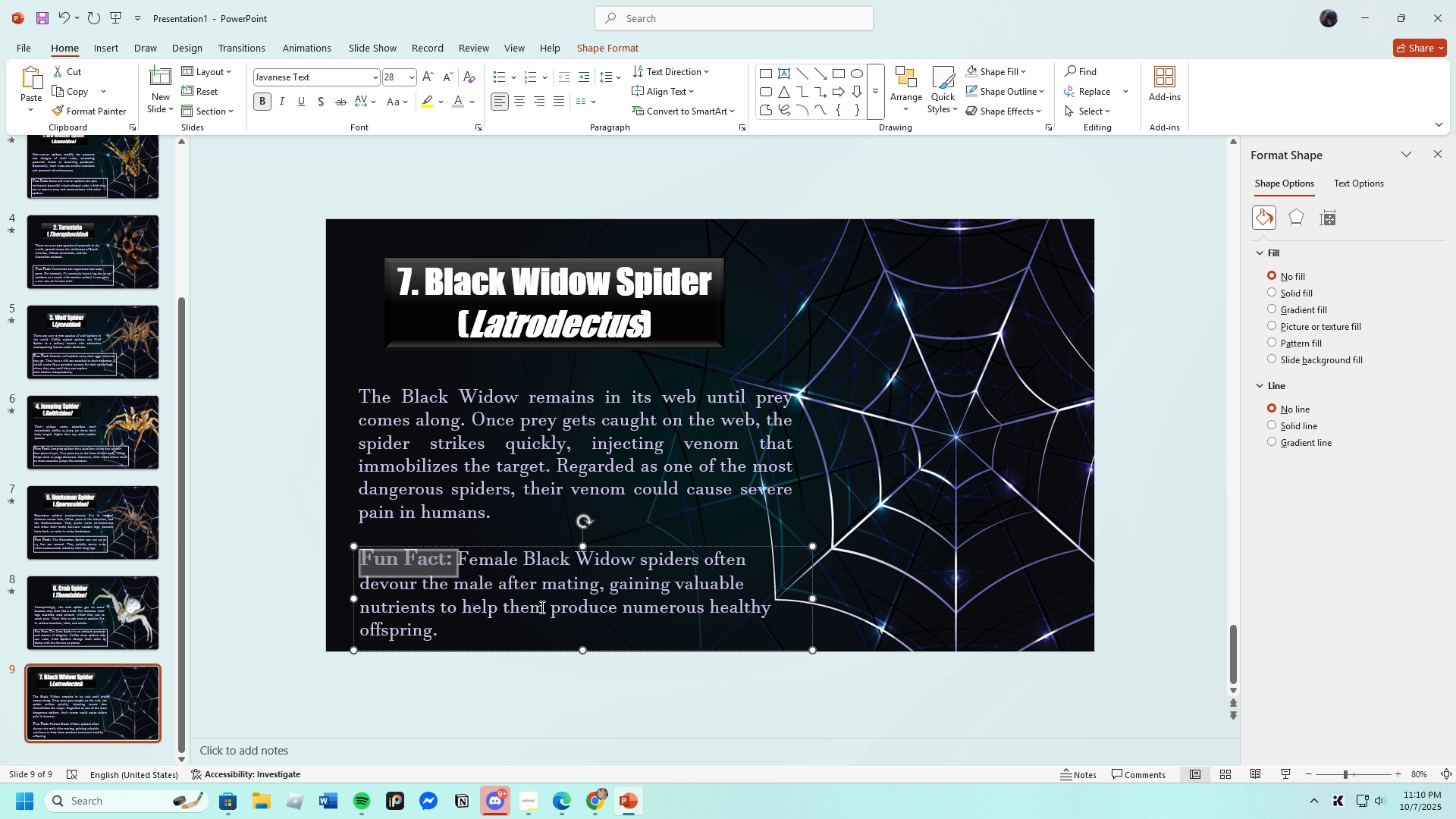 
left_click([515, 560])
 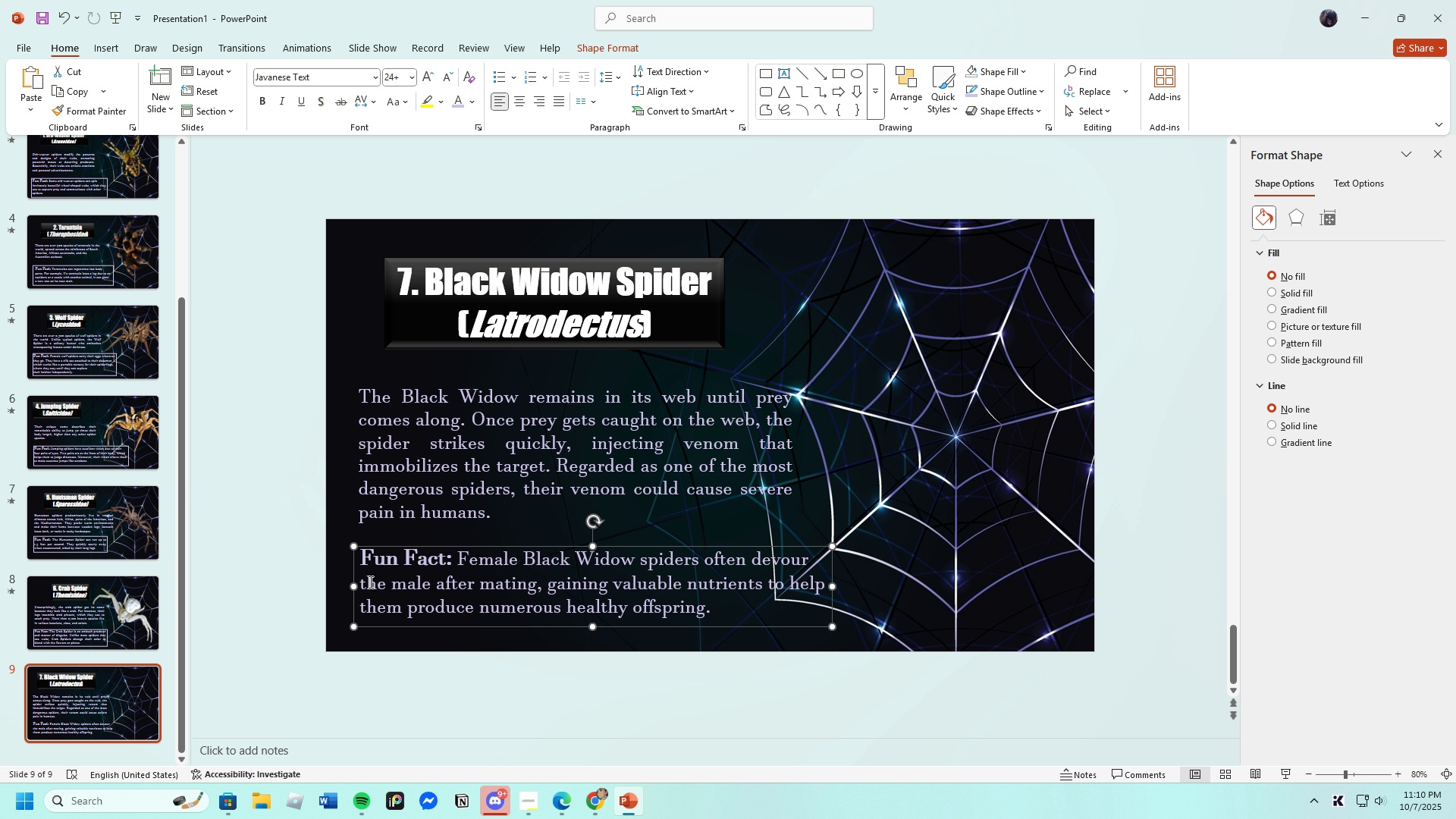 
left_click([108, 607])
 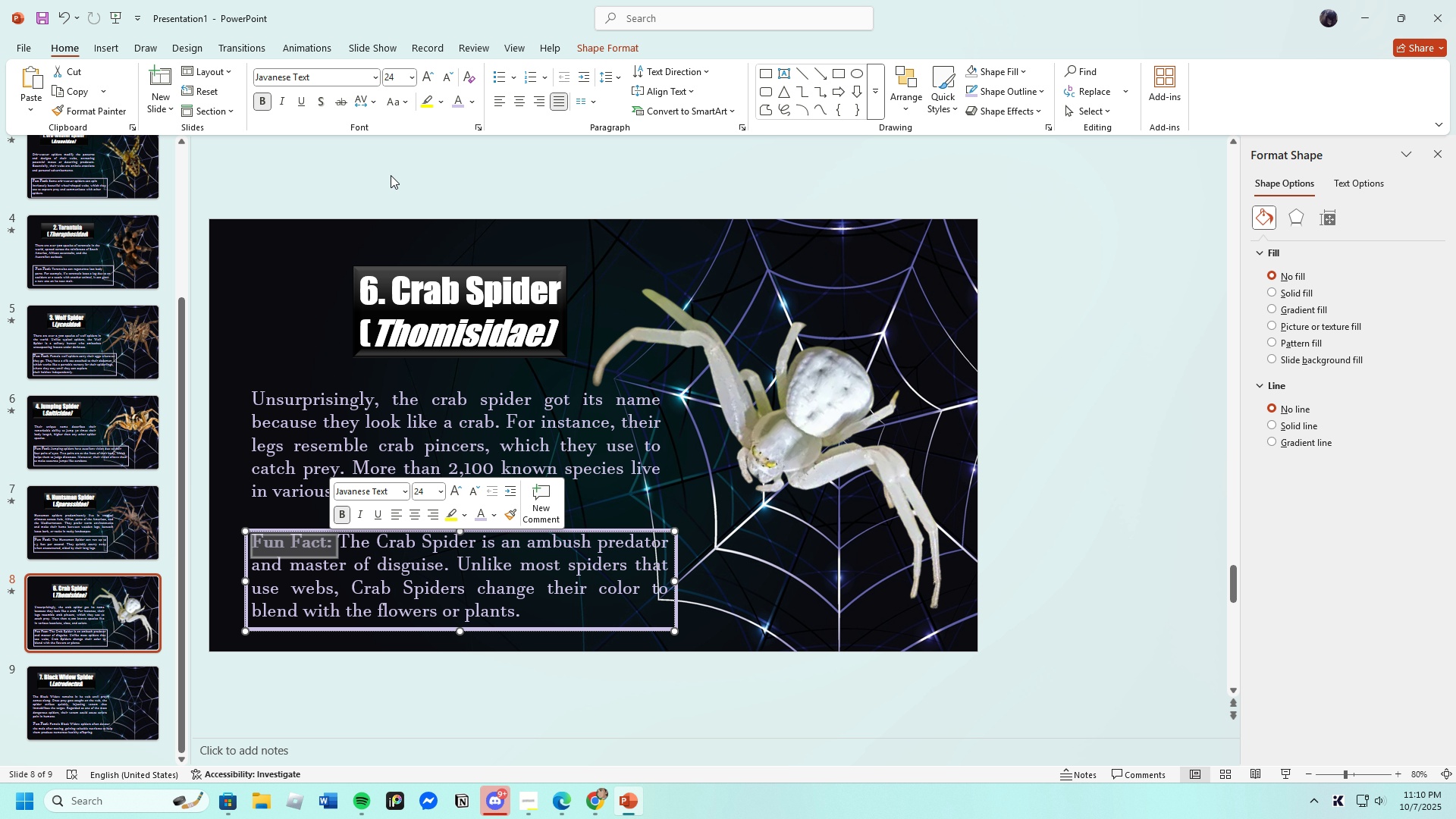 
wait(5.48)
 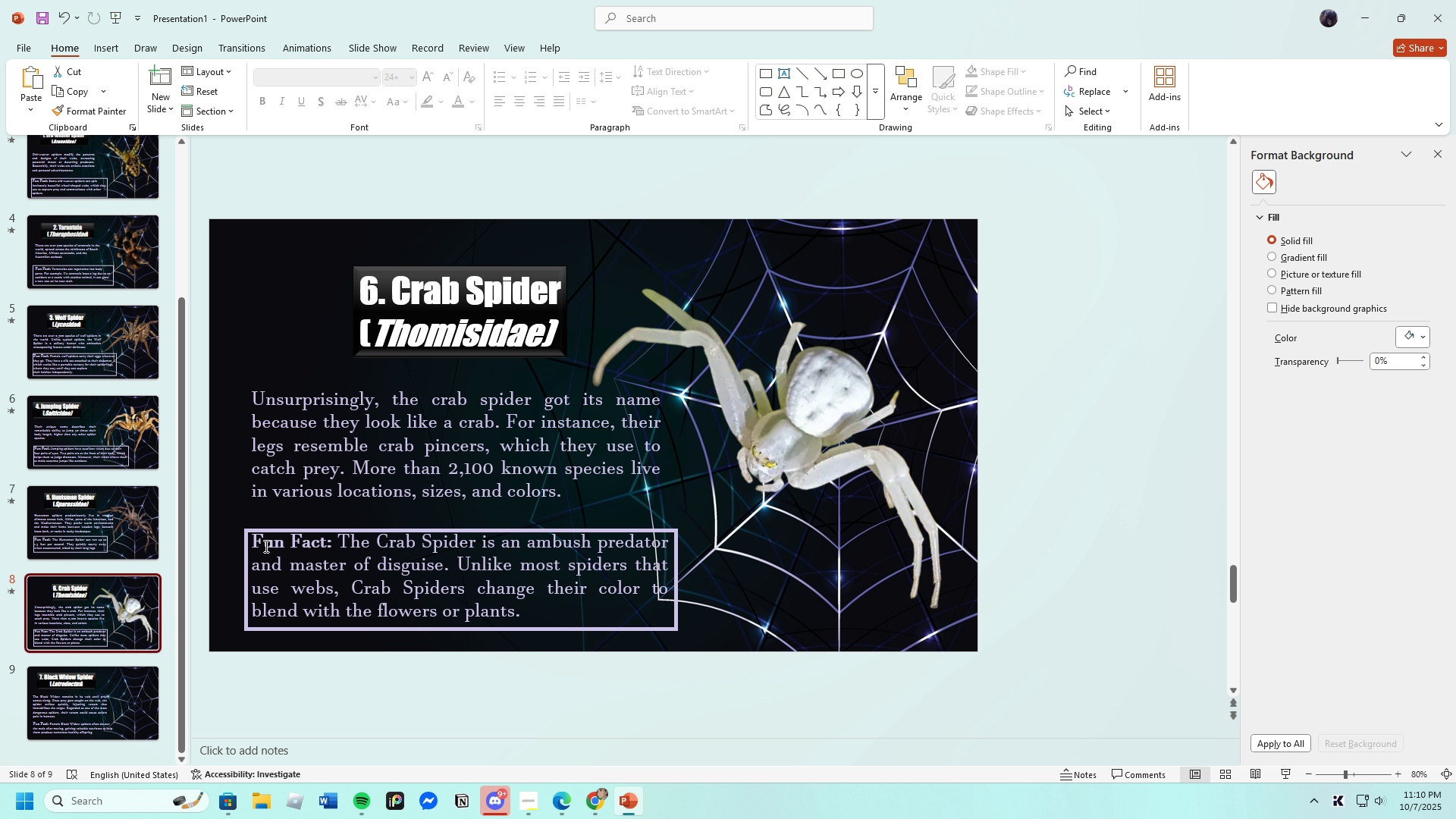 
left_click([429, 78])
 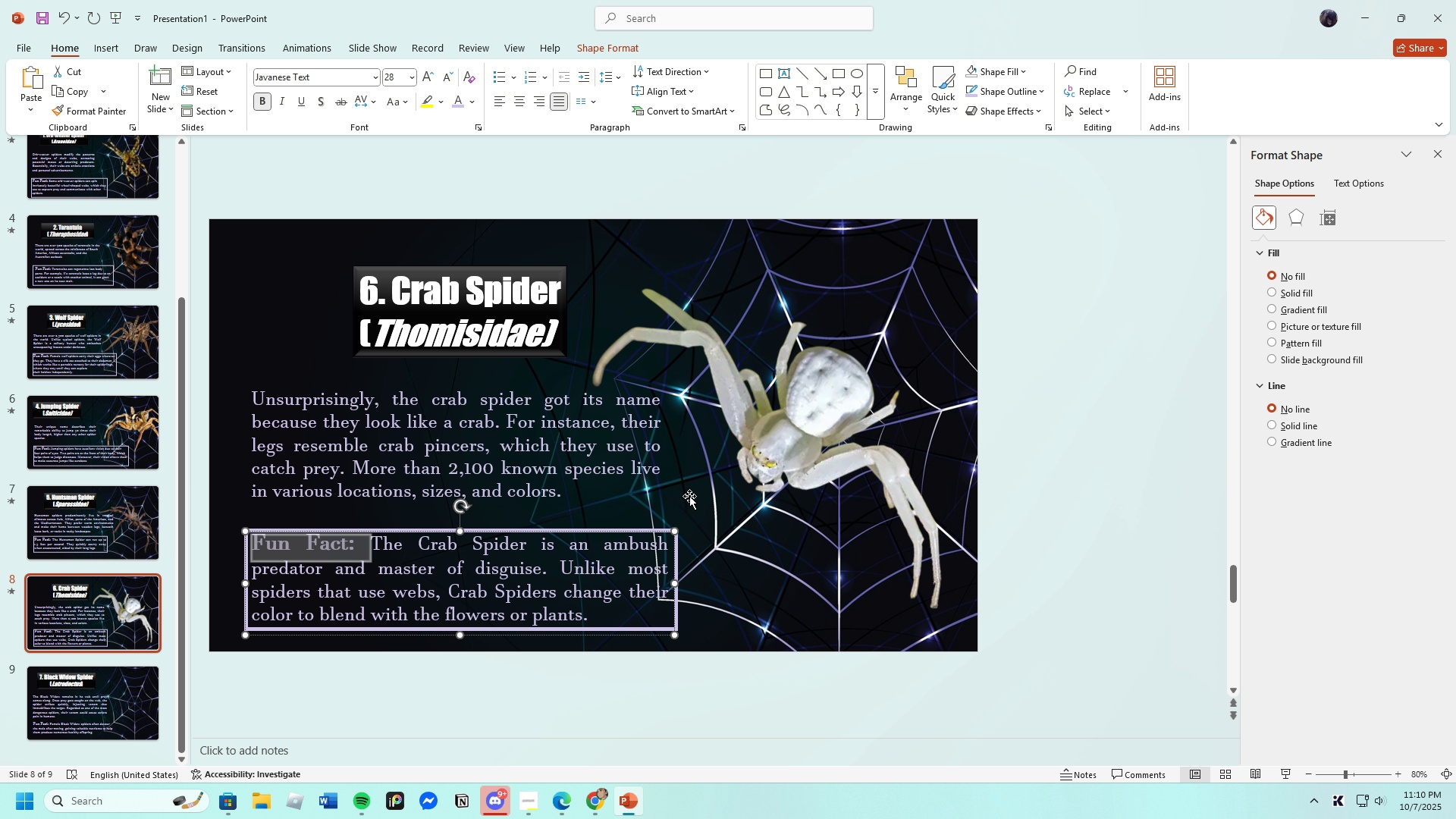 
left_click([689, 496])
 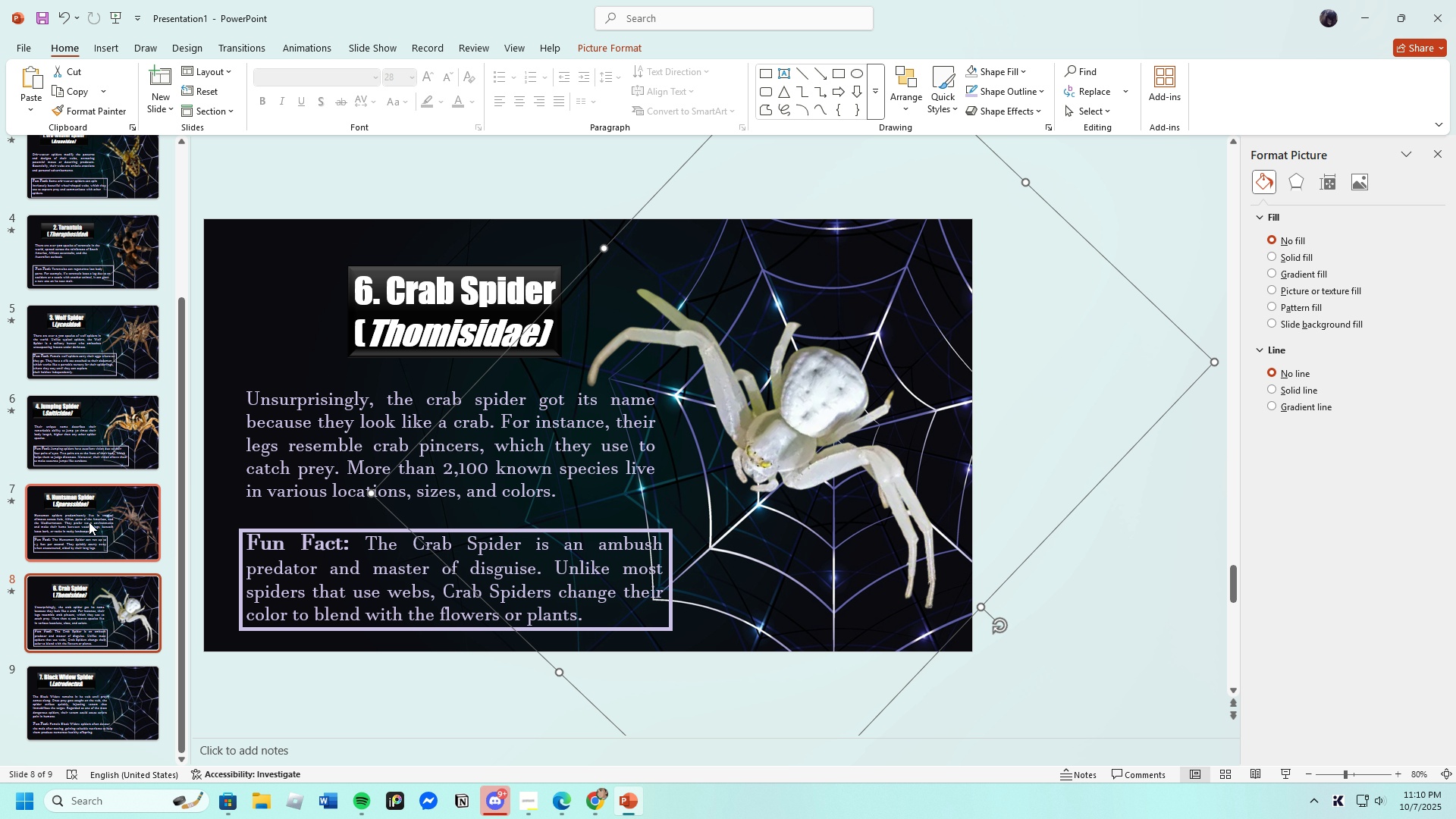 
left_click([89, 521])
 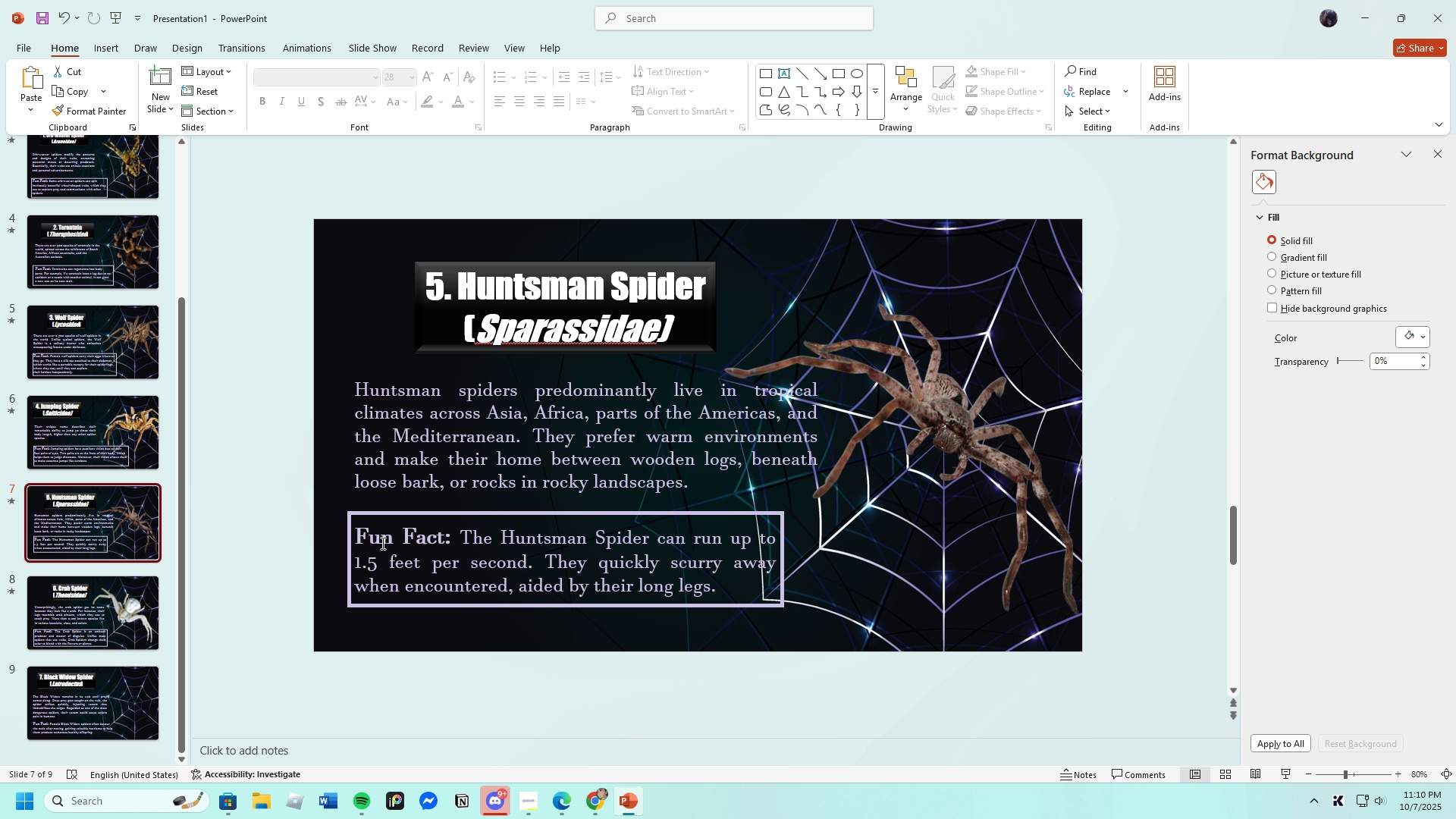 
left_click([381, 541])
 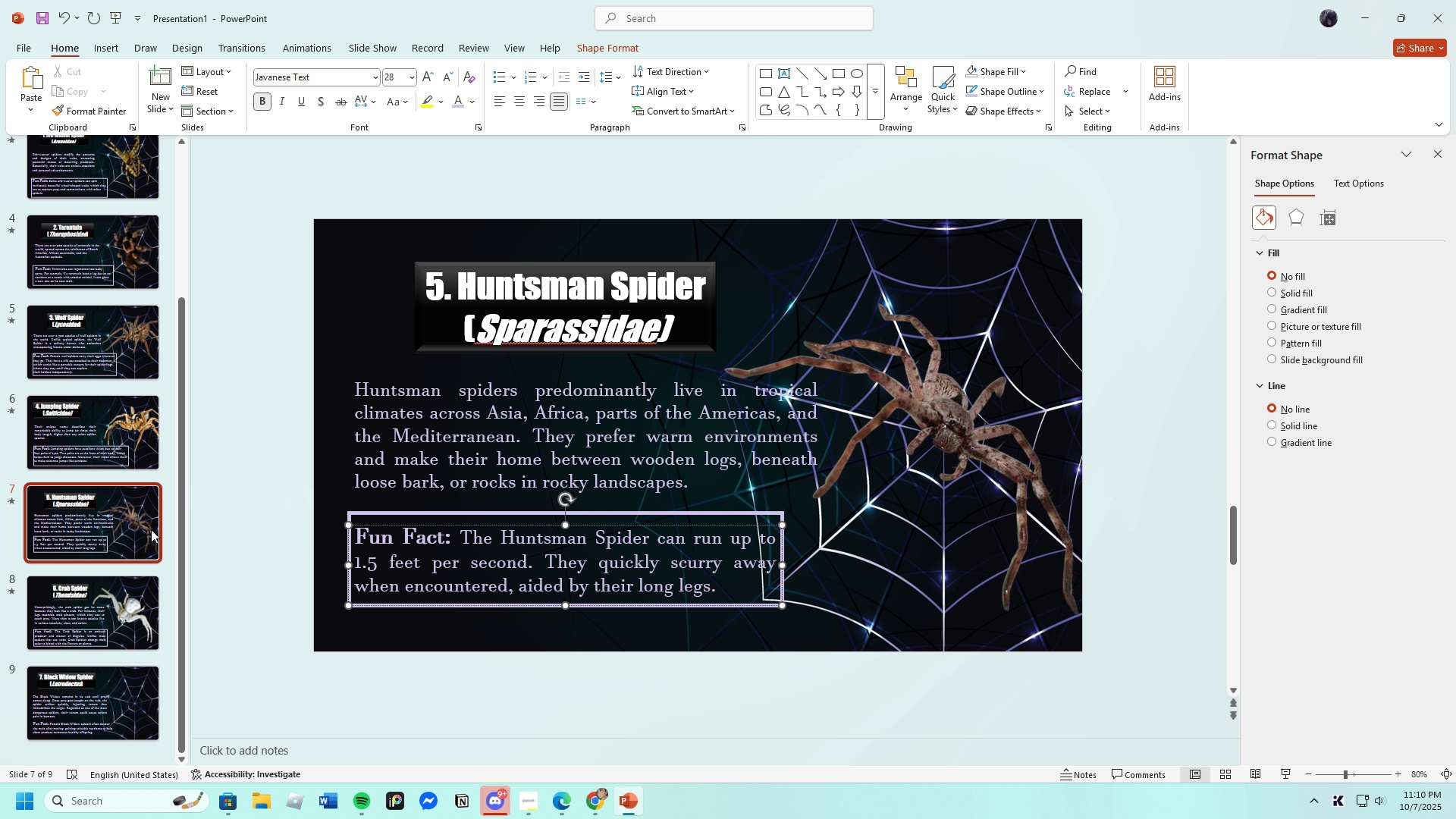 
left_click([108, 414])
 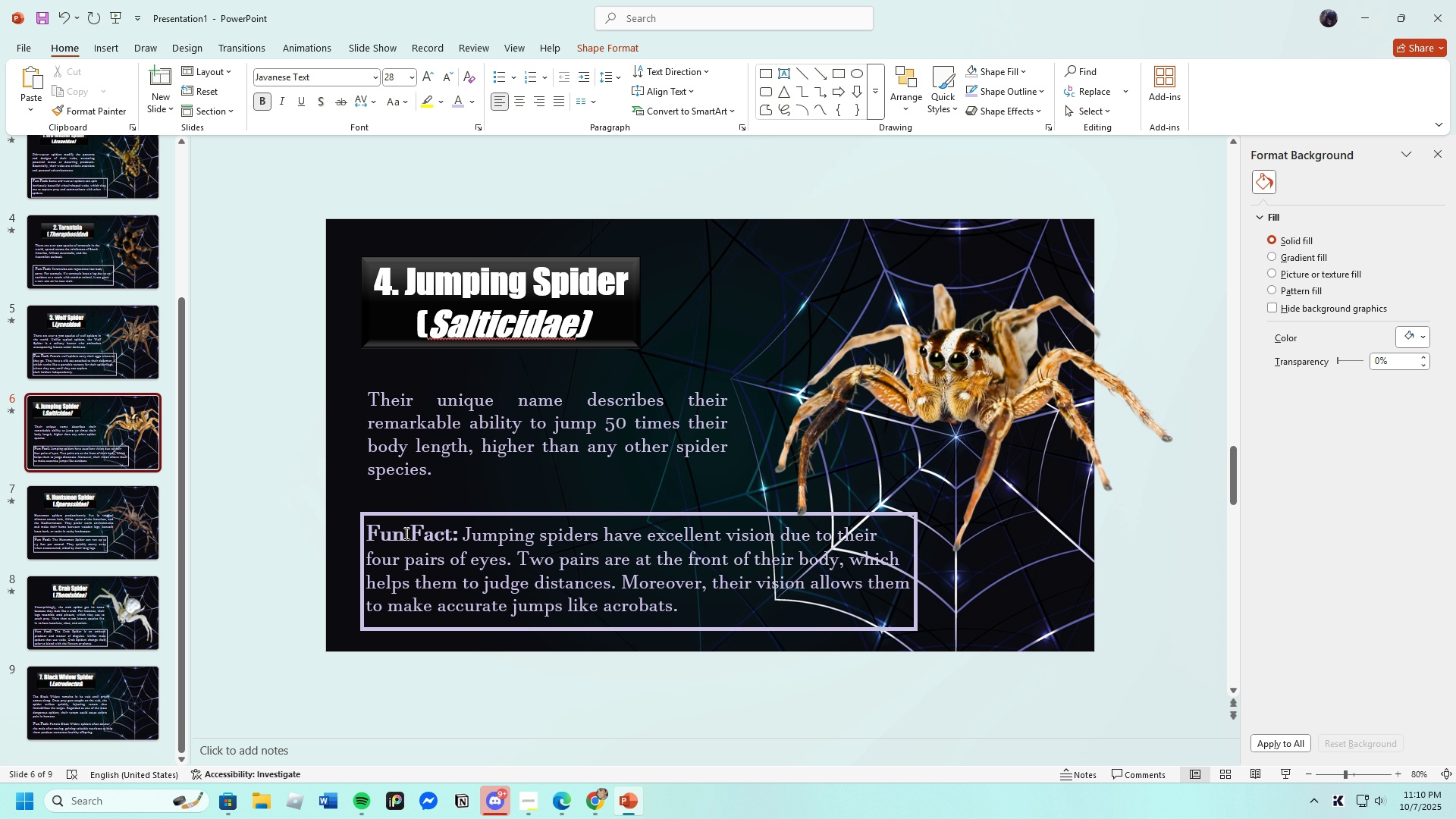 
left_click([405, 533])
 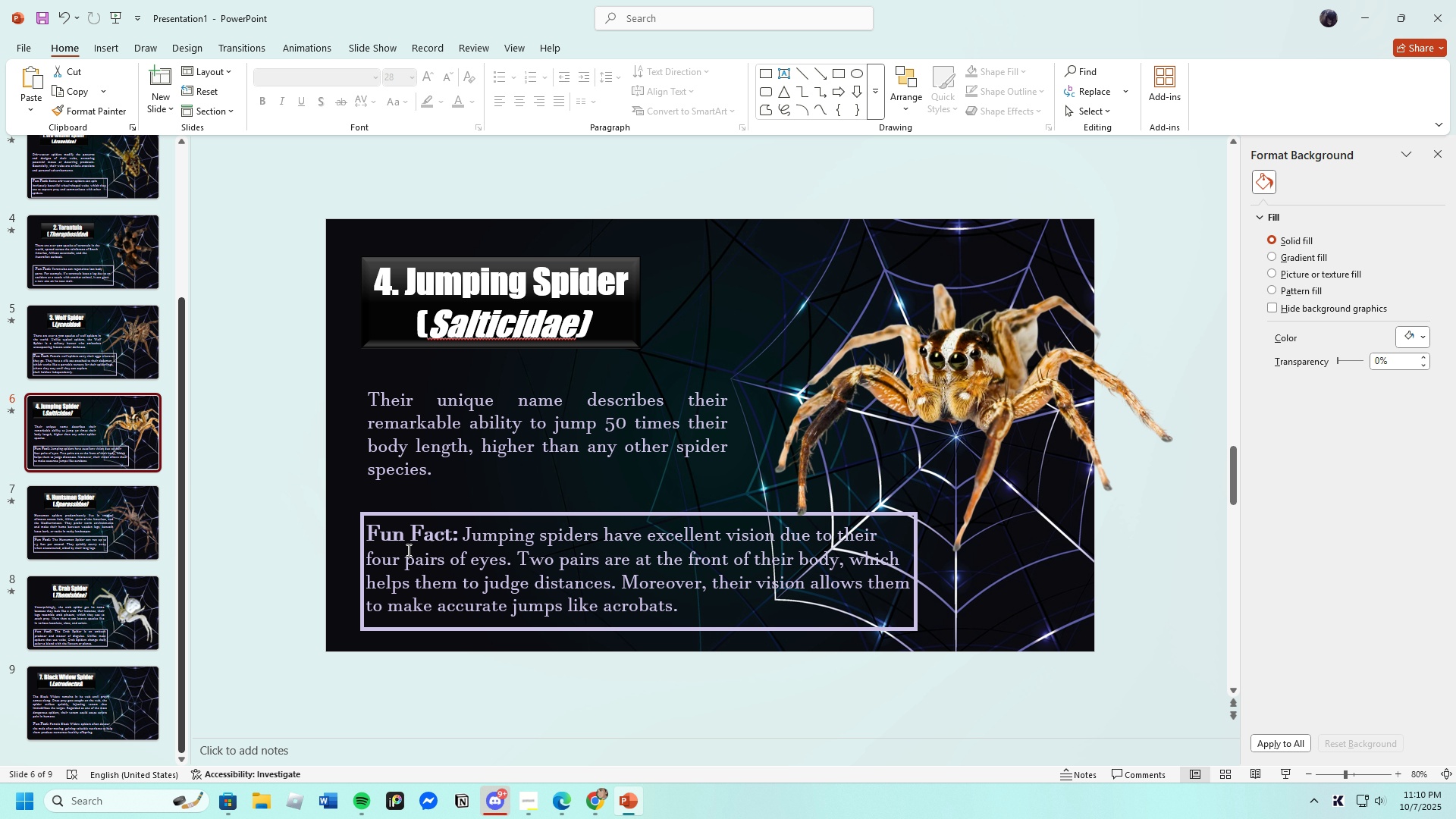 
left_click([388, 536])
 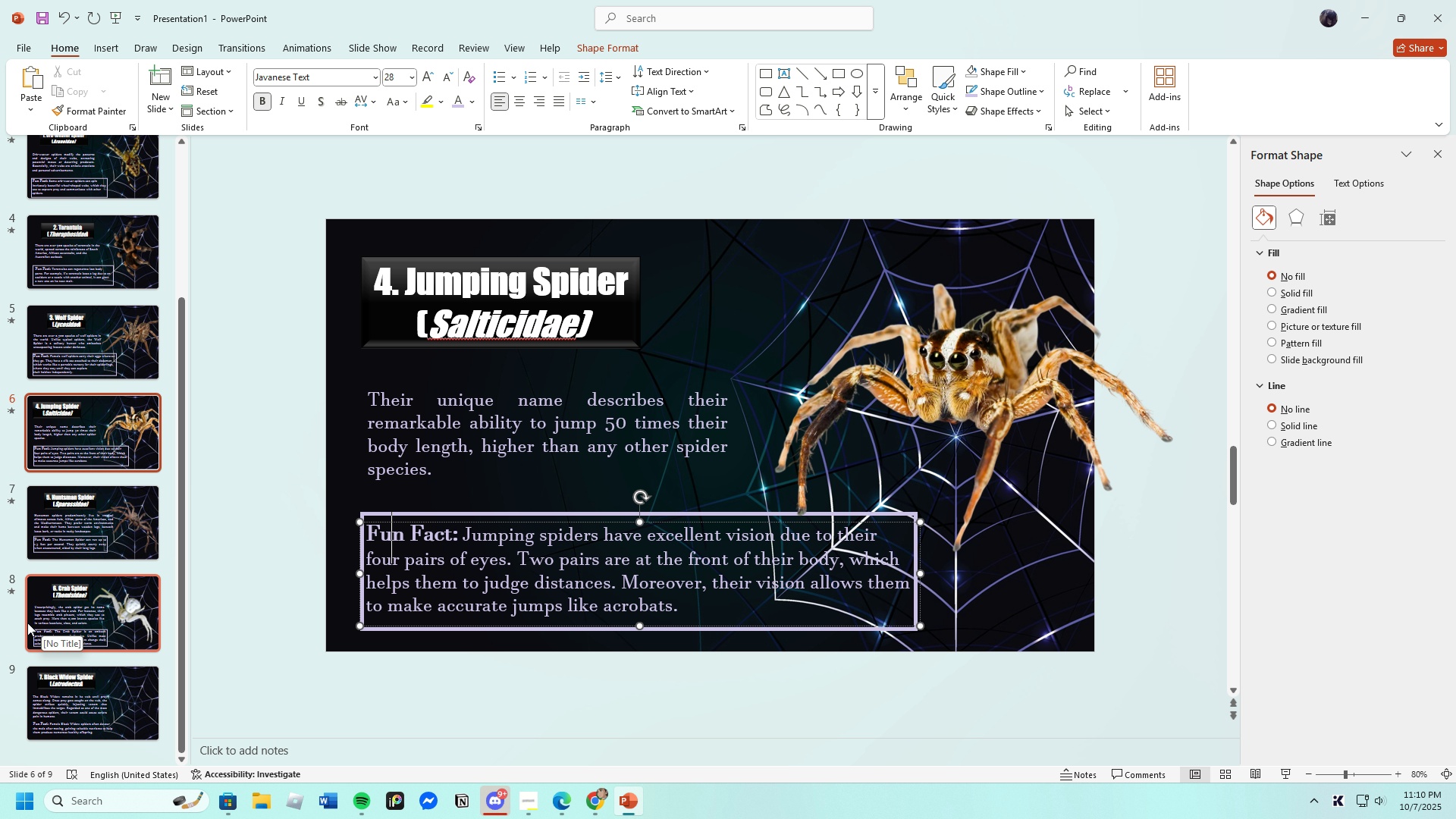 
scroll: coordinate [58, 643], scroll_direction: down, amount: 3.0
 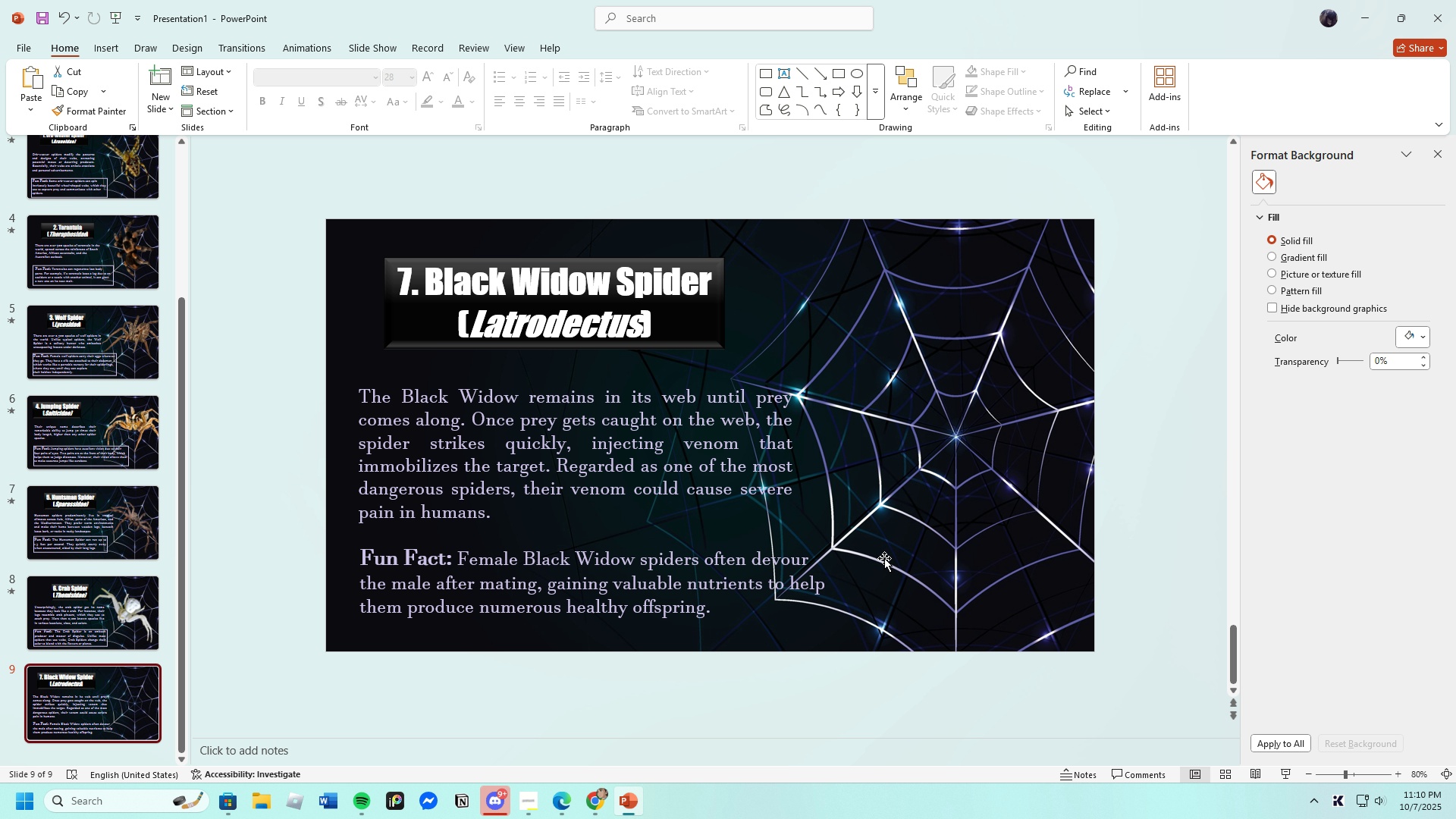 
wait(5.12)
 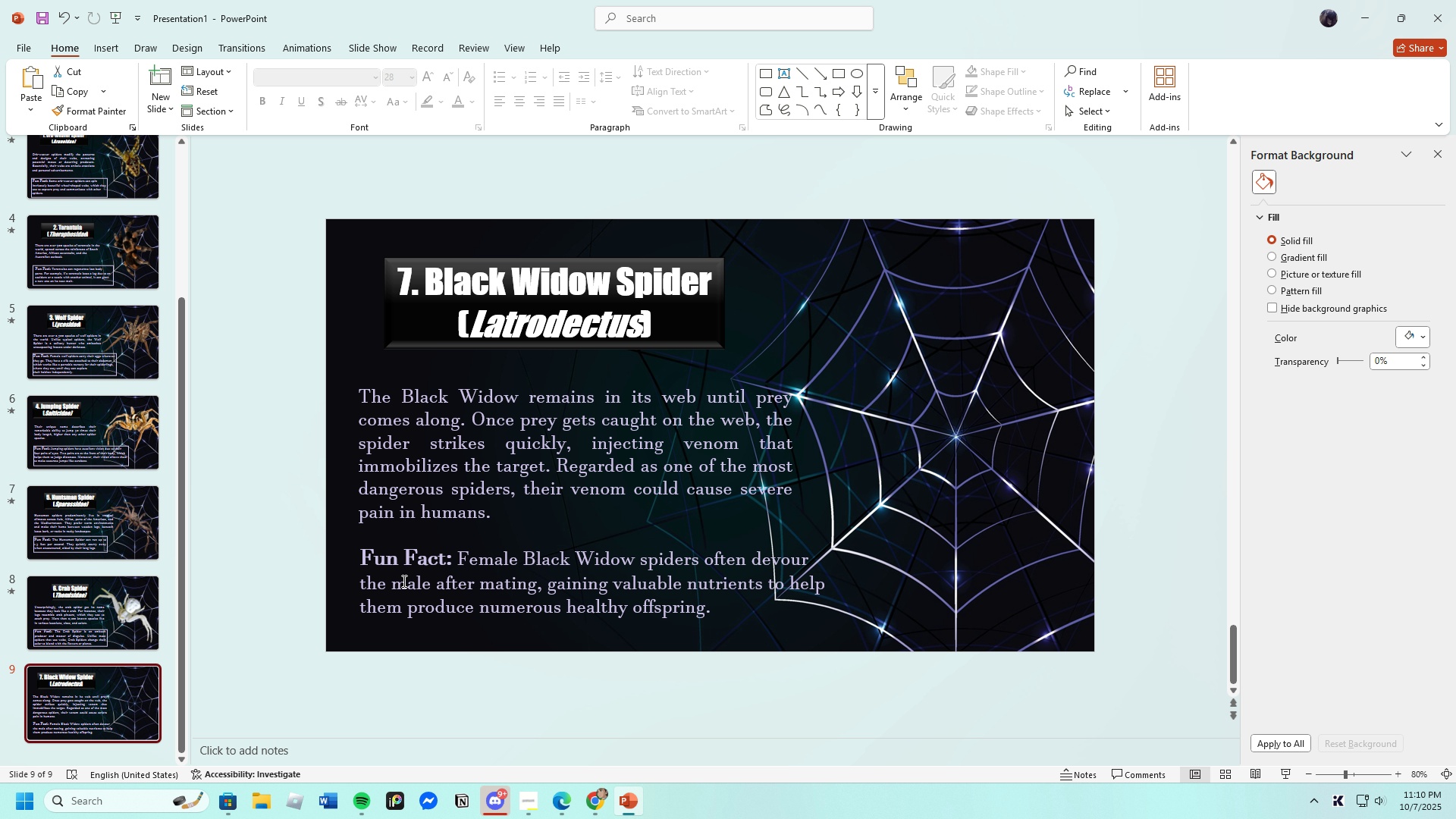 
left_click([884, 558])
 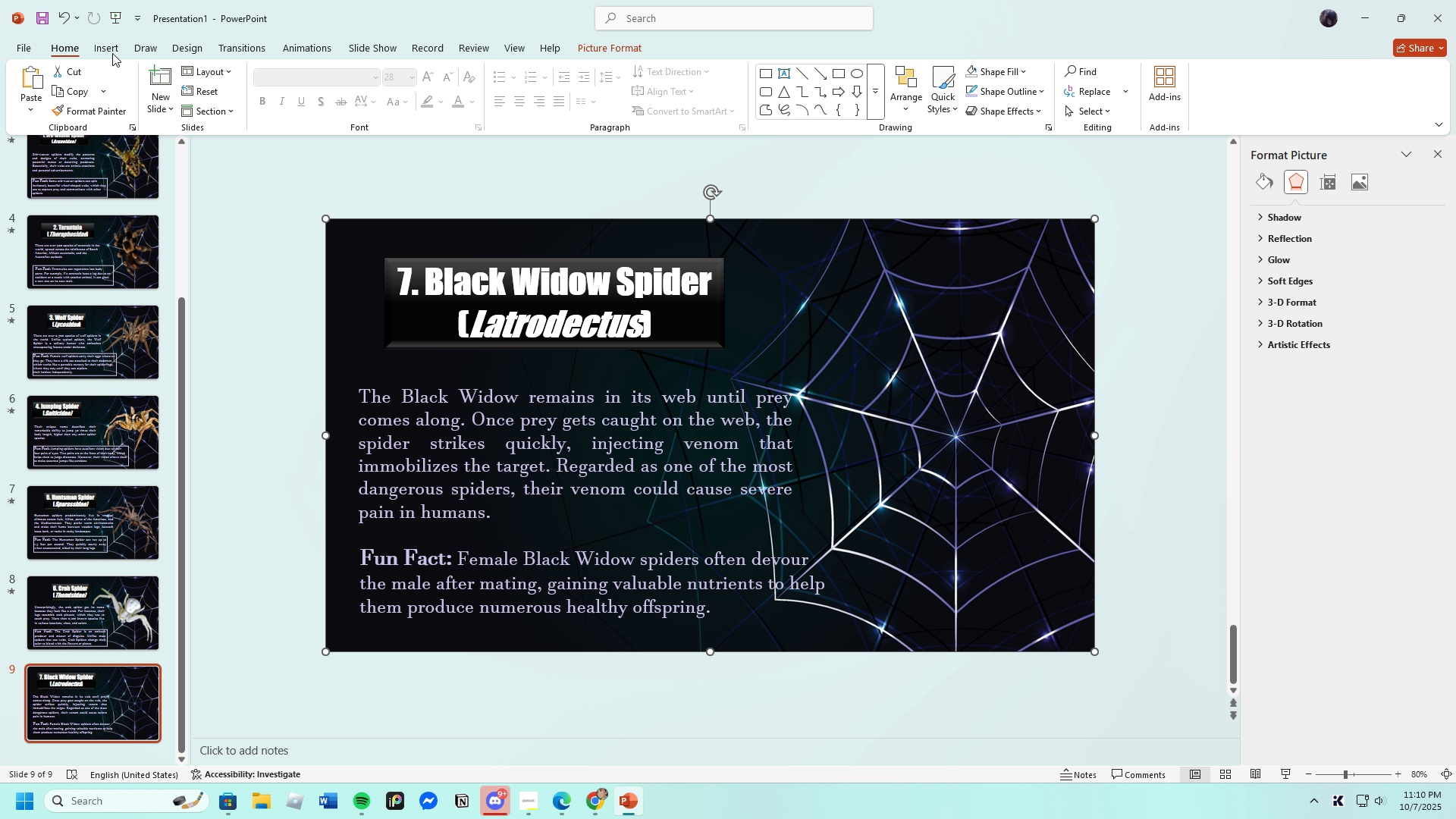 
left_click([103, 50])
 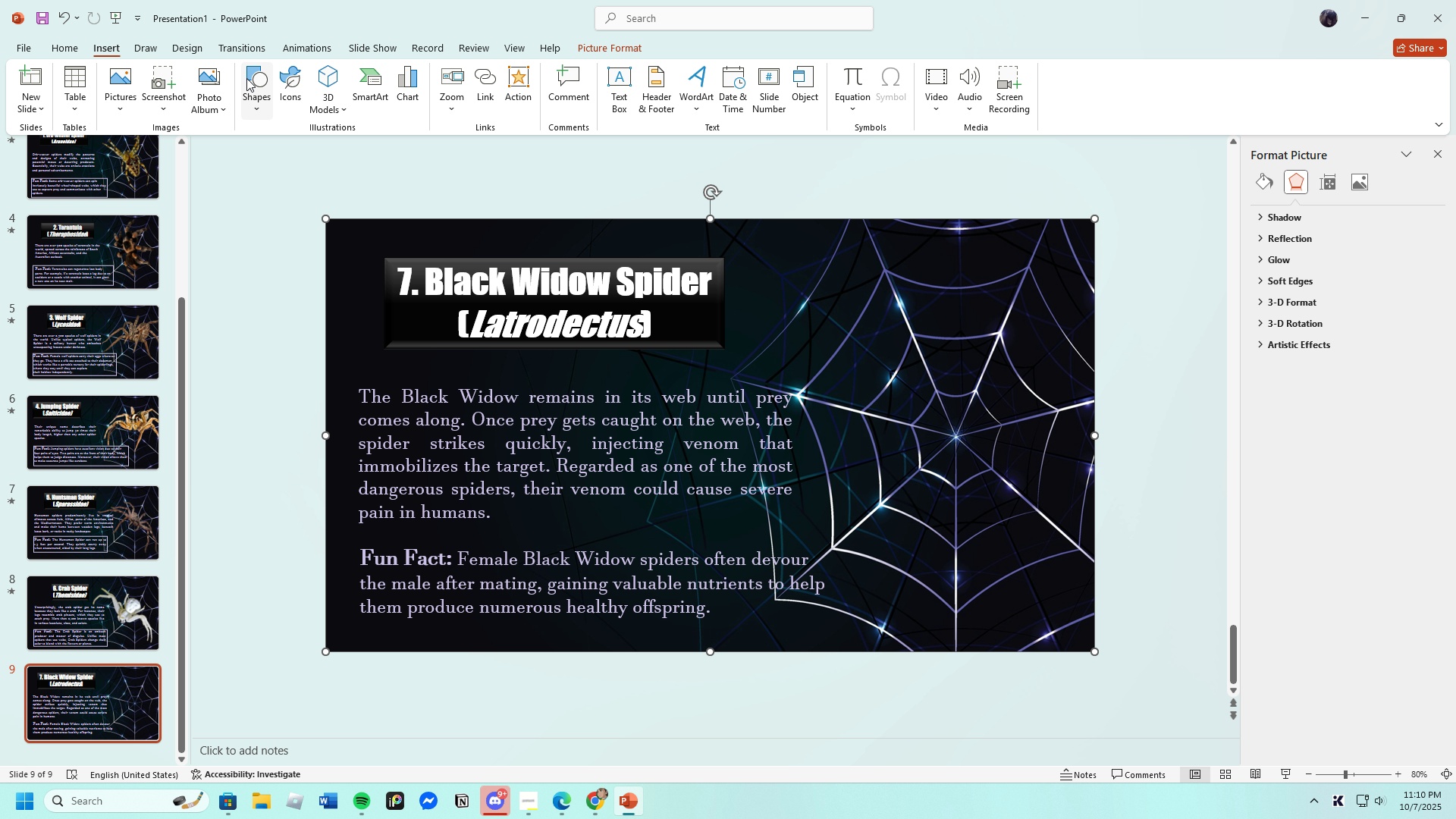 
left_click([248, 77])
 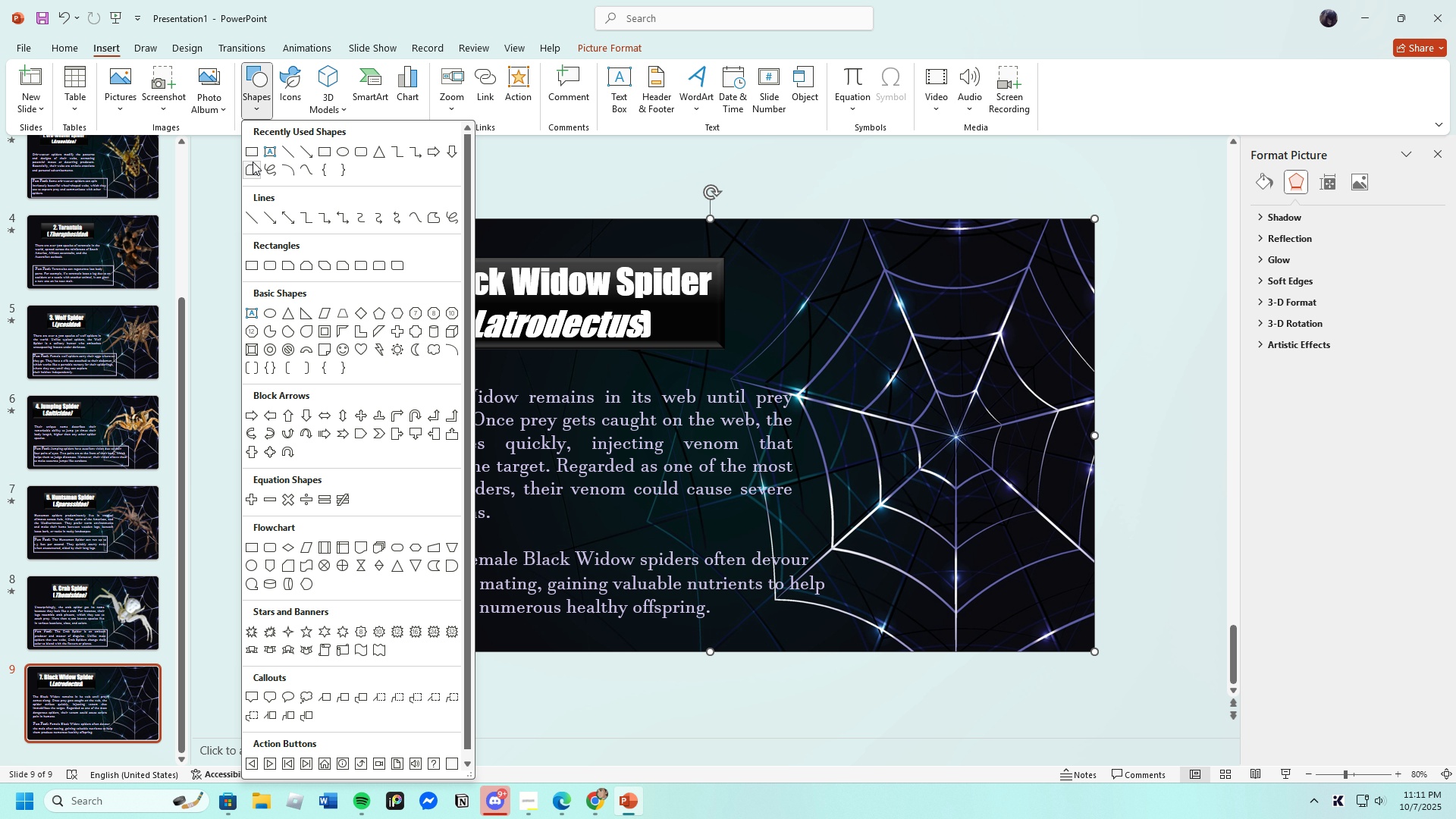 
left_click([249, 153])
 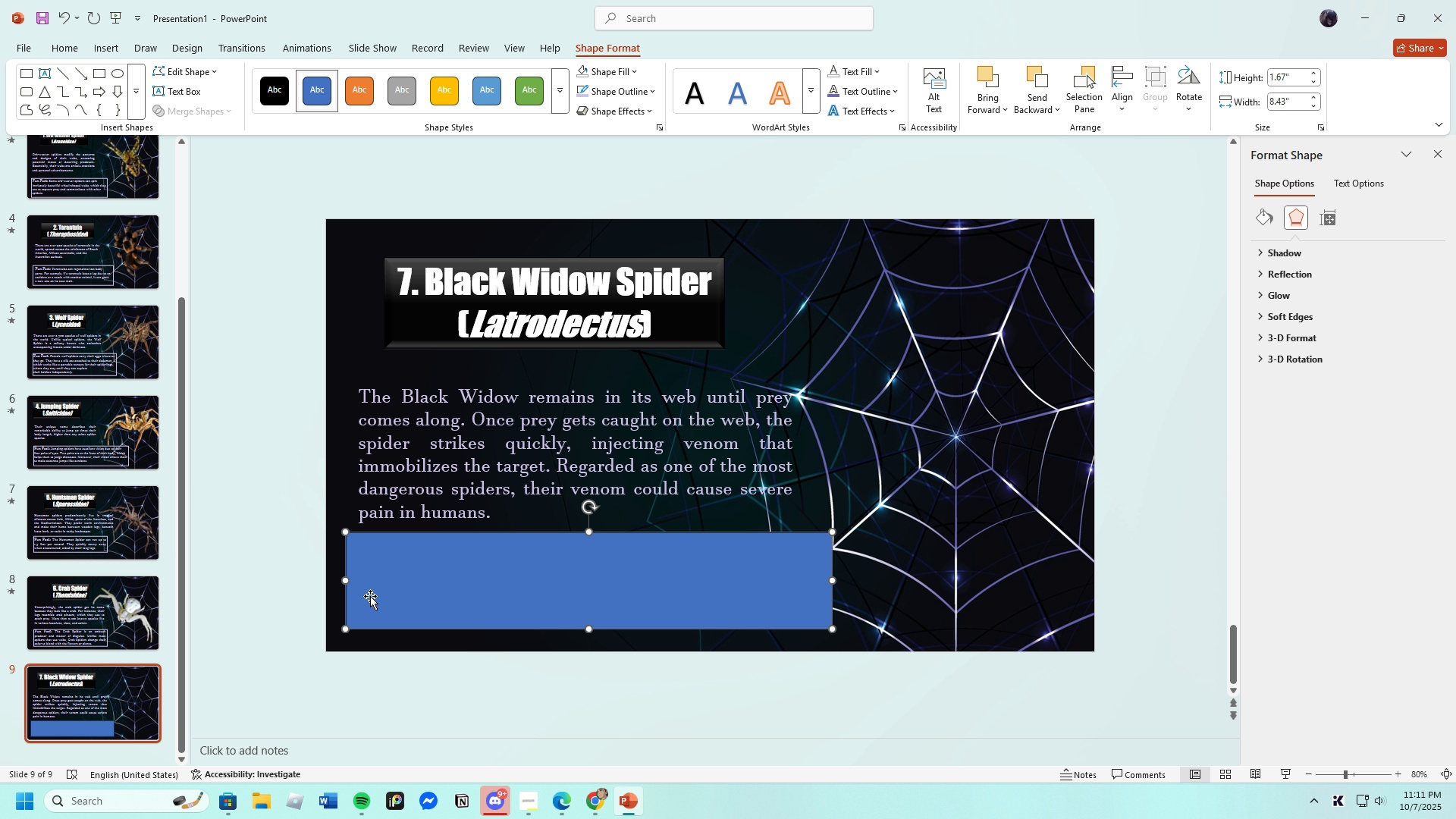 
wait(6.67)
 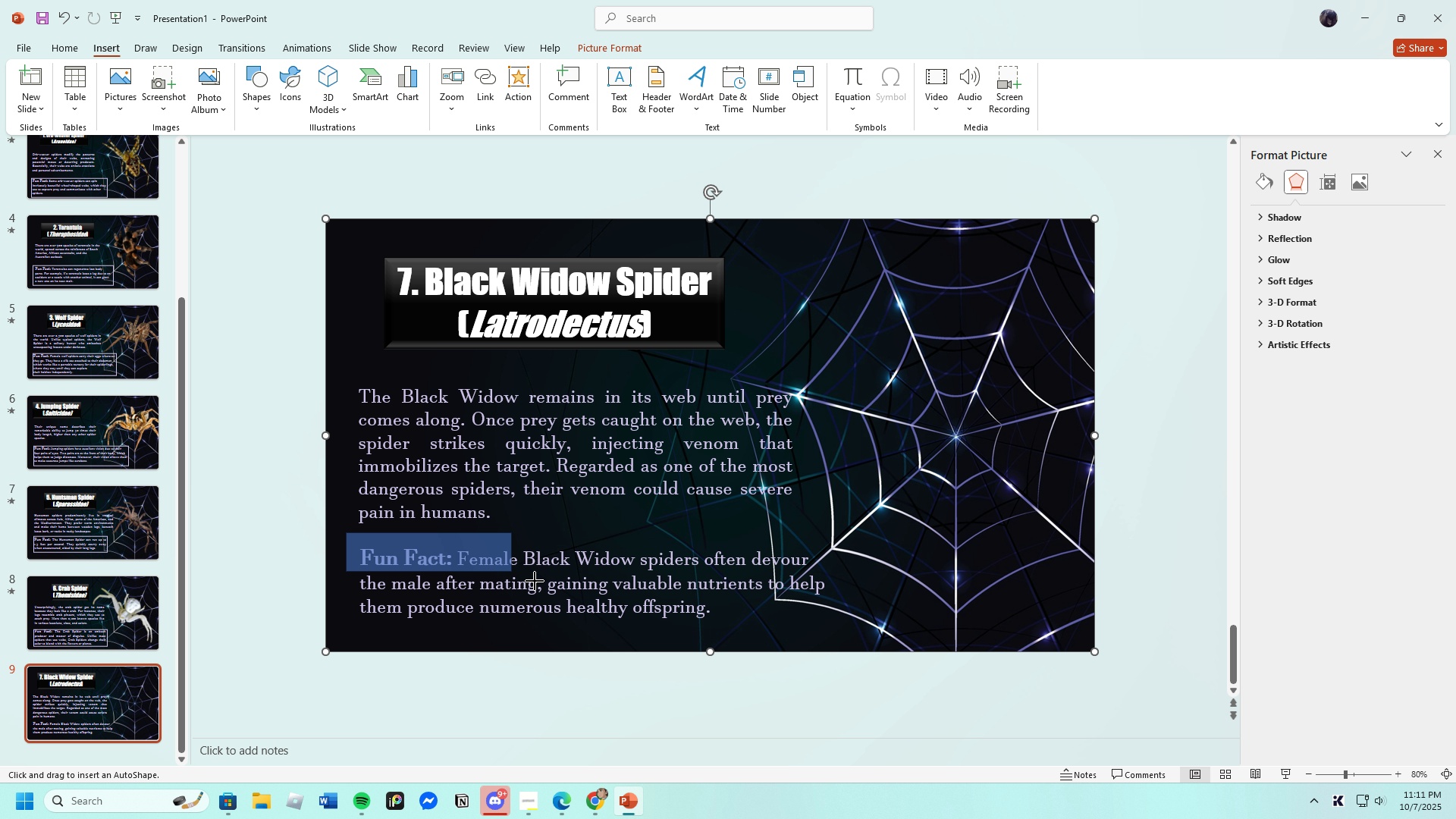 
left_click([593, 72])
 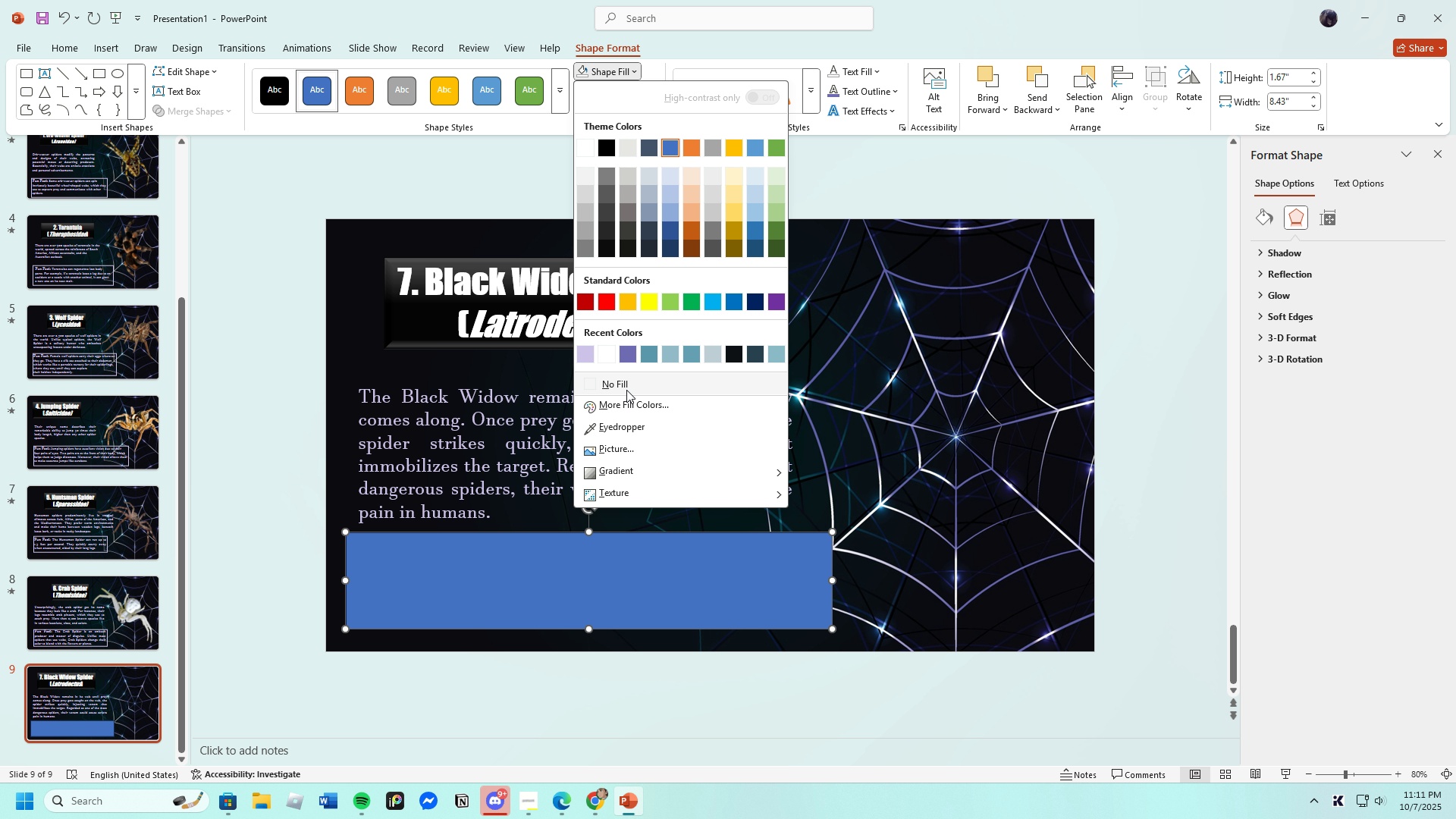 
left_click([626, 389])
 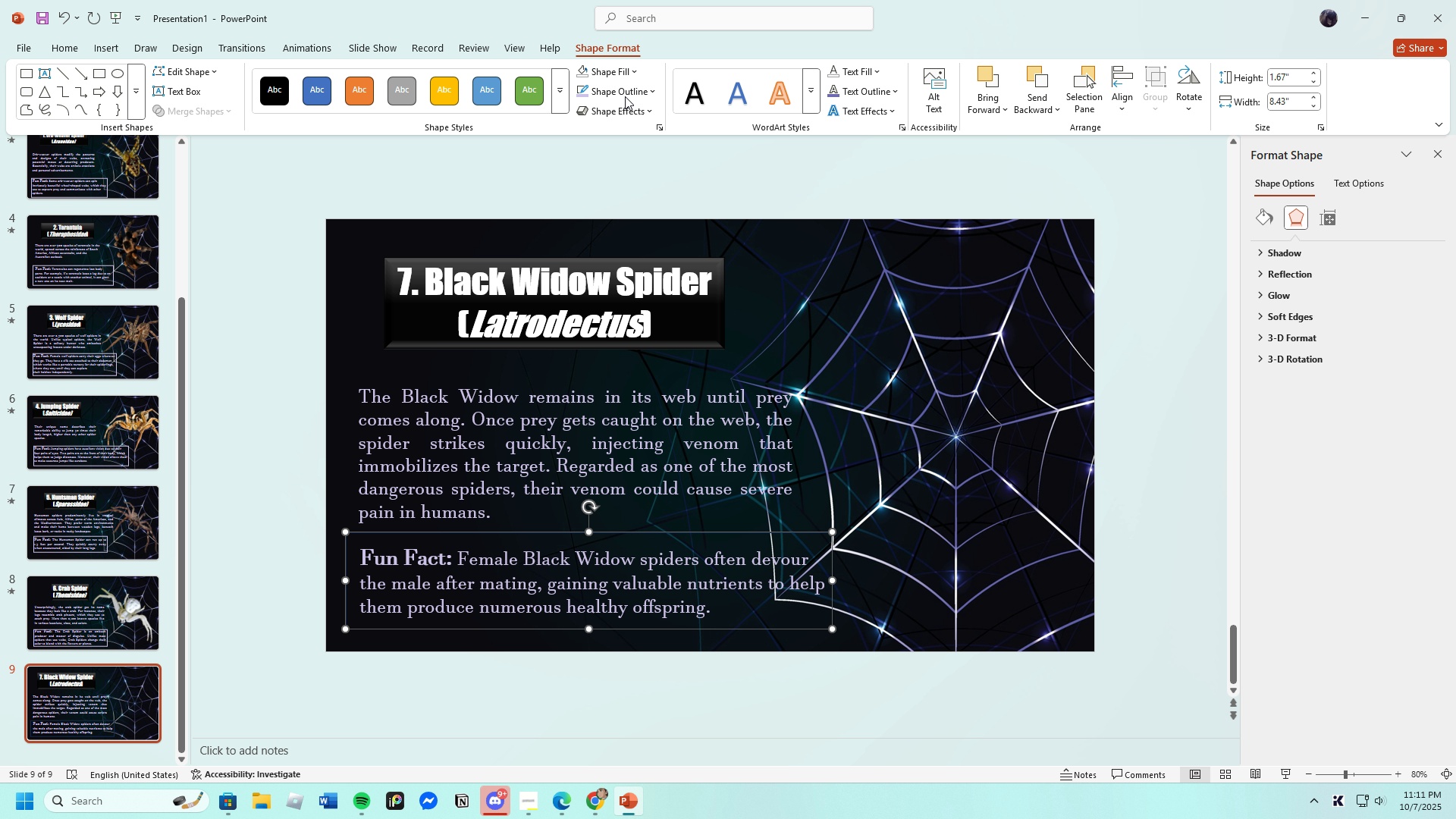 
left_click([615, 93])
 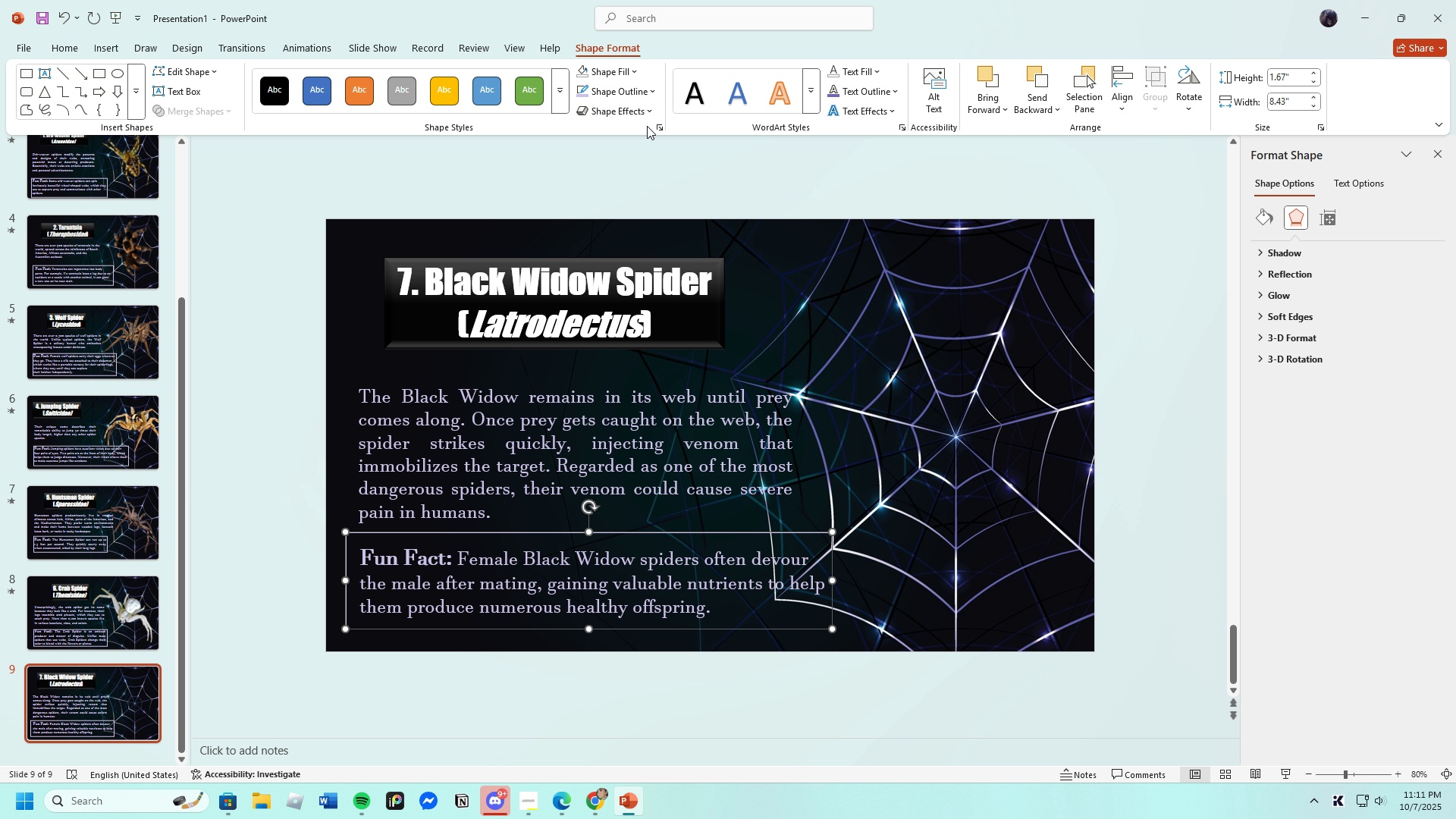 
left_click([636, 94])
 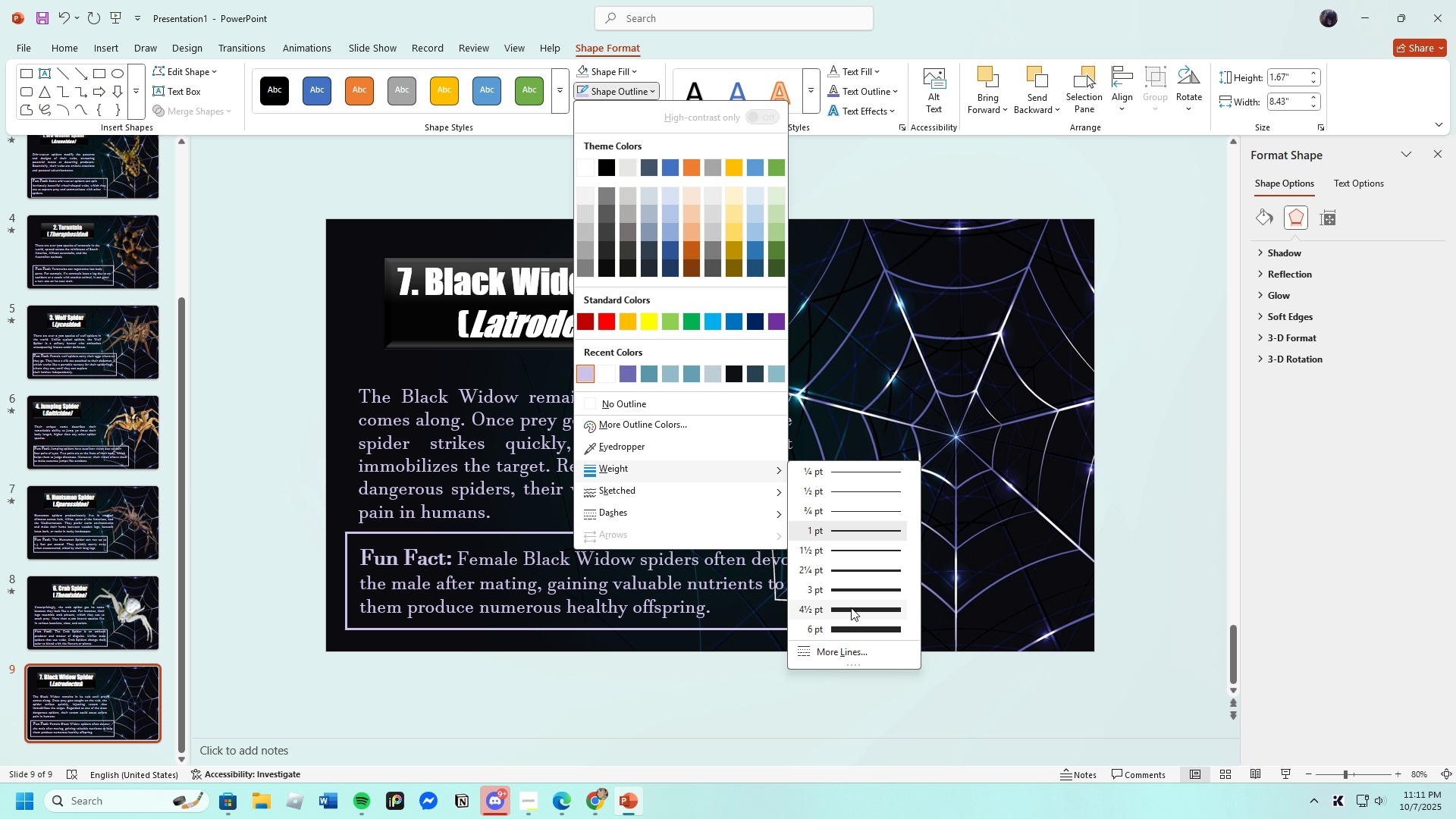 
left_click([852, 609])
 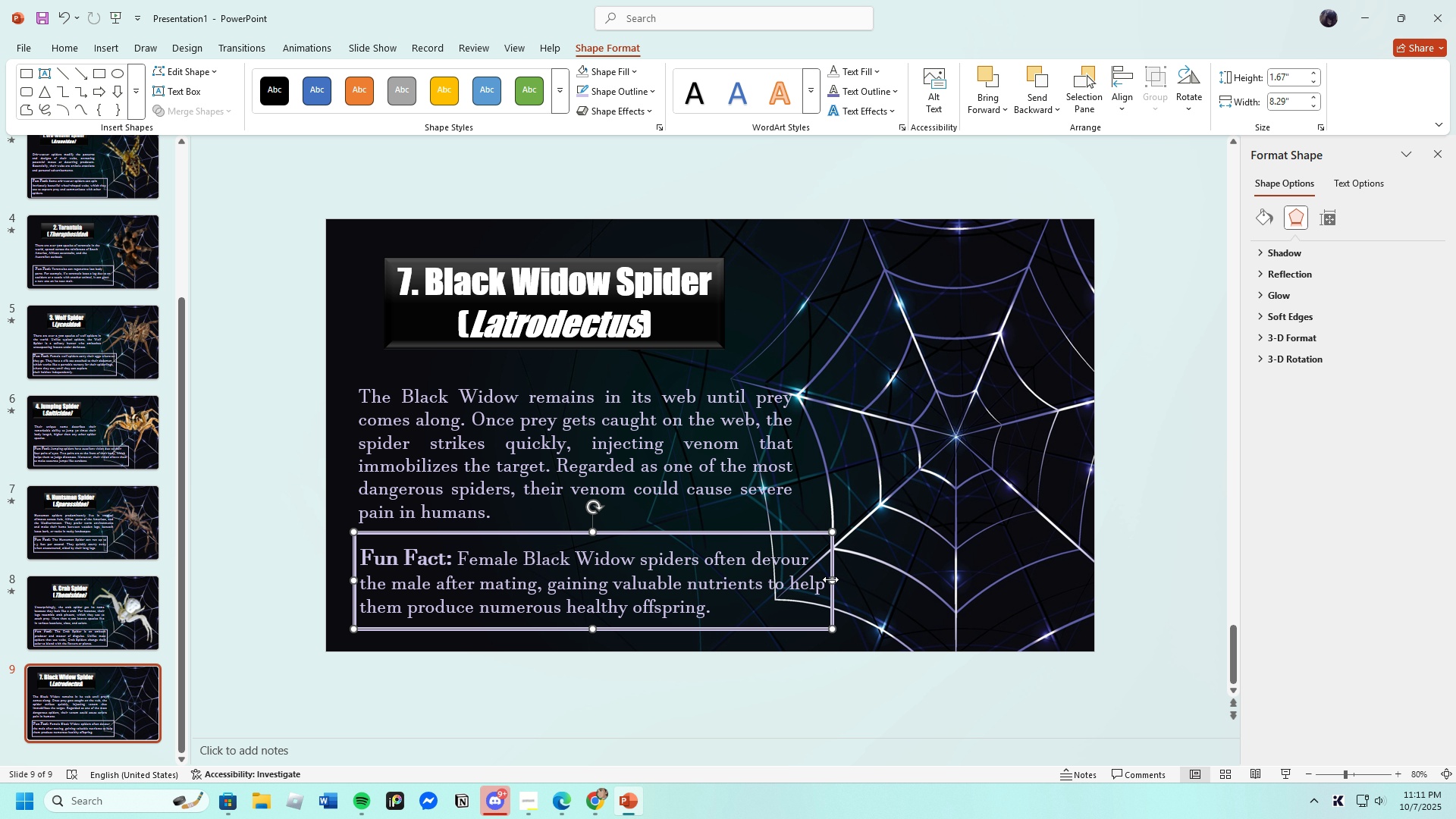 
wait(10.43)
 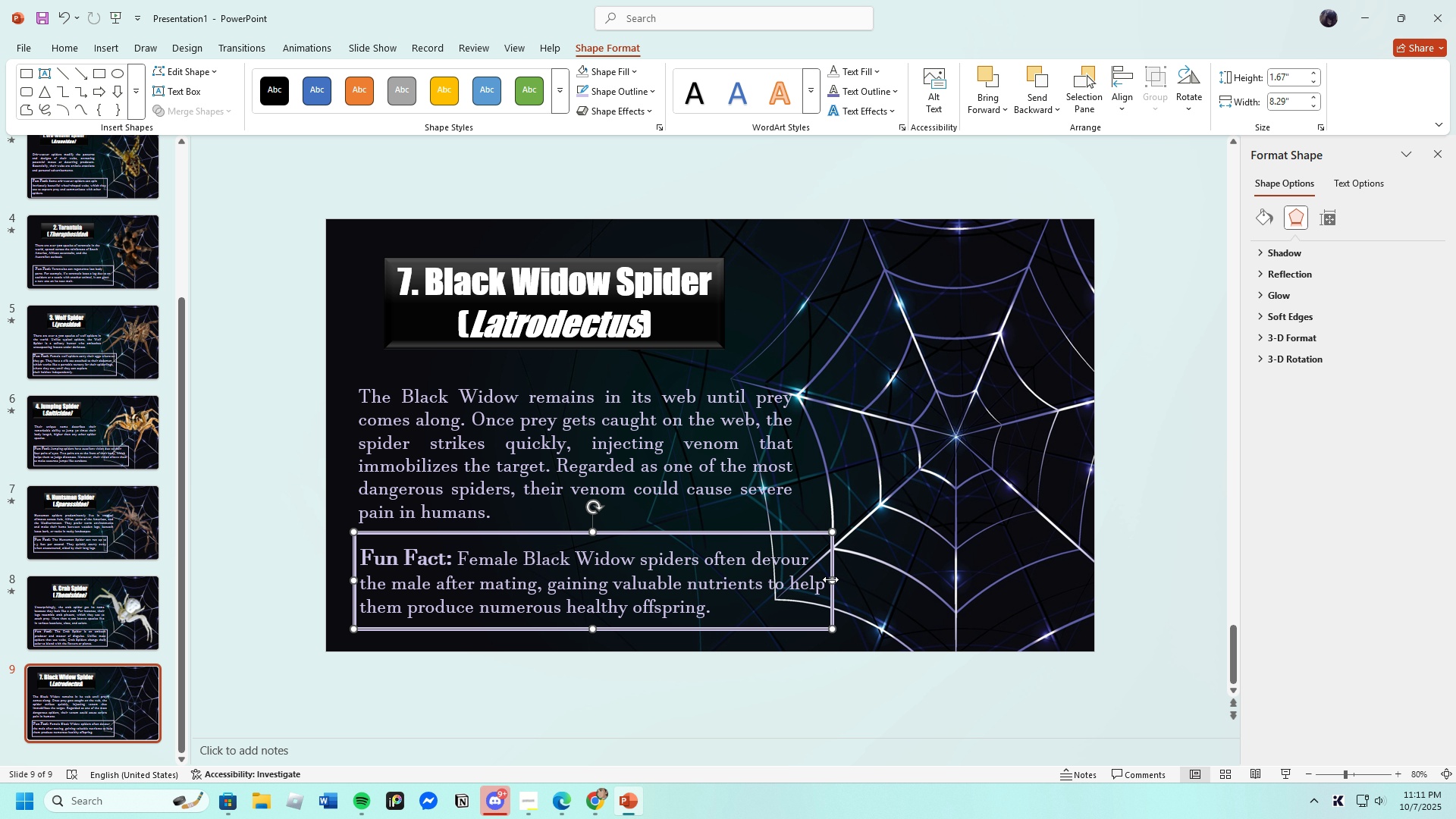 
left_click([74, 43])
 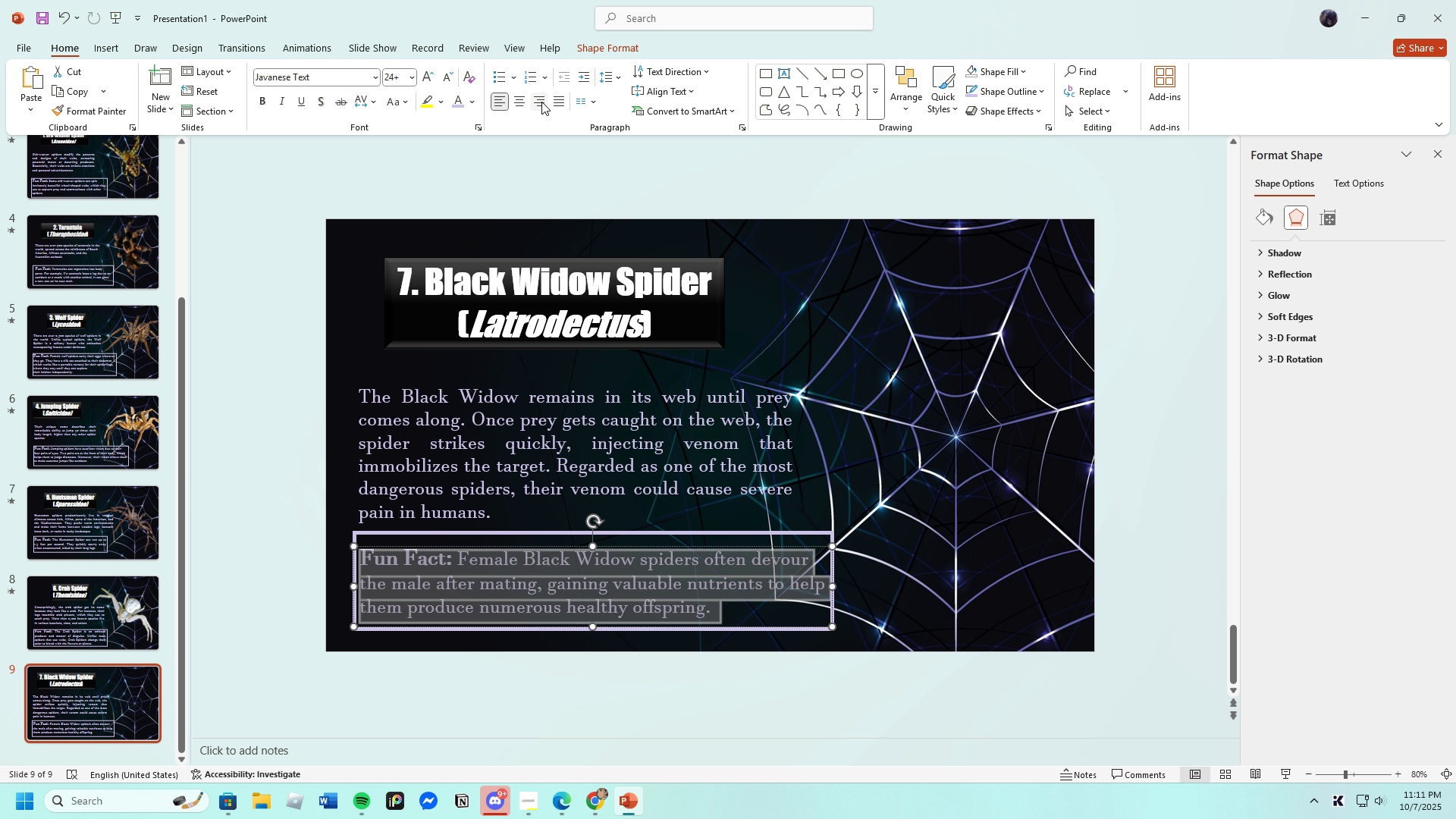 
left_click([539, 101])
 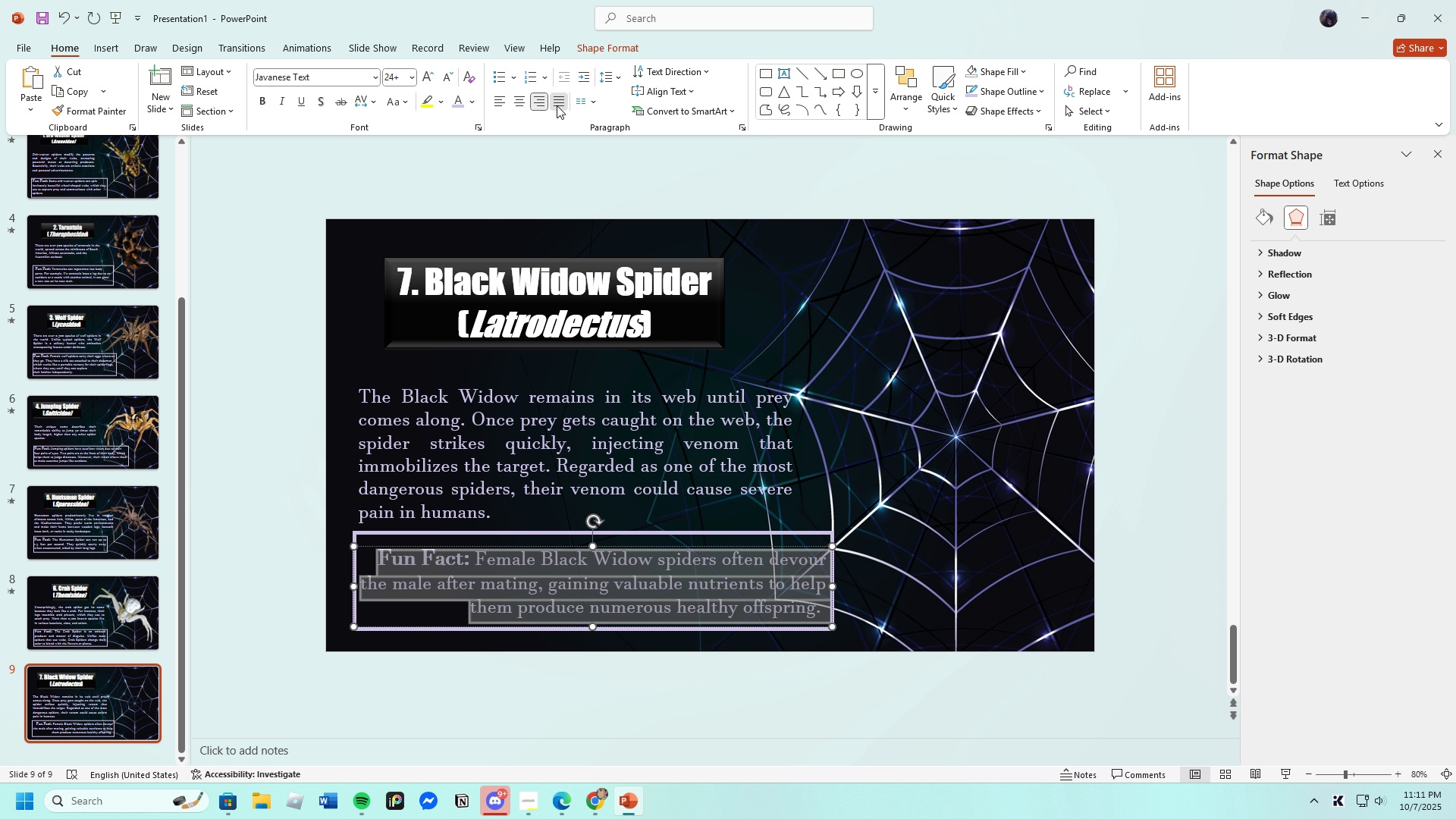 
left_click([557, 105])
 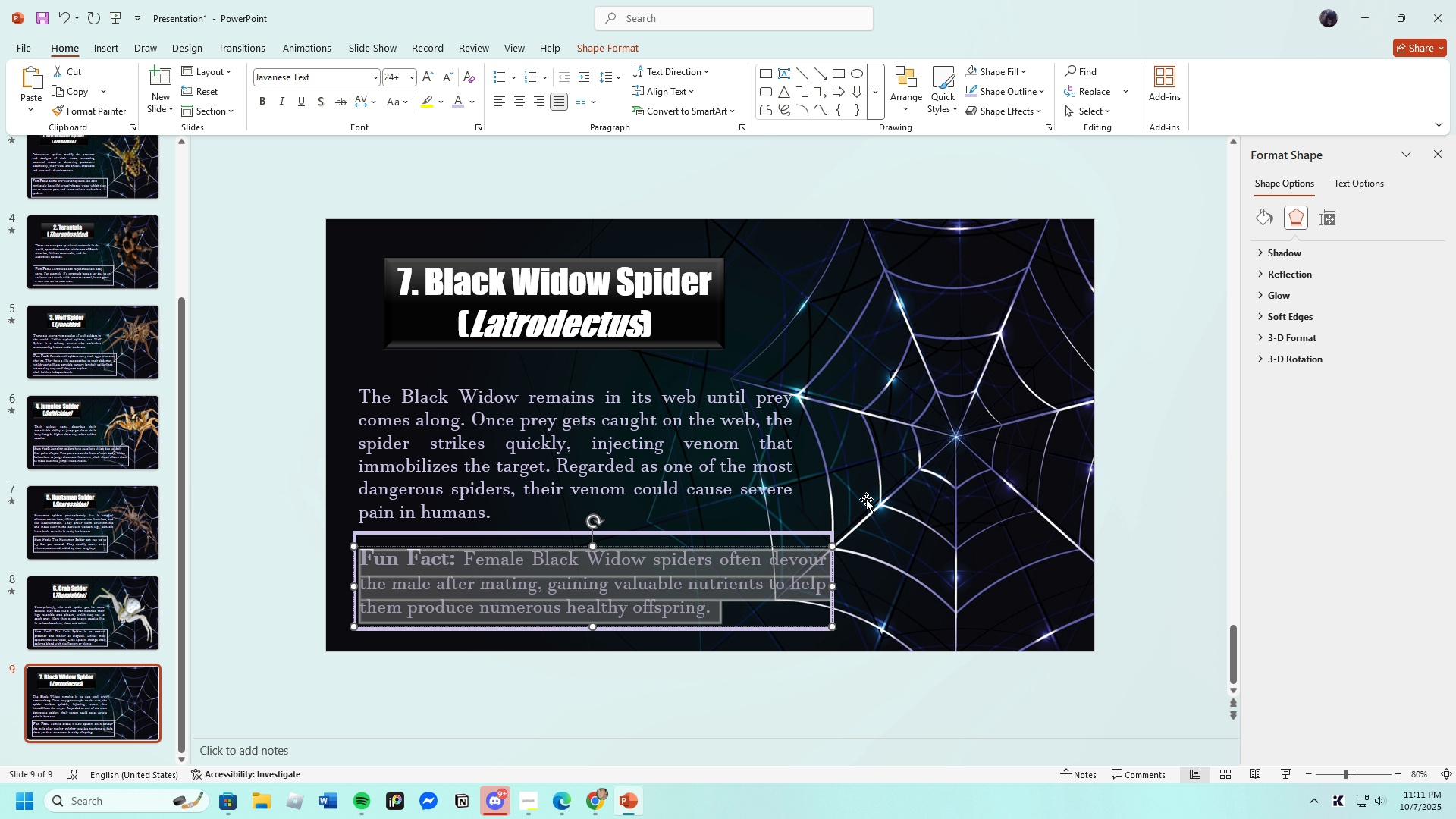 
left_click([866, 499])
 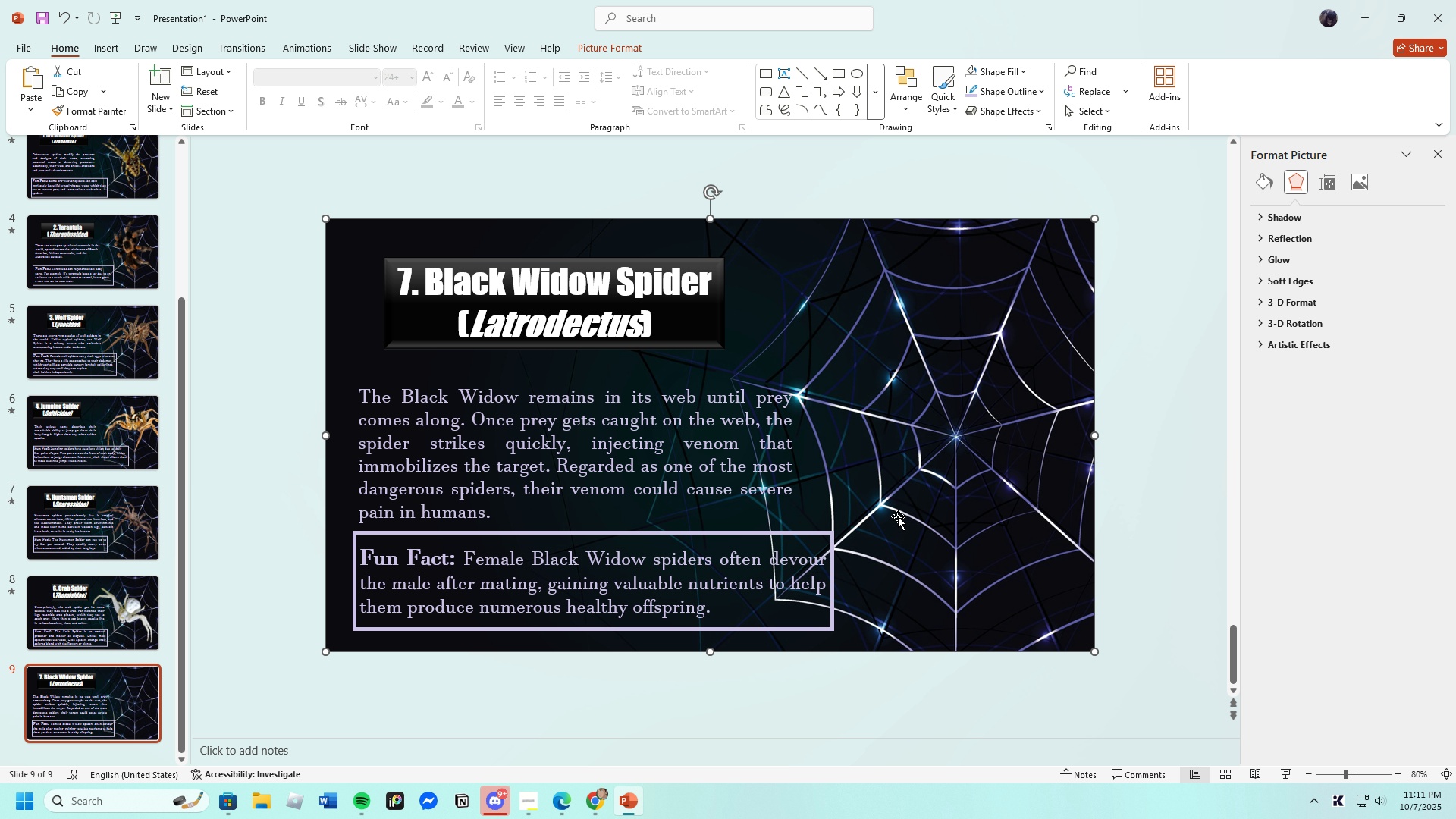 
wait(8.53)
 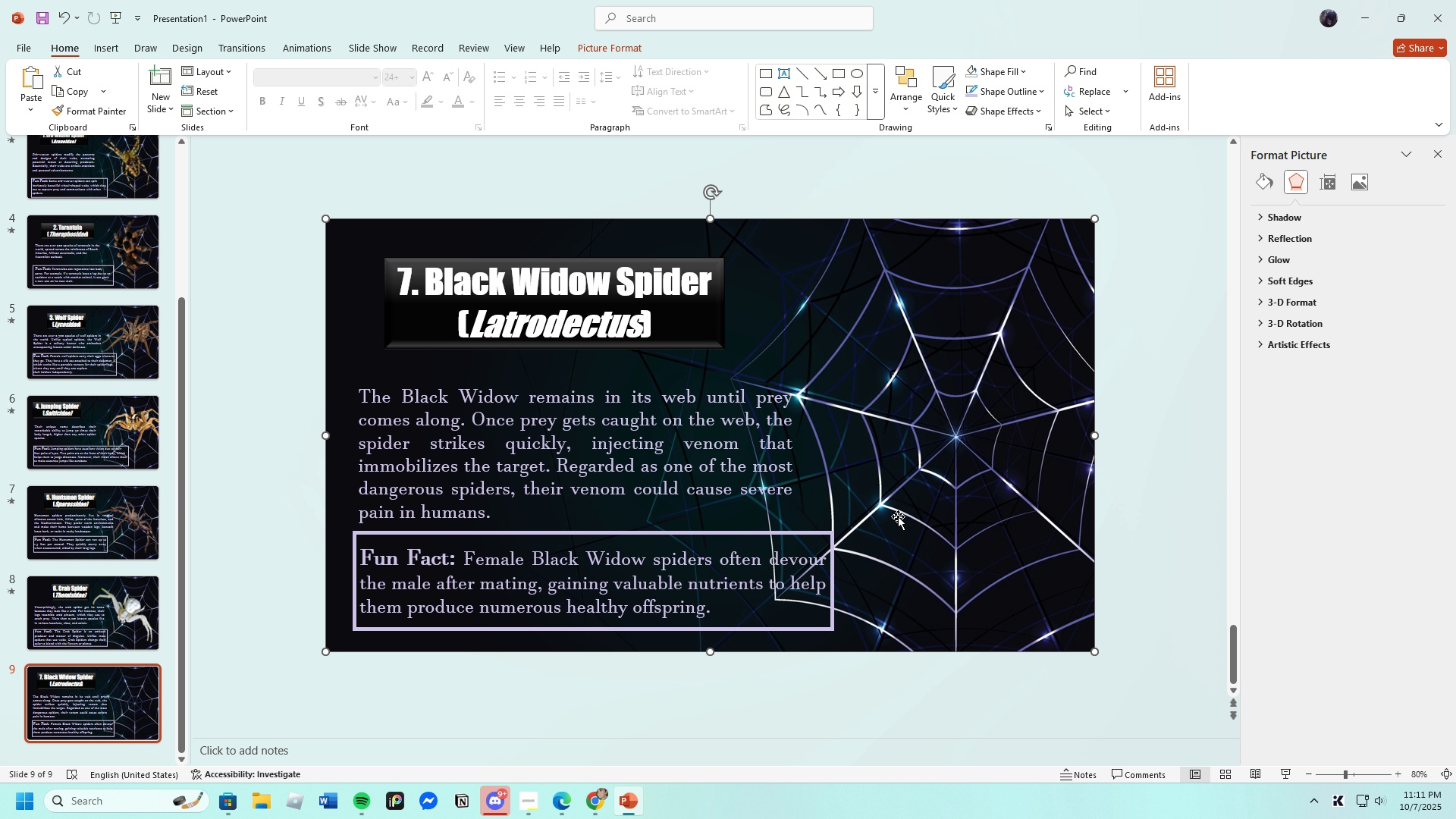 
left_click([563, 797])
 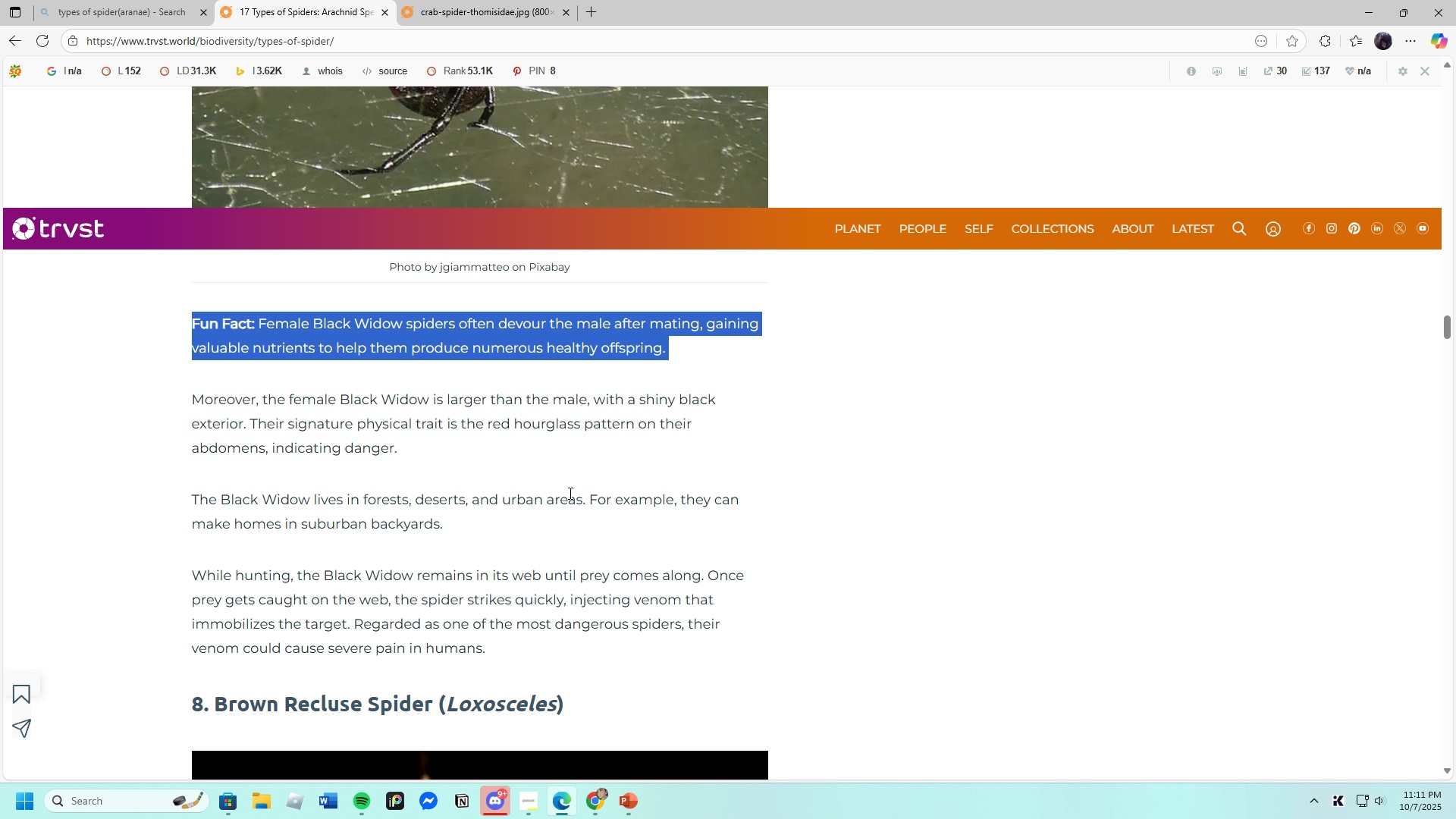 
scroll: coordinate [570, 494], scroll_direction: up, amount: 5.0
 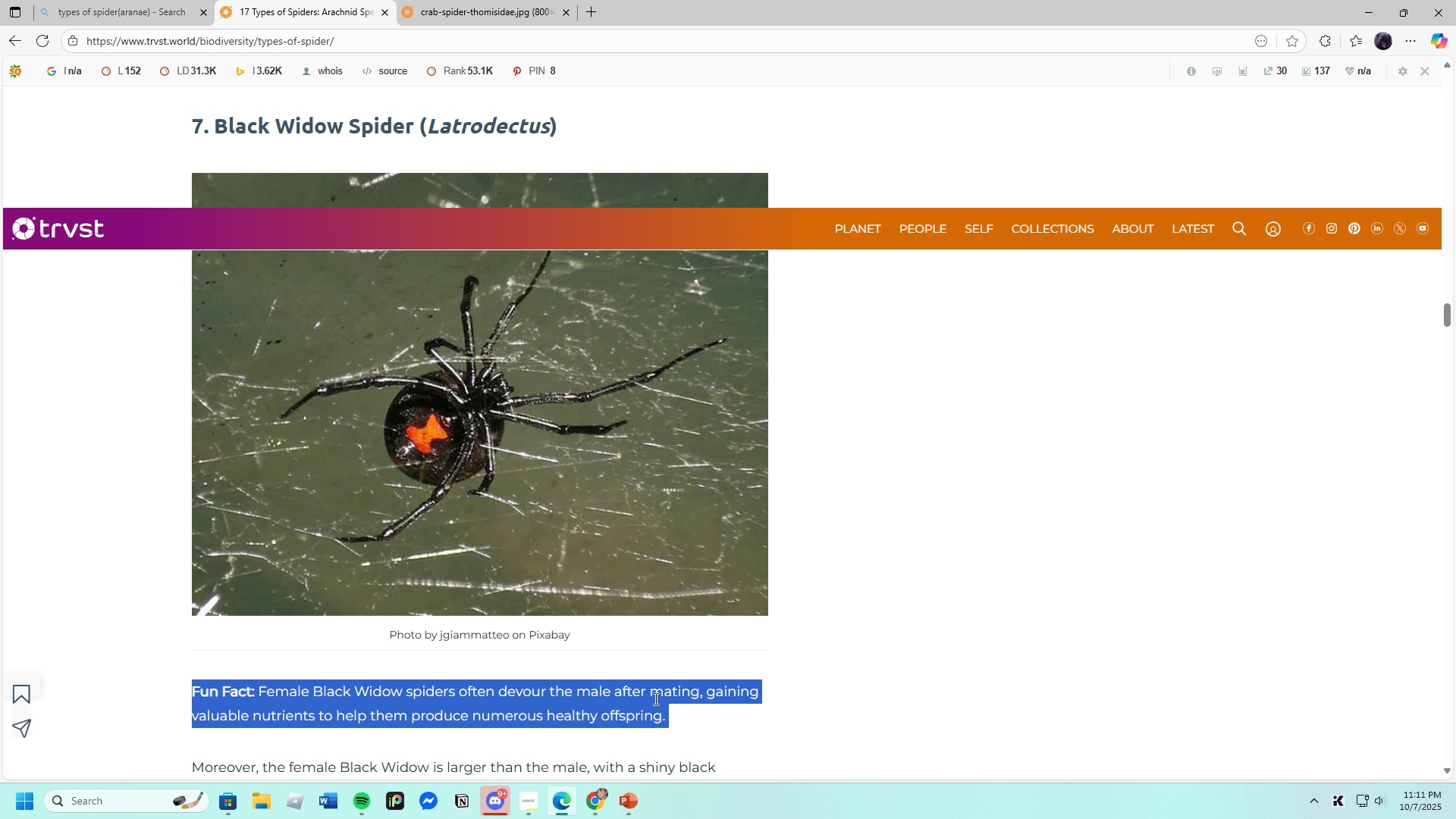 
left_click([603, 805])
 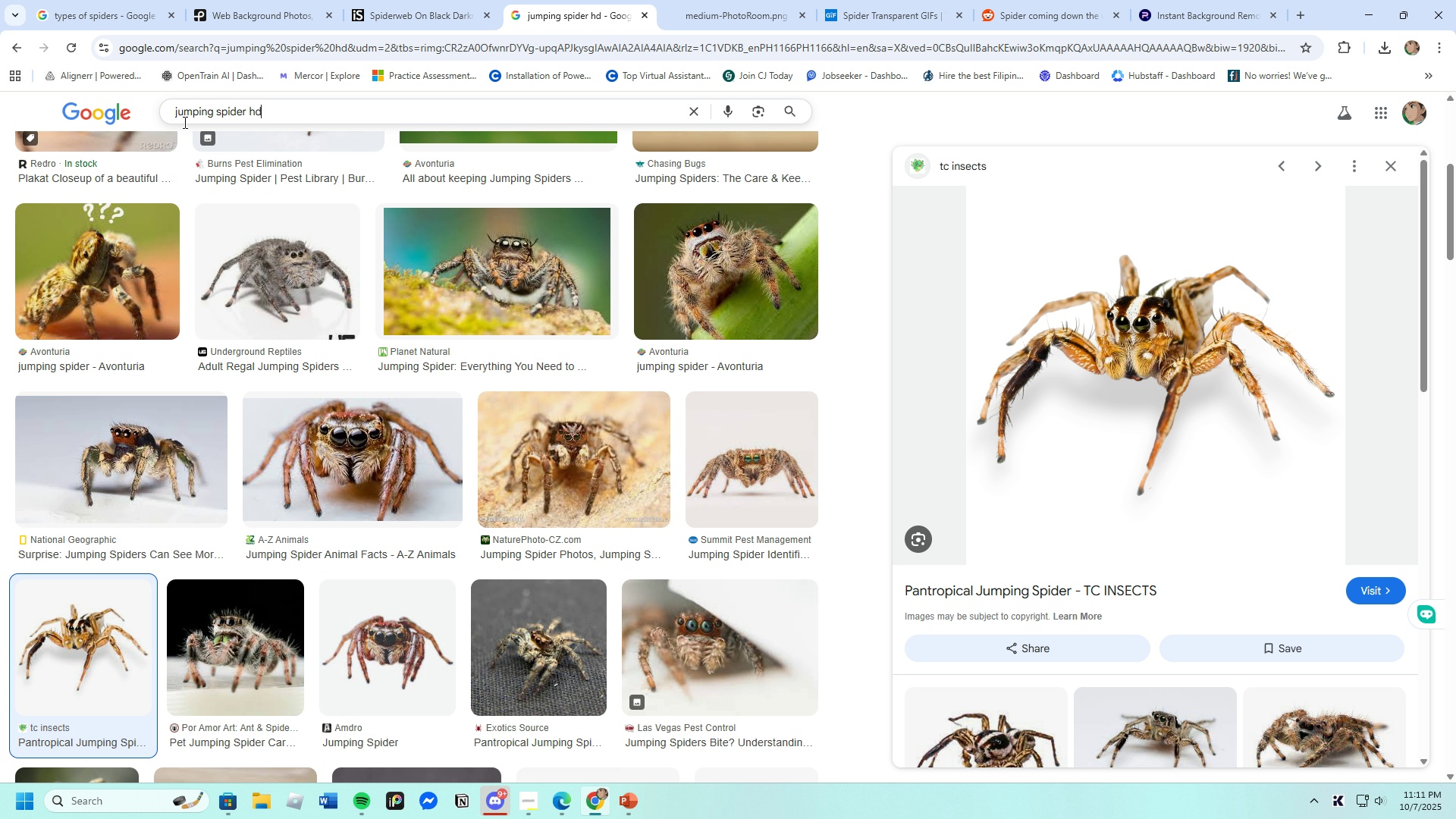 
key(Backspace)
type(black widow spider hd)
 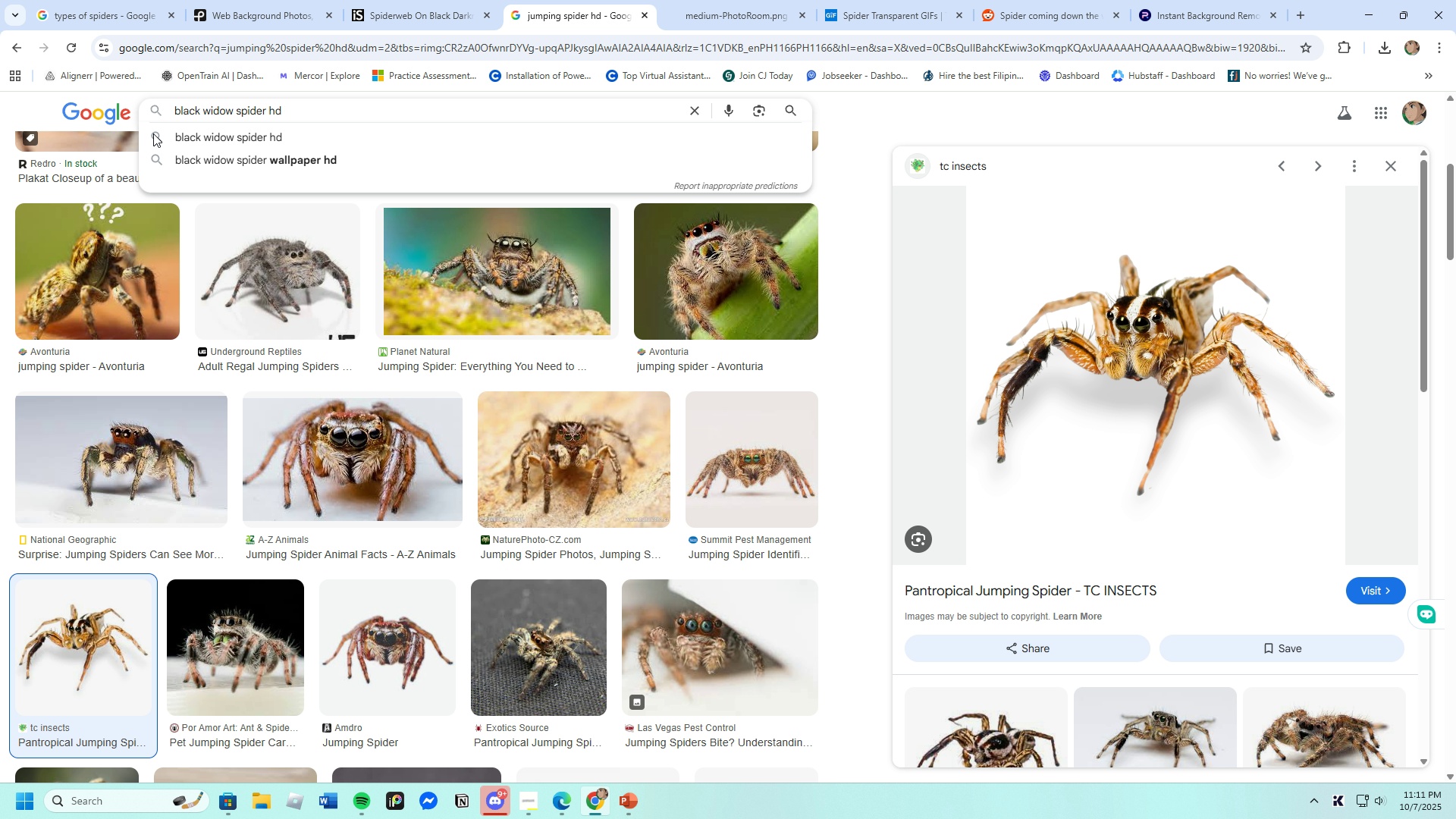 
key(Enter)
 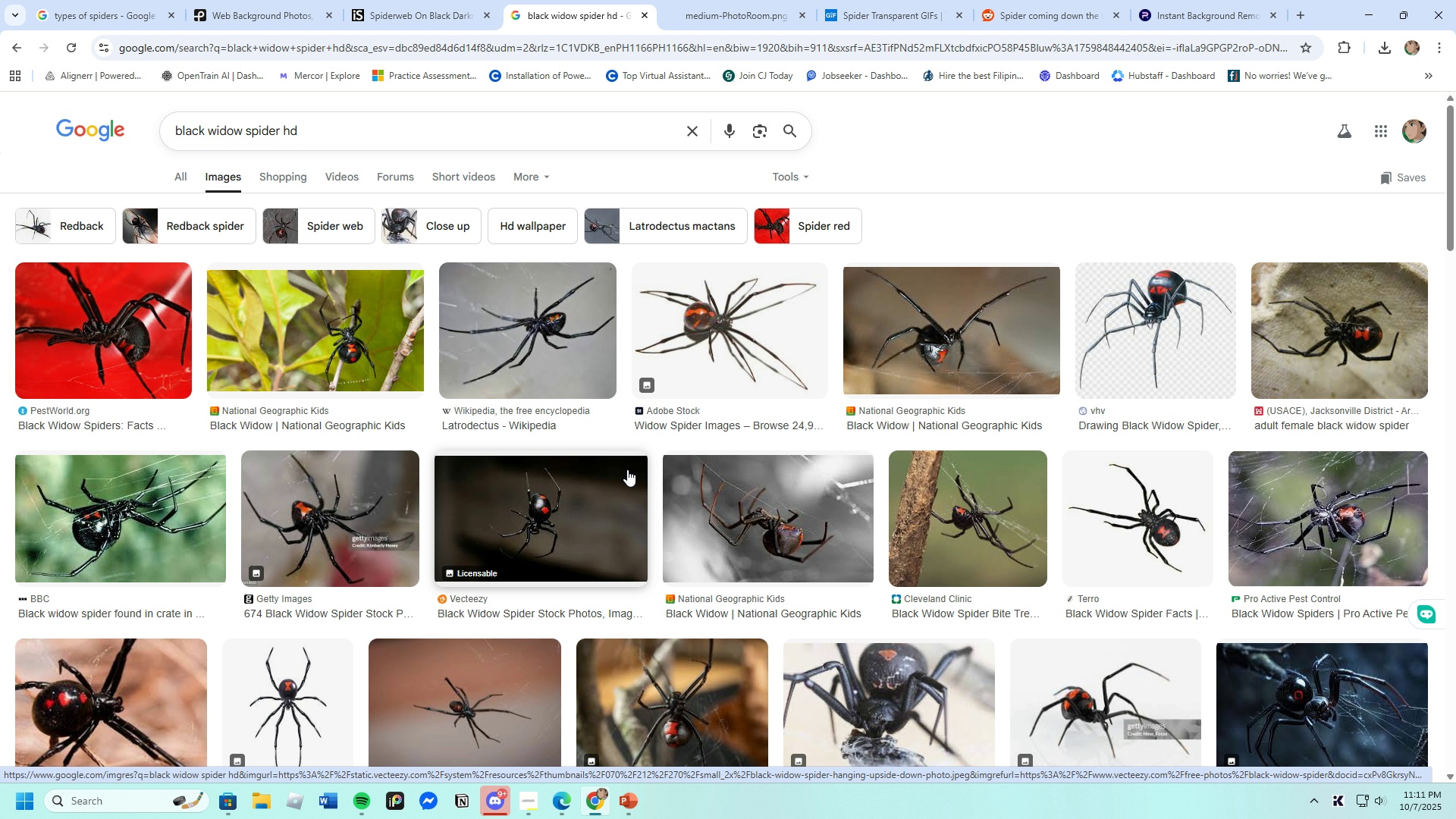 
wait(5.26)
 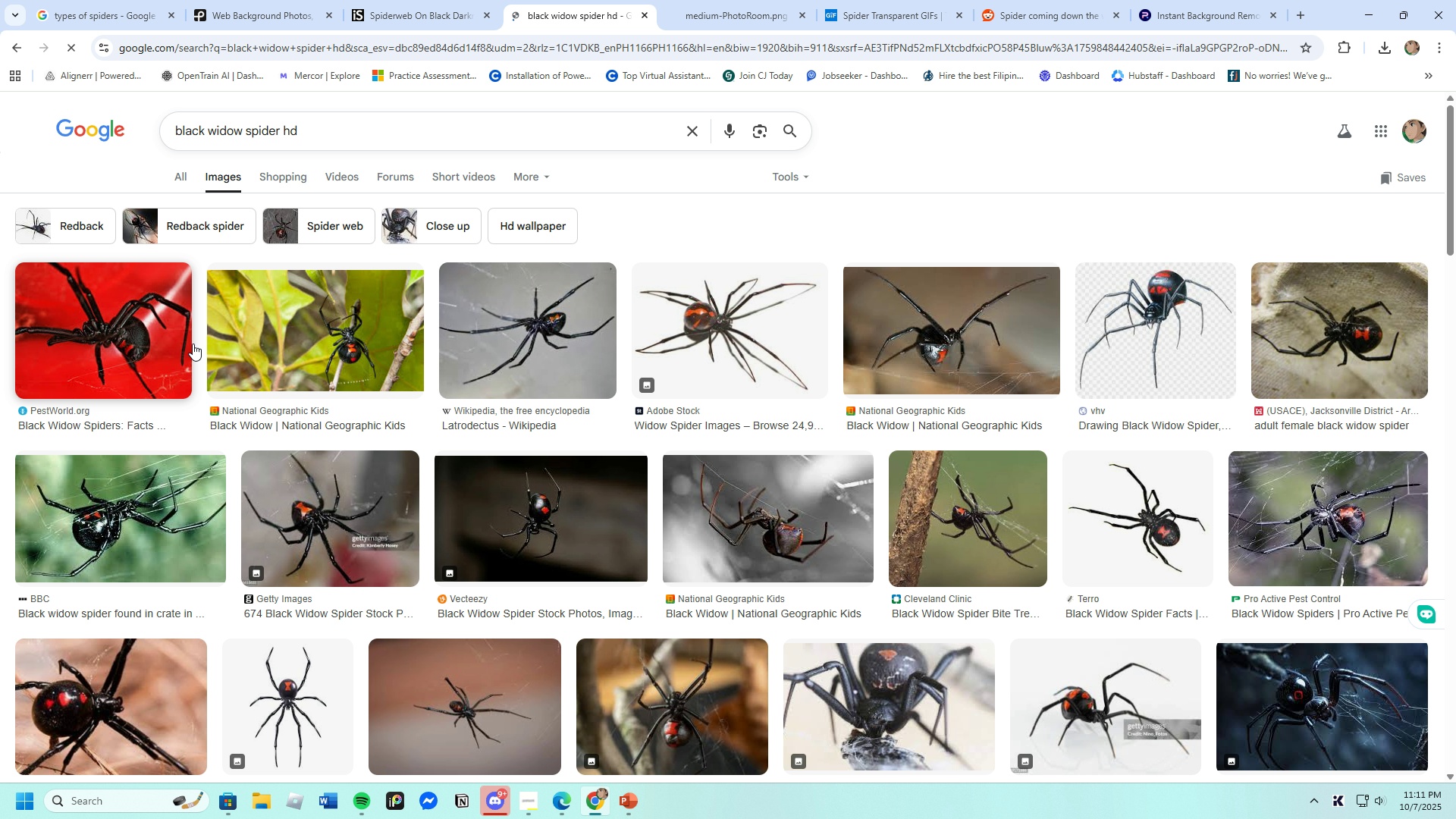 
left_click([1103, 362])
 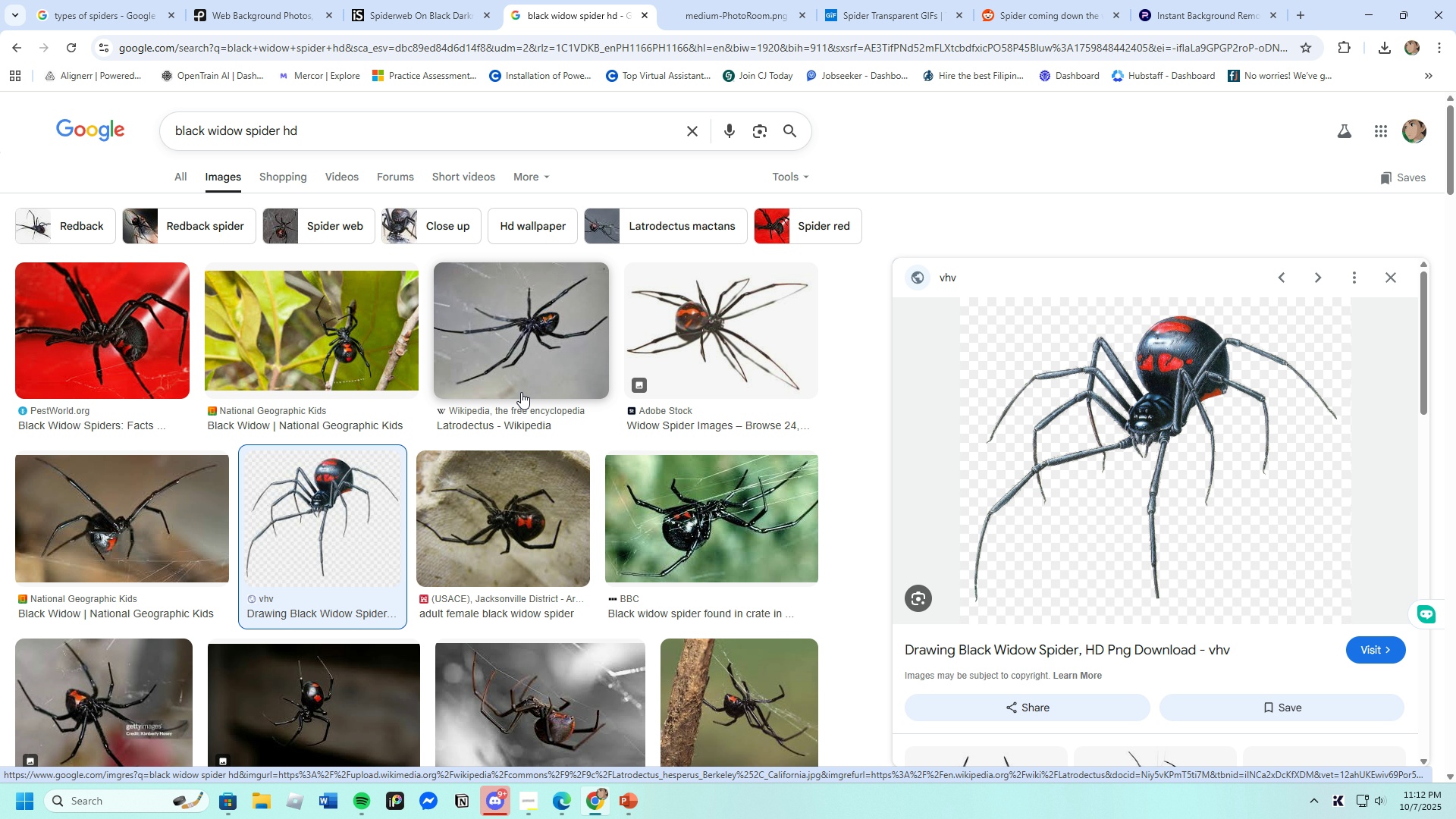 
wait(6.6)
 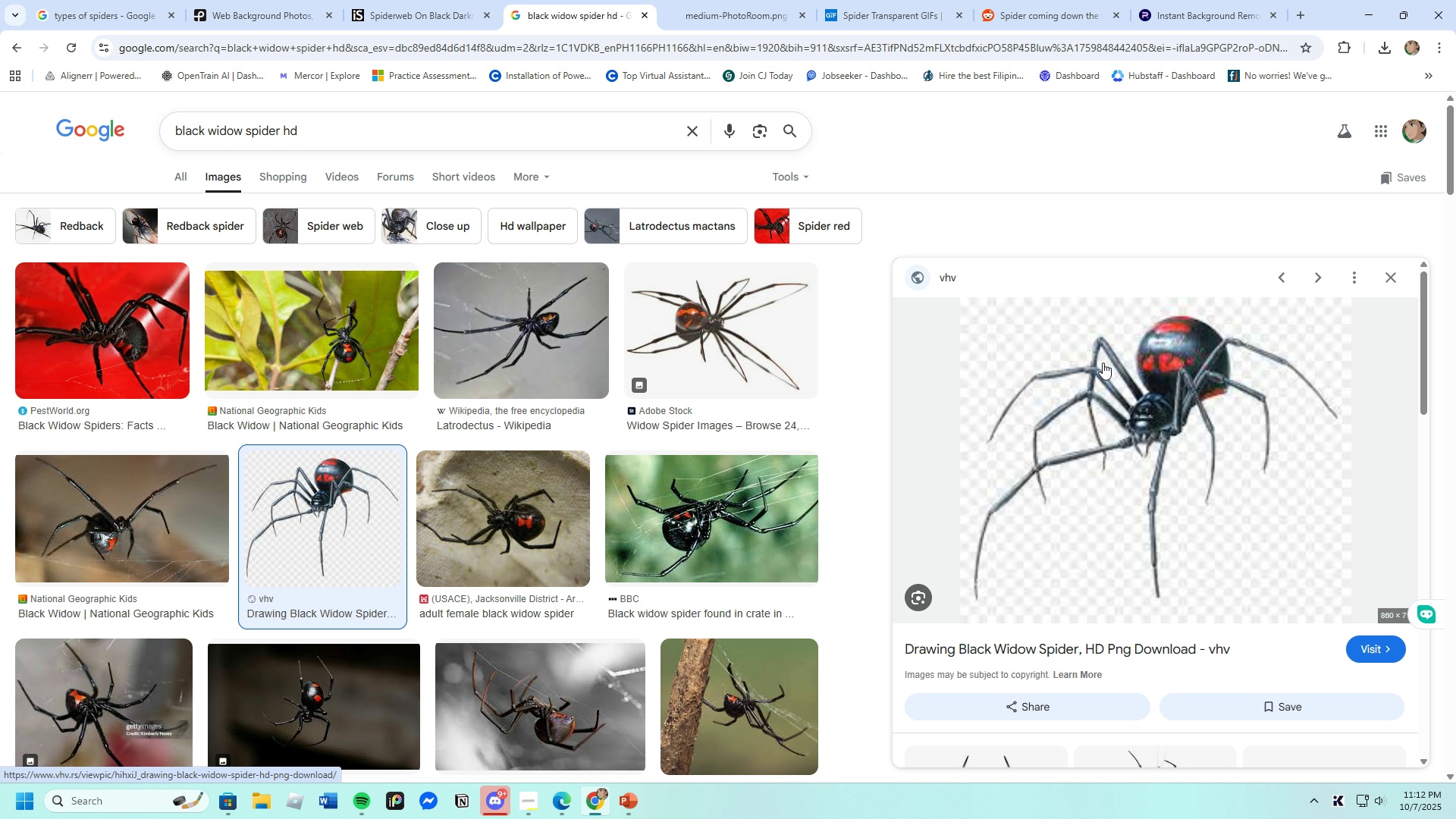 
scroll: coordinate [533, 578], scroll_direction: down, amount: 4.0
 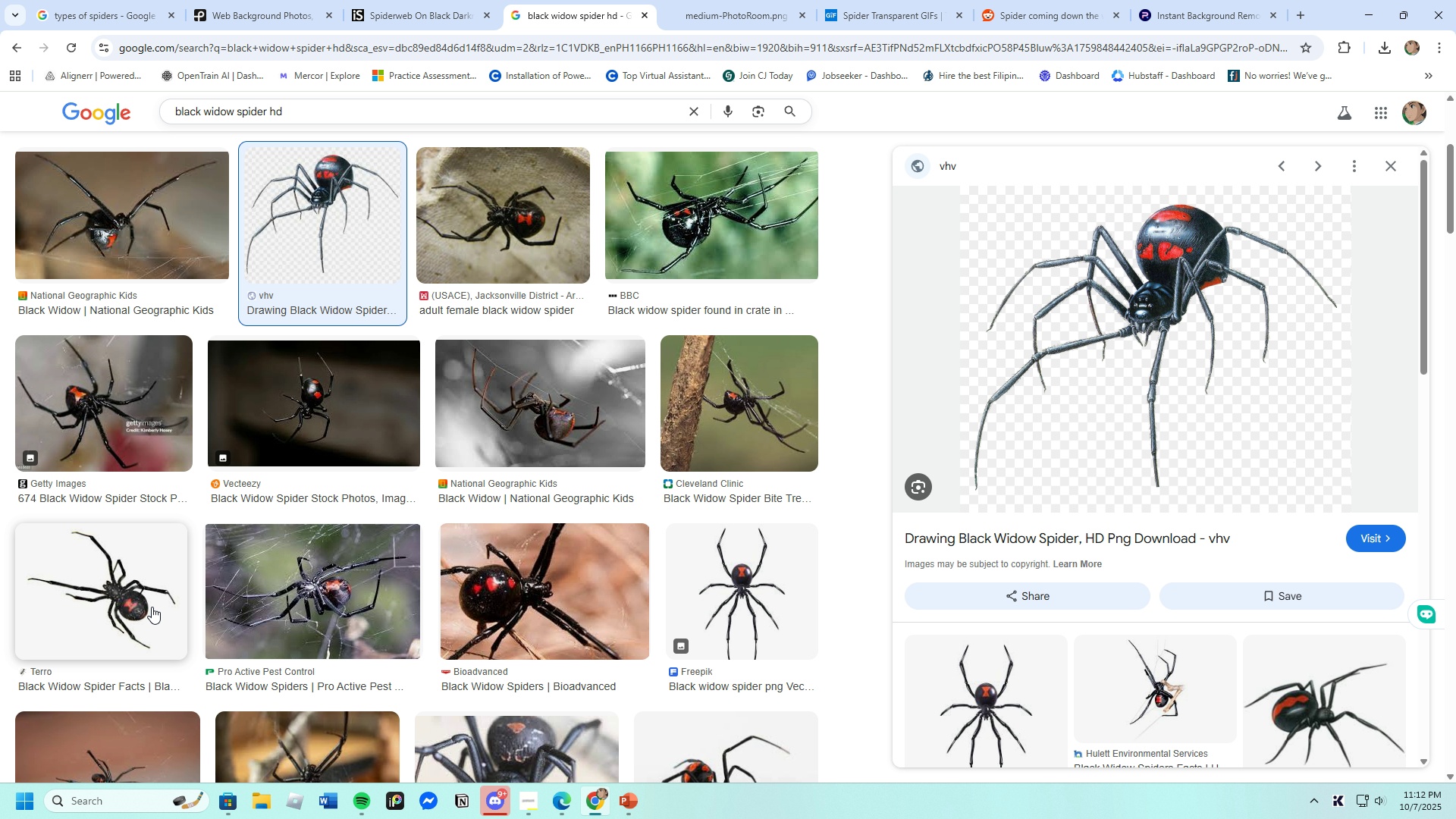 
left_click([141, 595])
 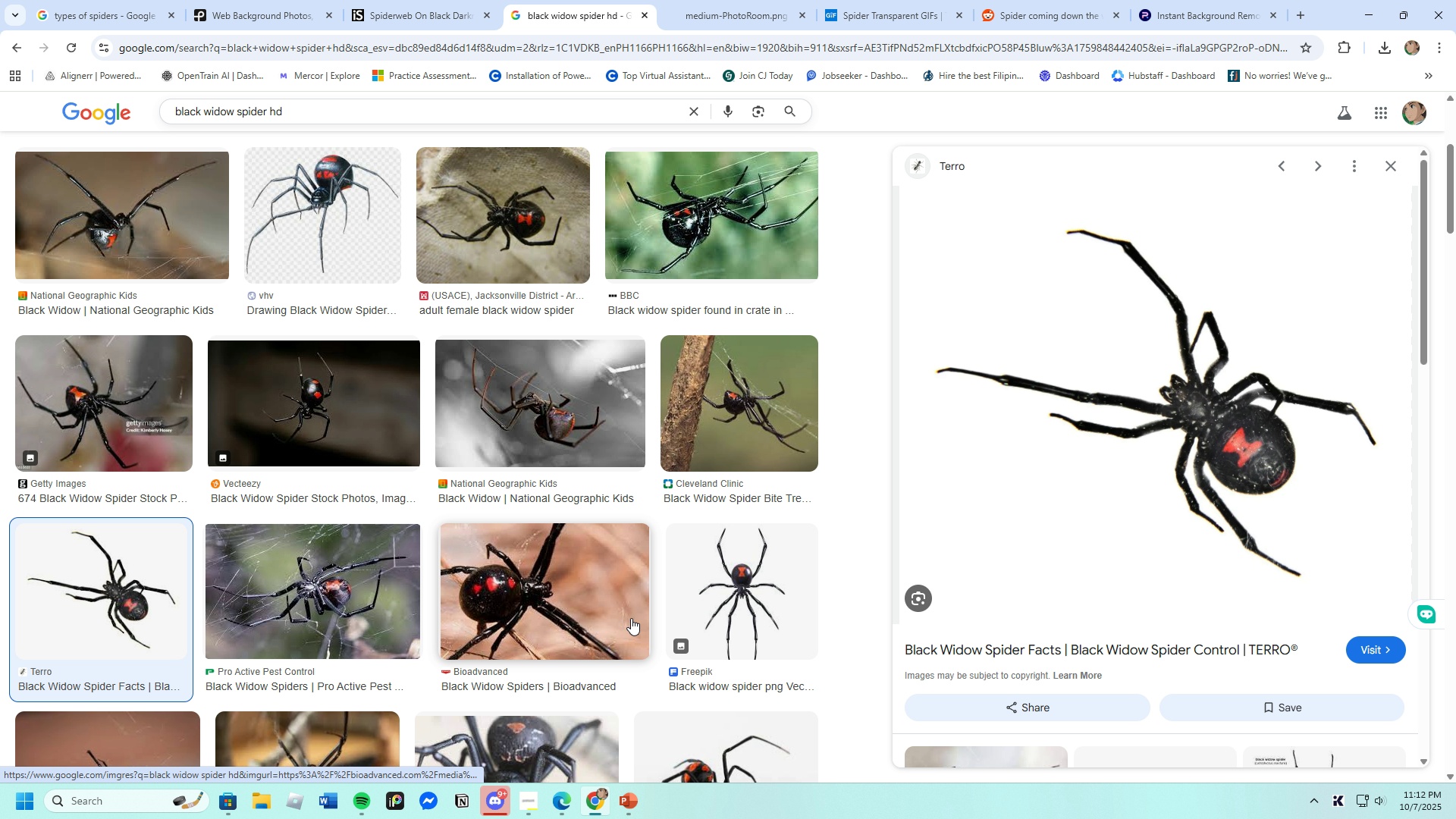 
left_click([738, 564])
 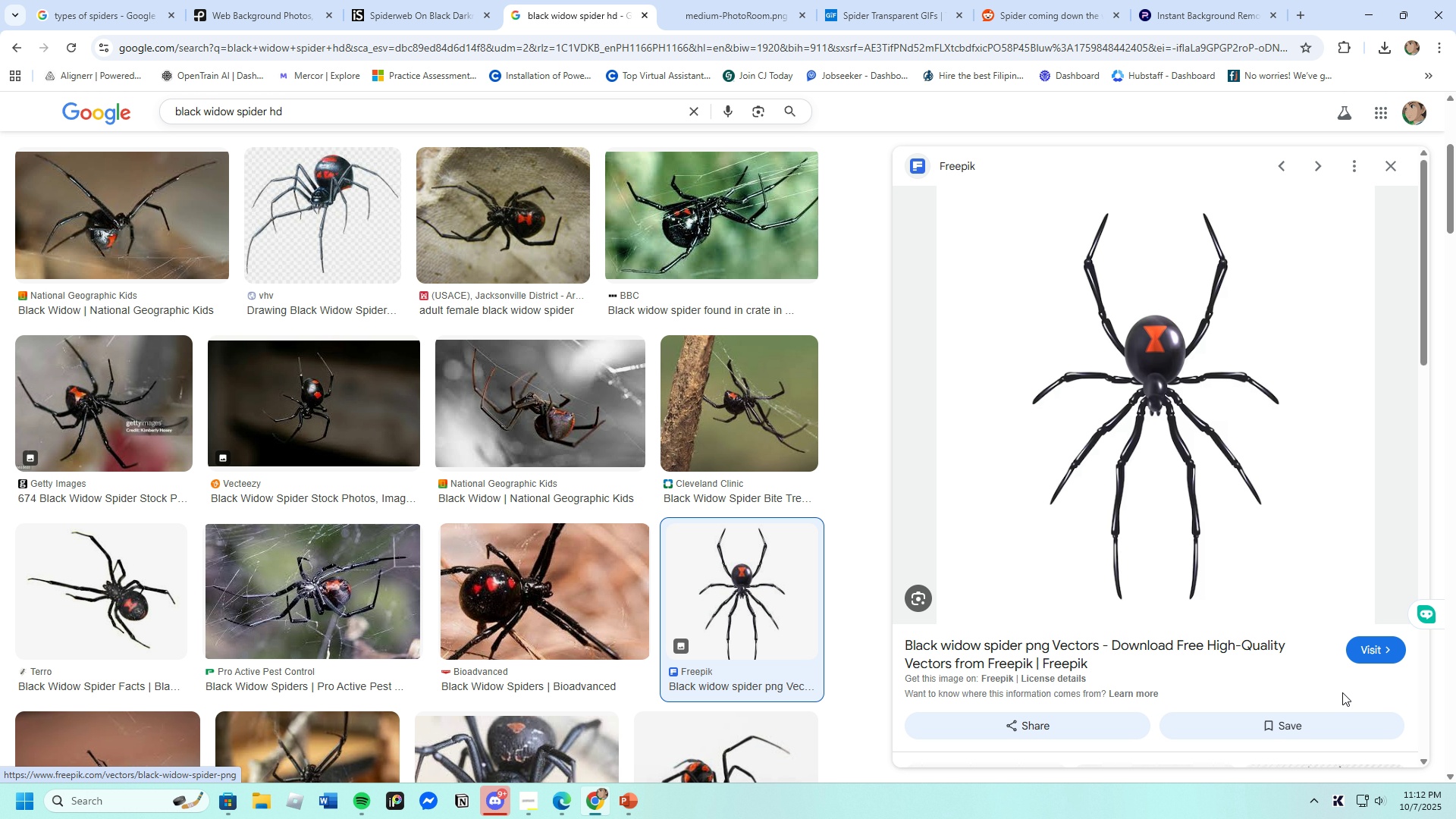 
scroll: coordinate [378, 566], scroll_direction: down, amount: 11.0
 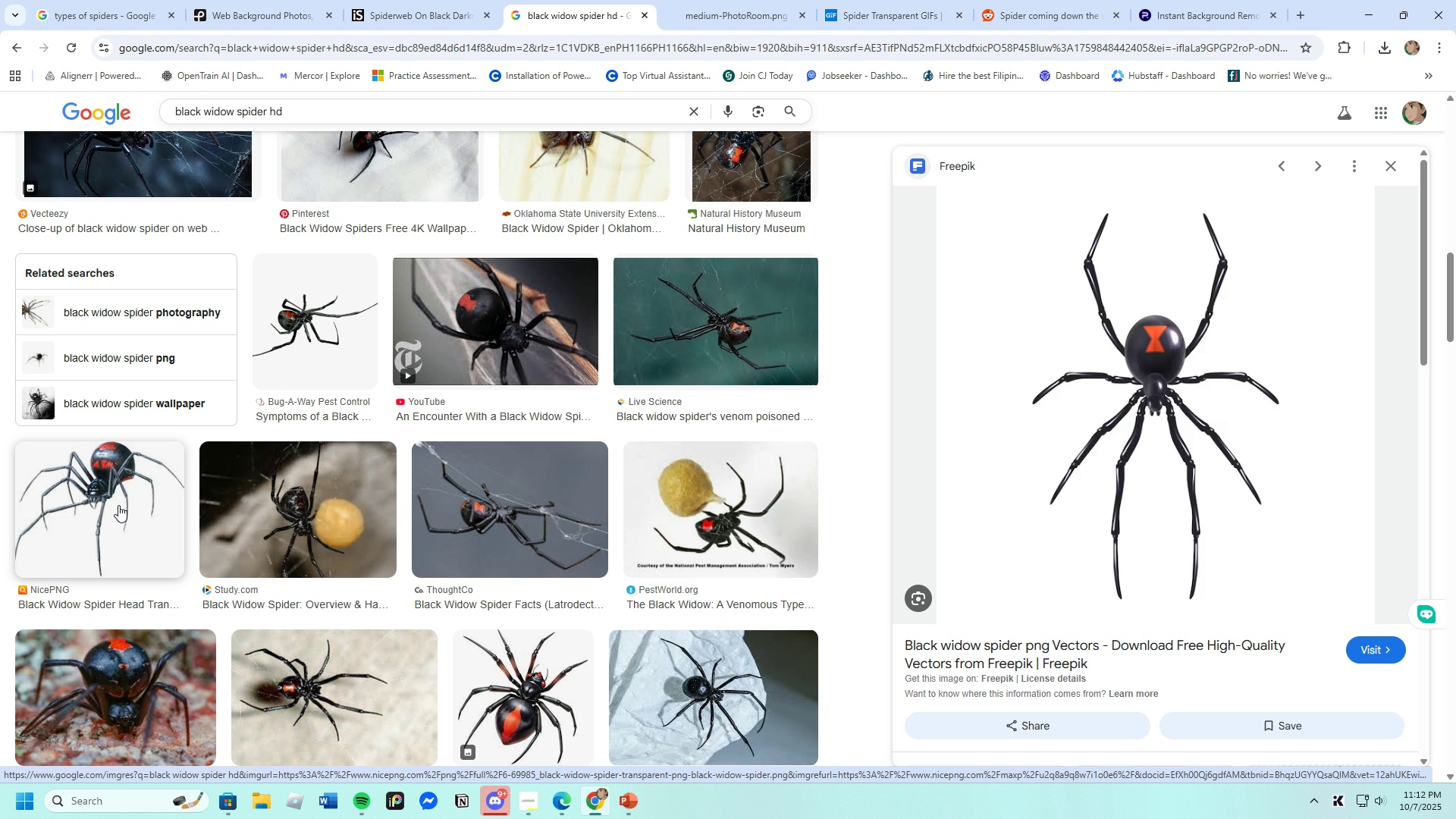 
left_click([118, 505])
 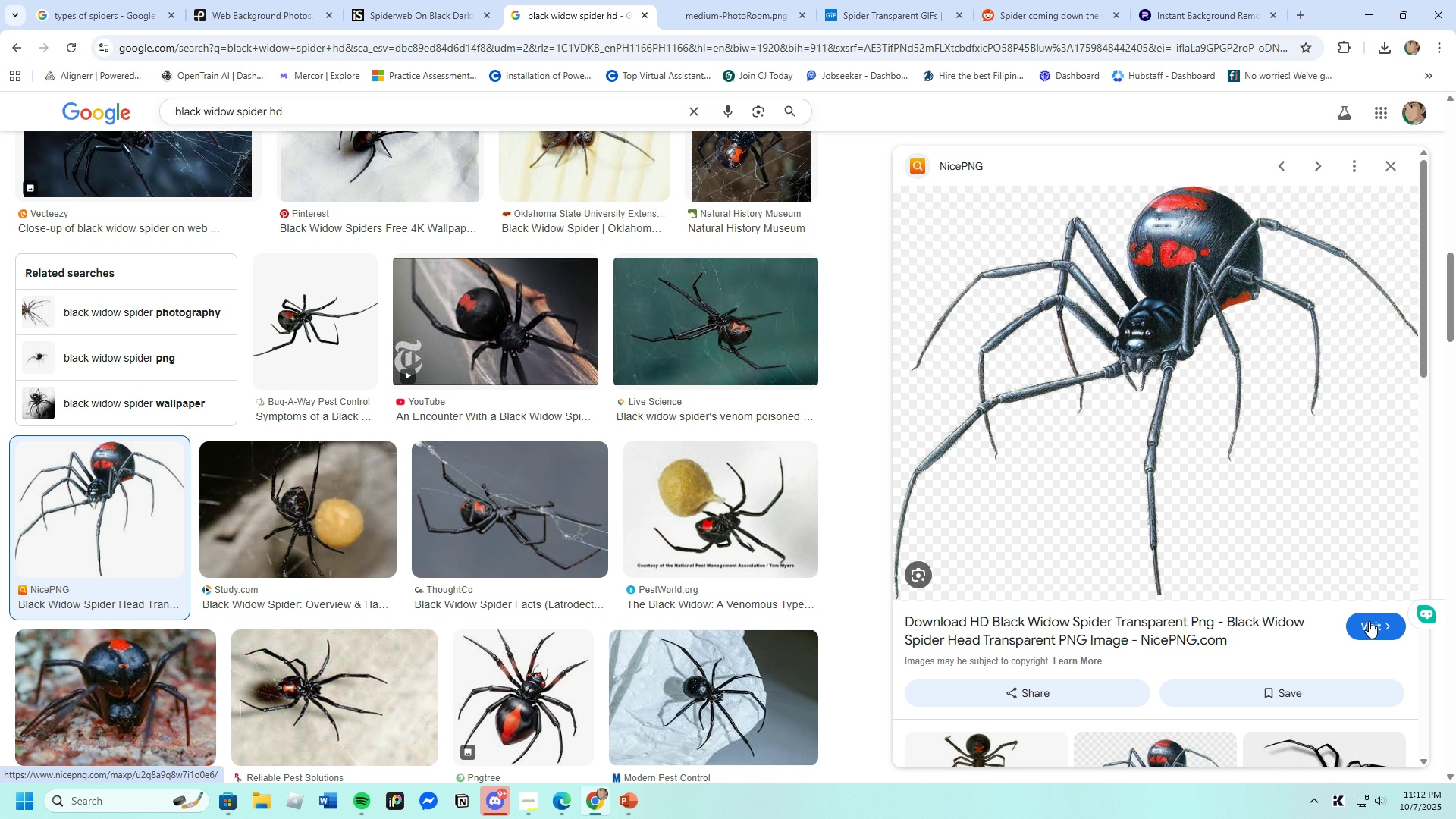 
wait(6.29)
 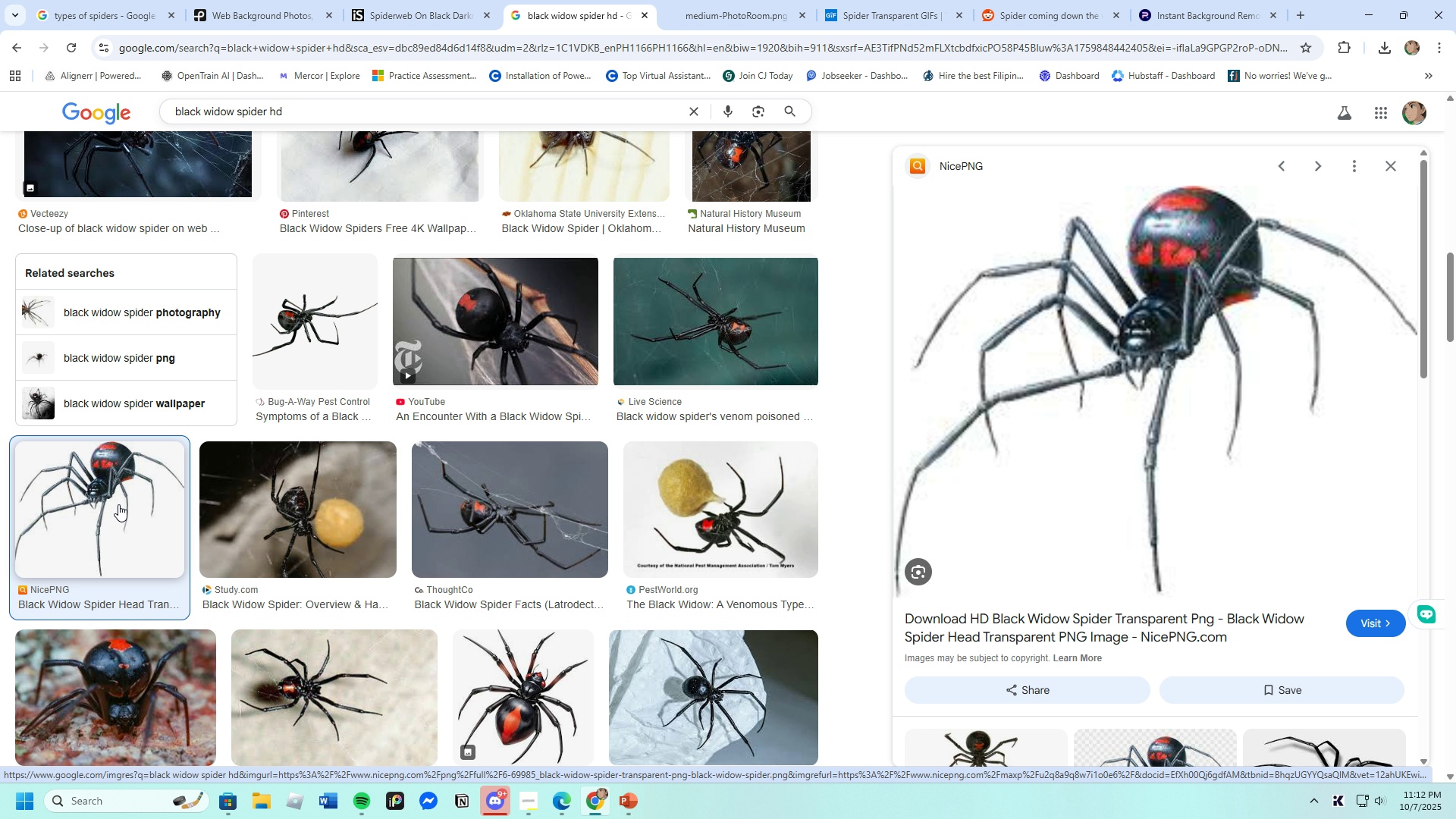 
left_click([1375, 628])
 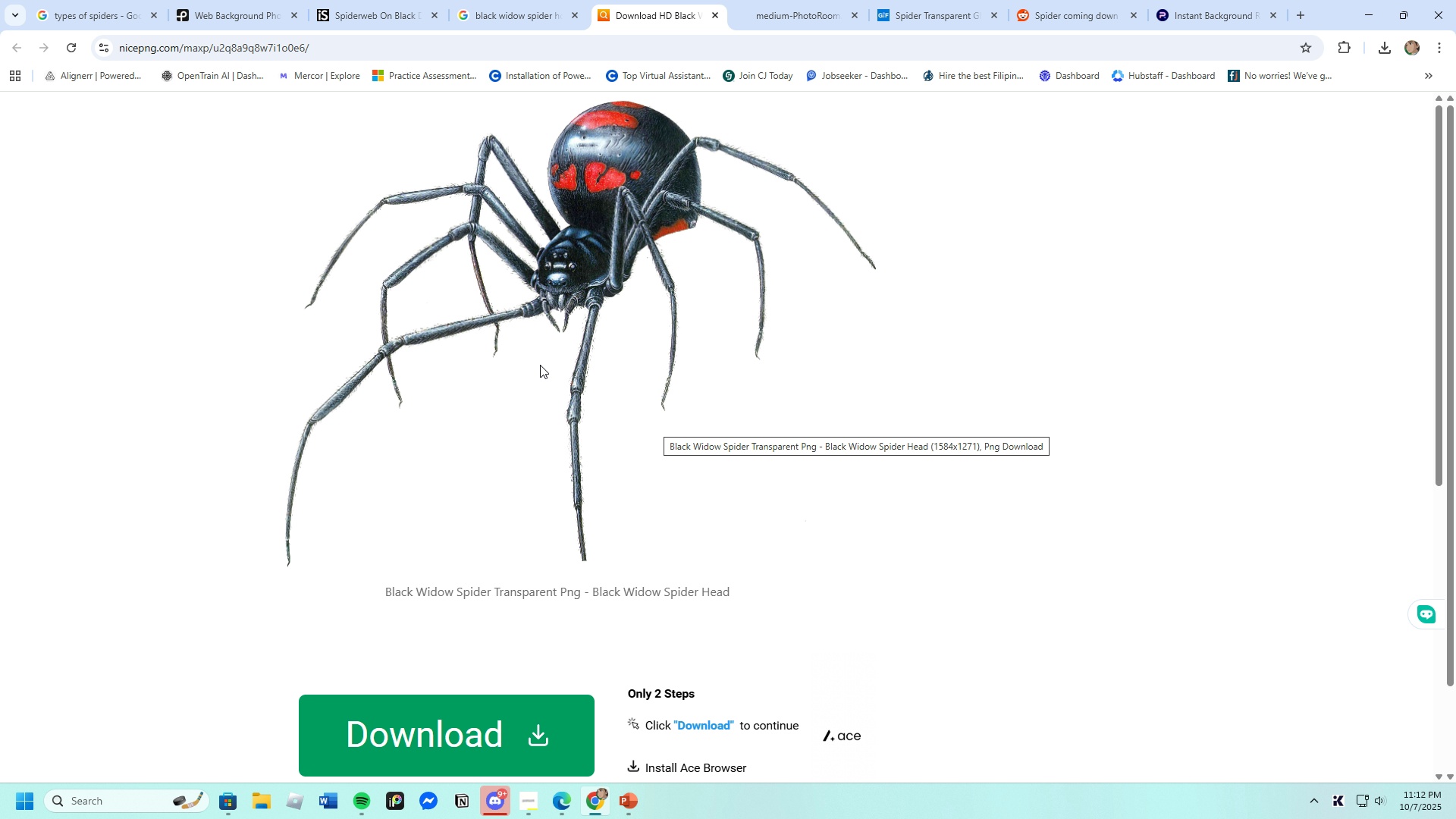 
wait(6.08)
 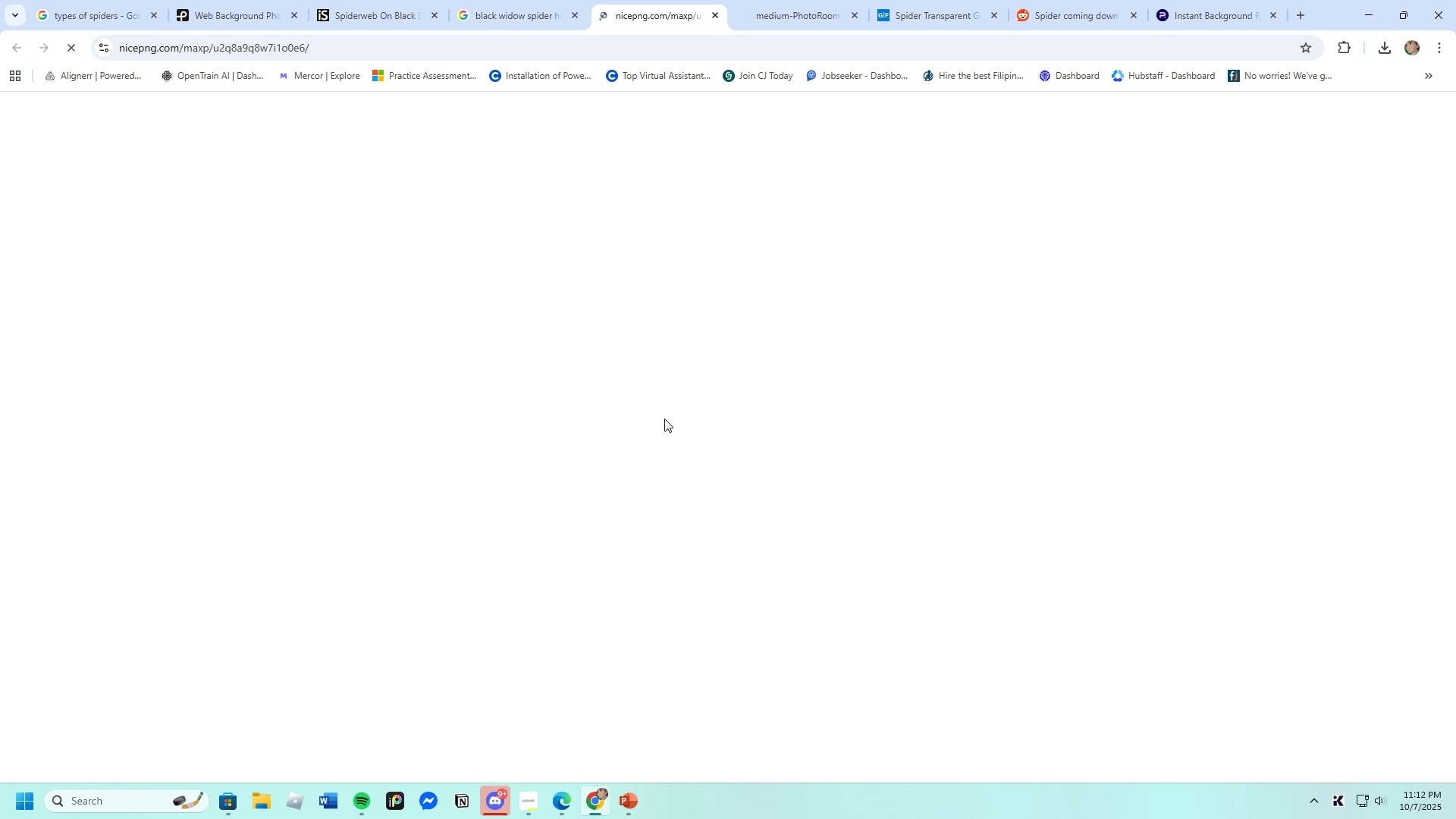 
left_click([497, 12])
 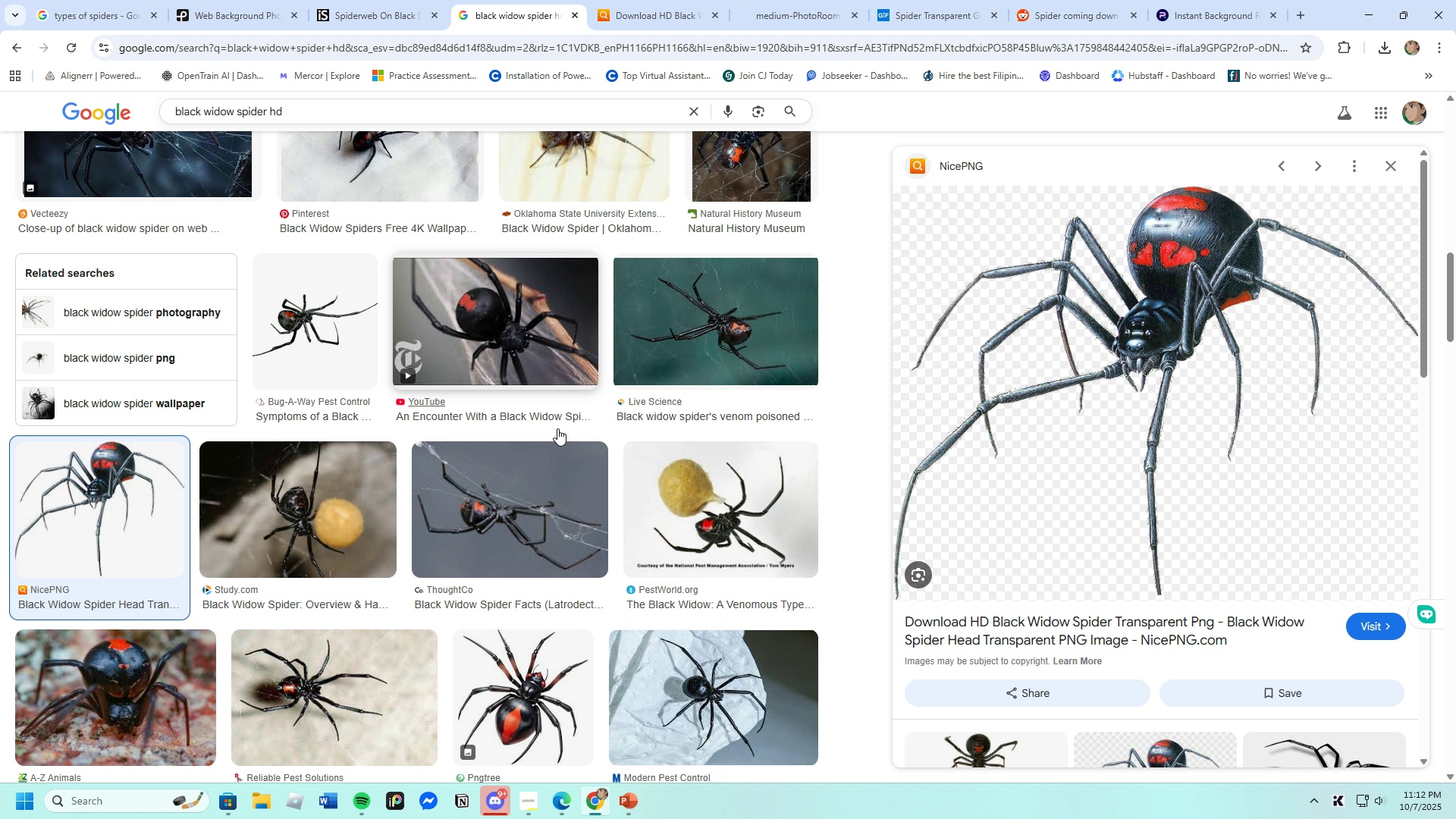 
scroll: coordinate [507, 487], scroll_direction: up, amount: 16.0
 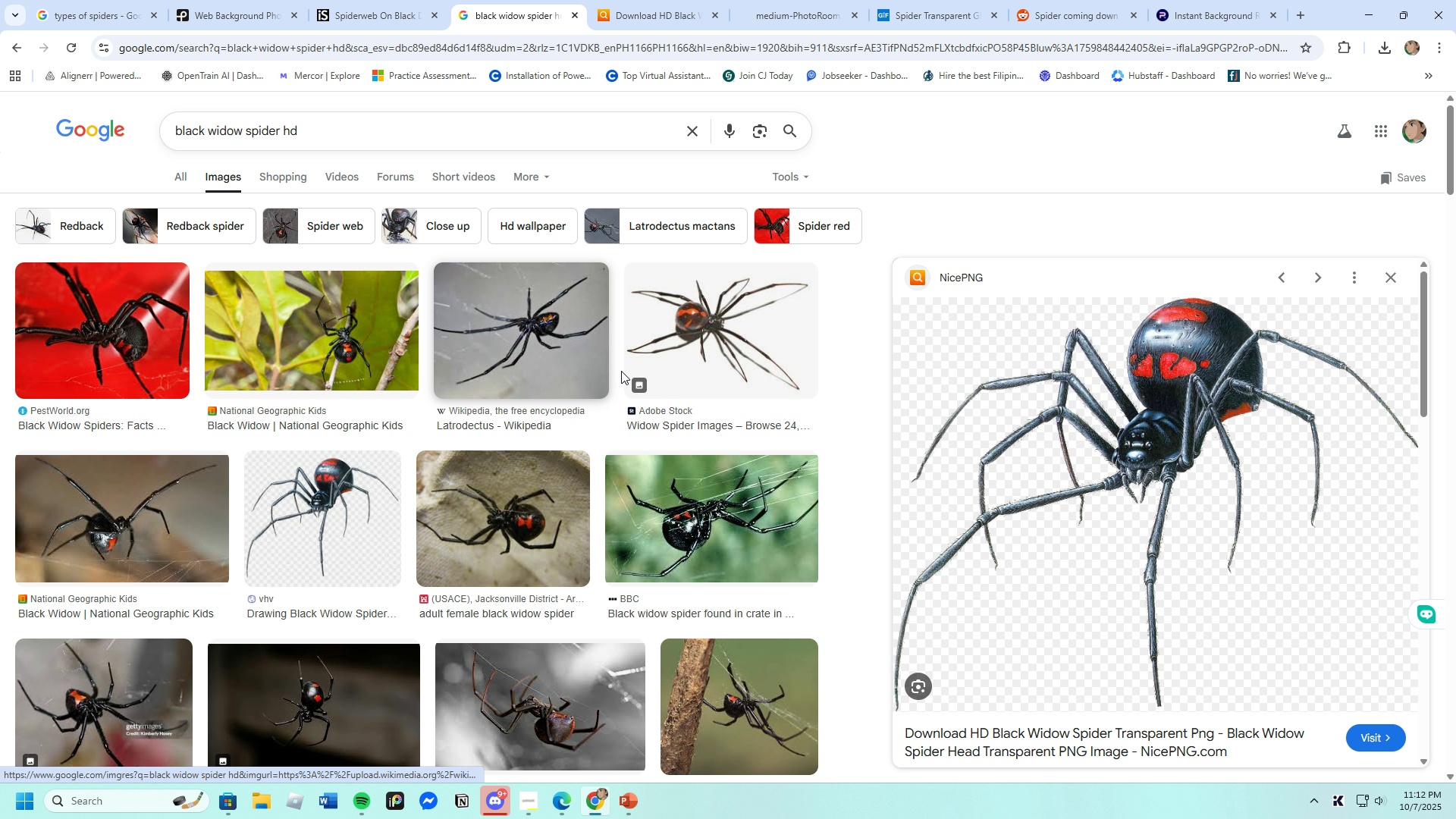 
left_click([672, 328])
 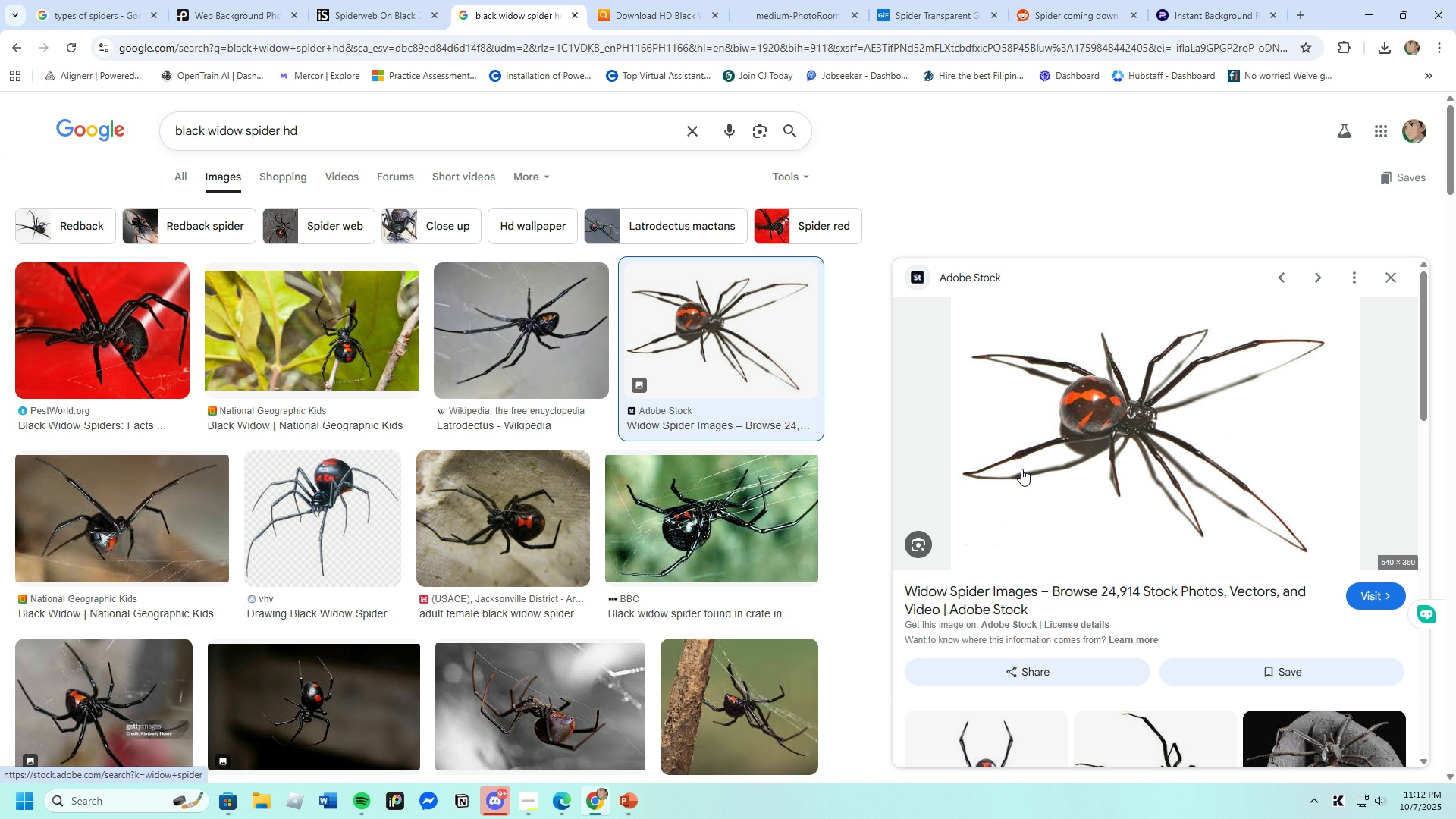 
scroll: coordinate [498, 608], scroll_direction: down, amount: 9.0
 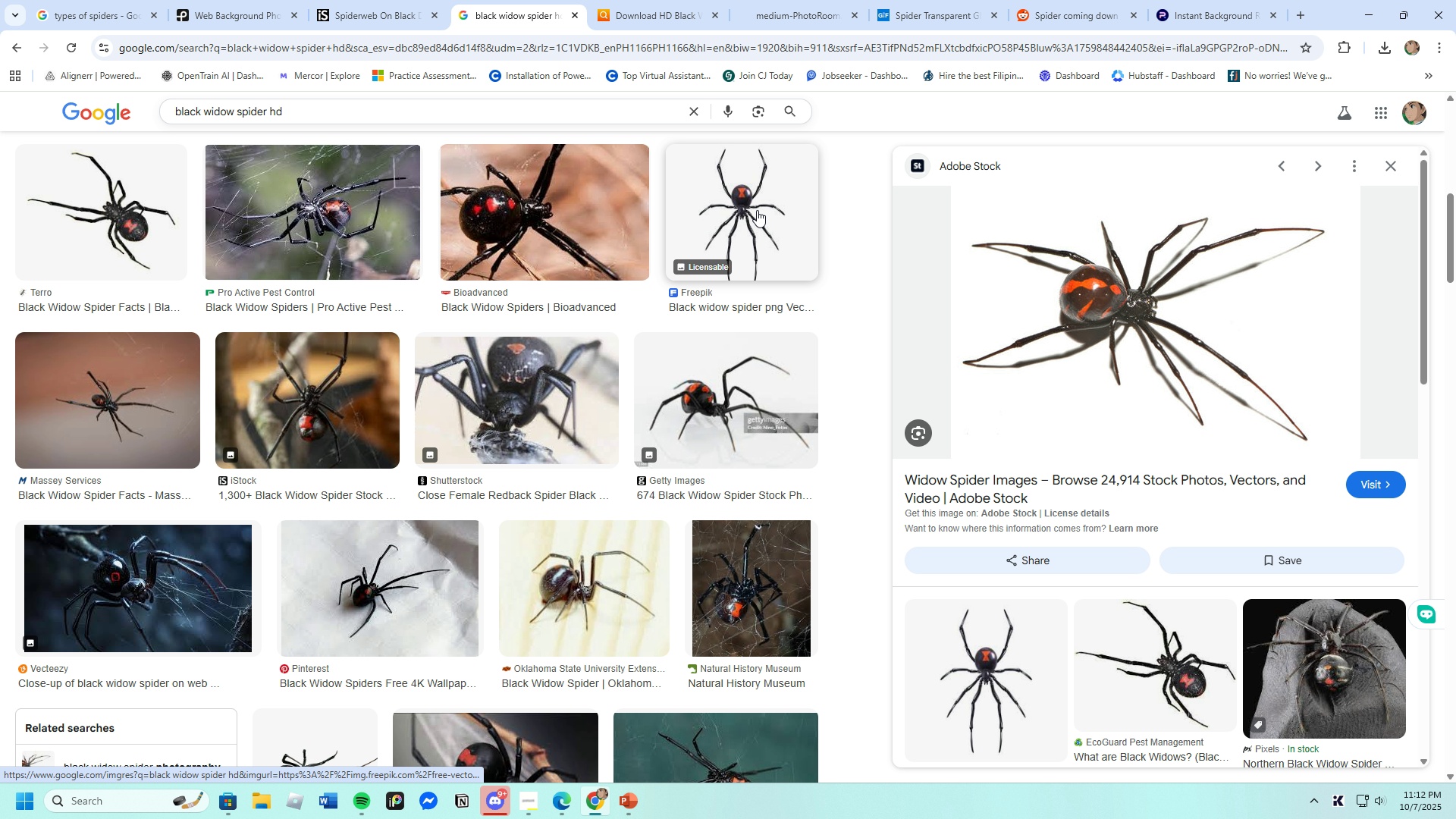 
left_click([758, 209])
 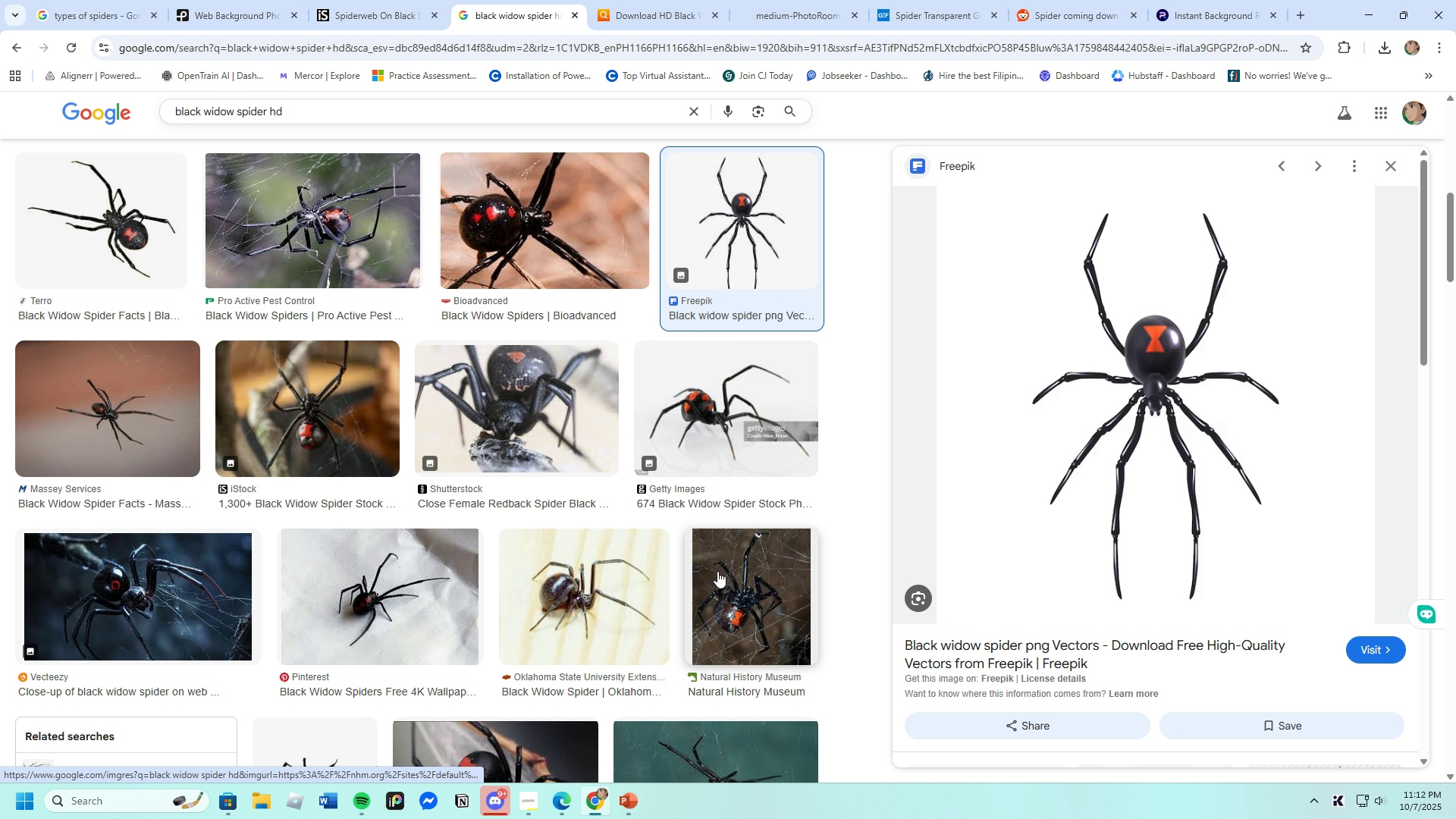 
scroll: coordinate [538, 657], scroll_direction: down, amount: 26.0
 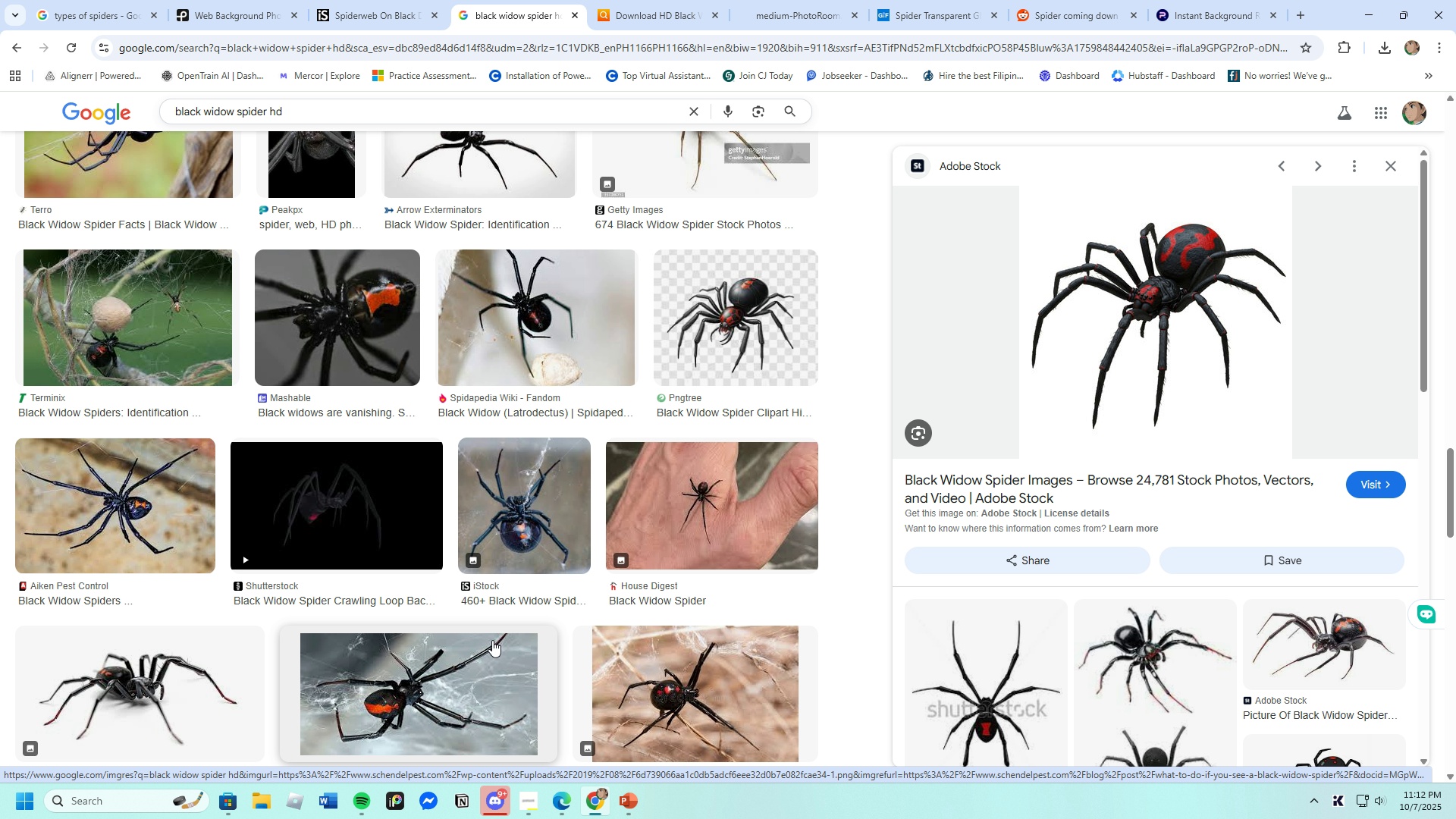 
scroll: coordinate [290, 576], scroll_direction: down, amount: 2.0
 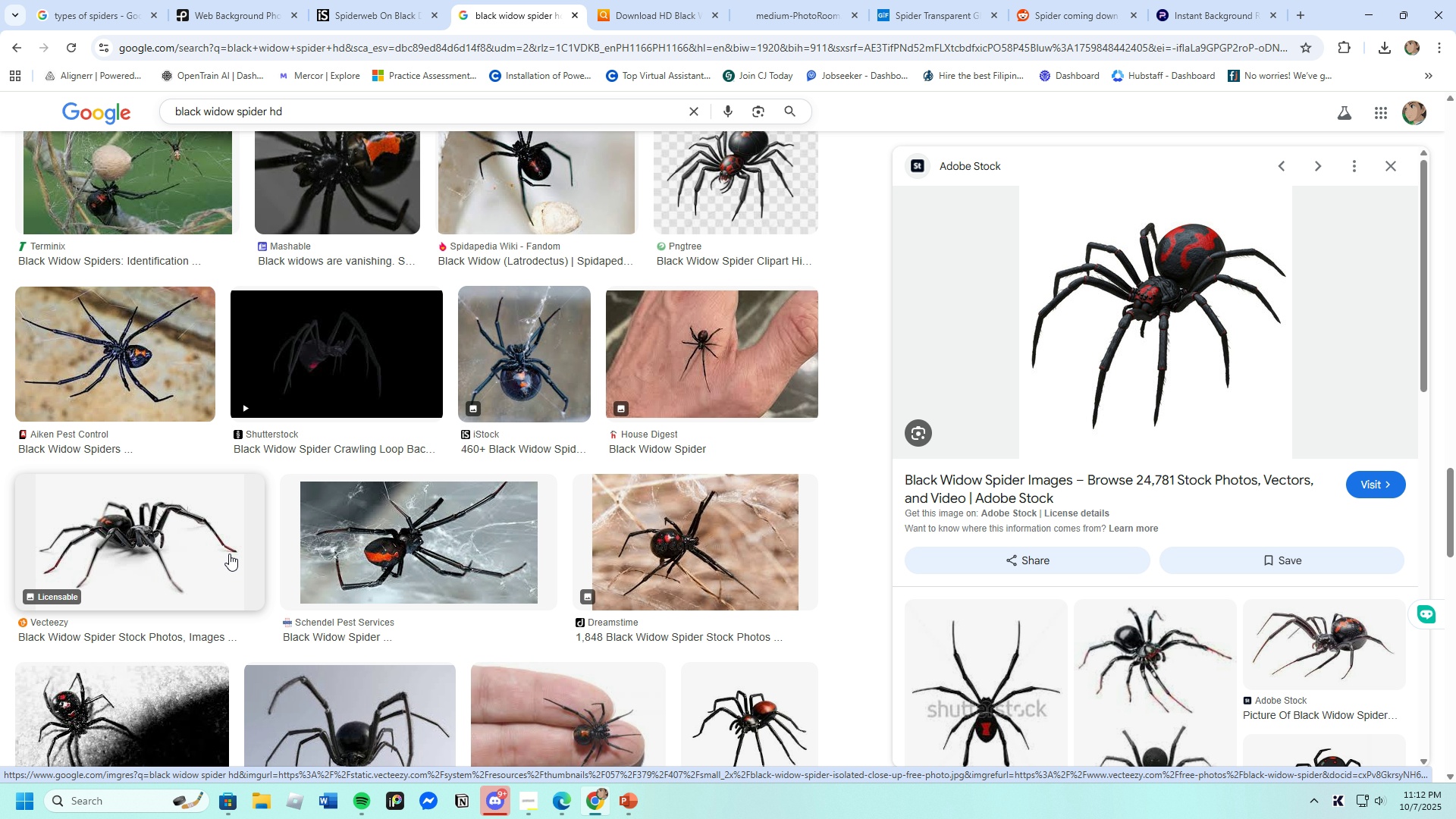 
left_click([227, 550])
 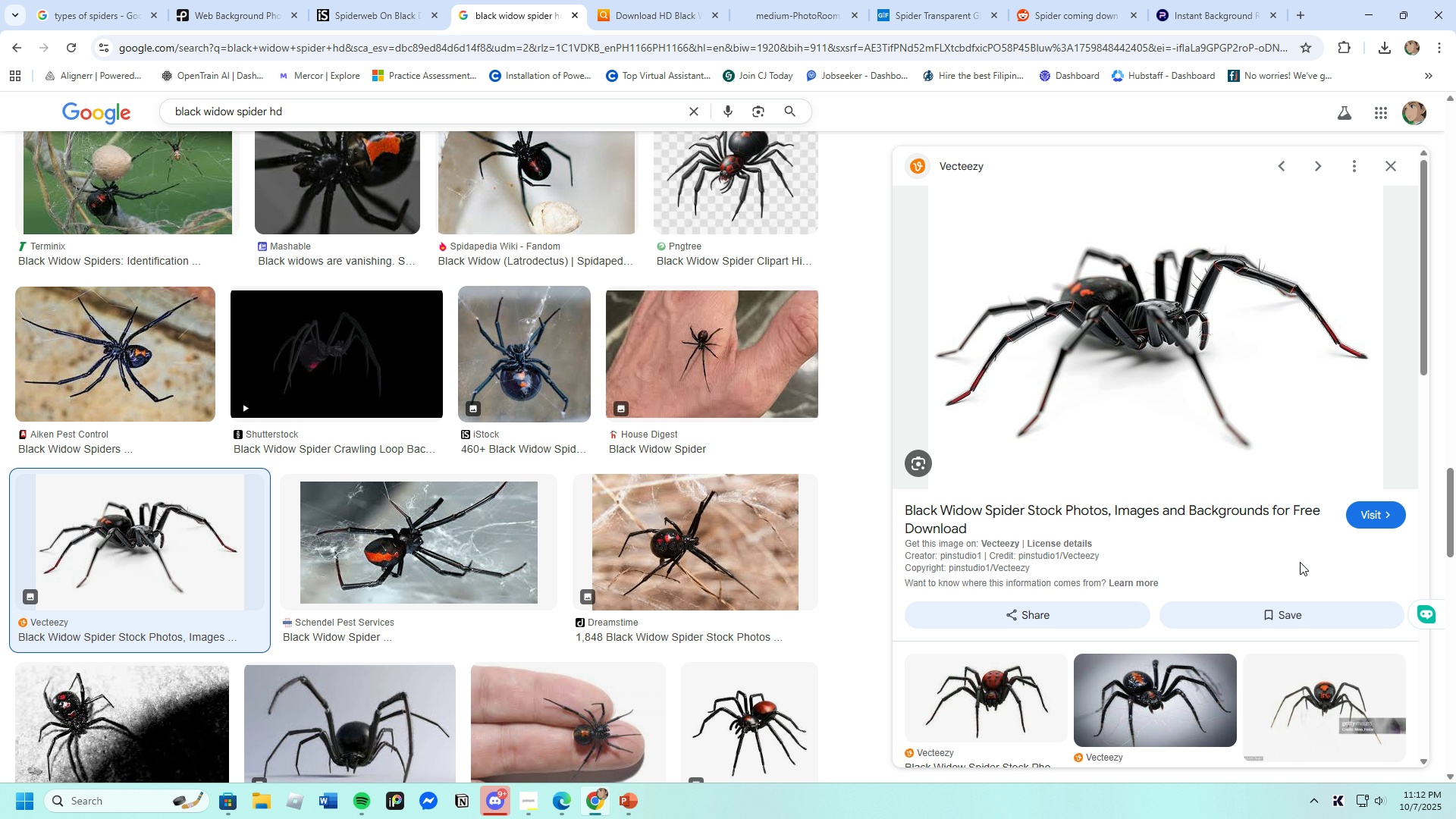 
left_click([1379, 512])
 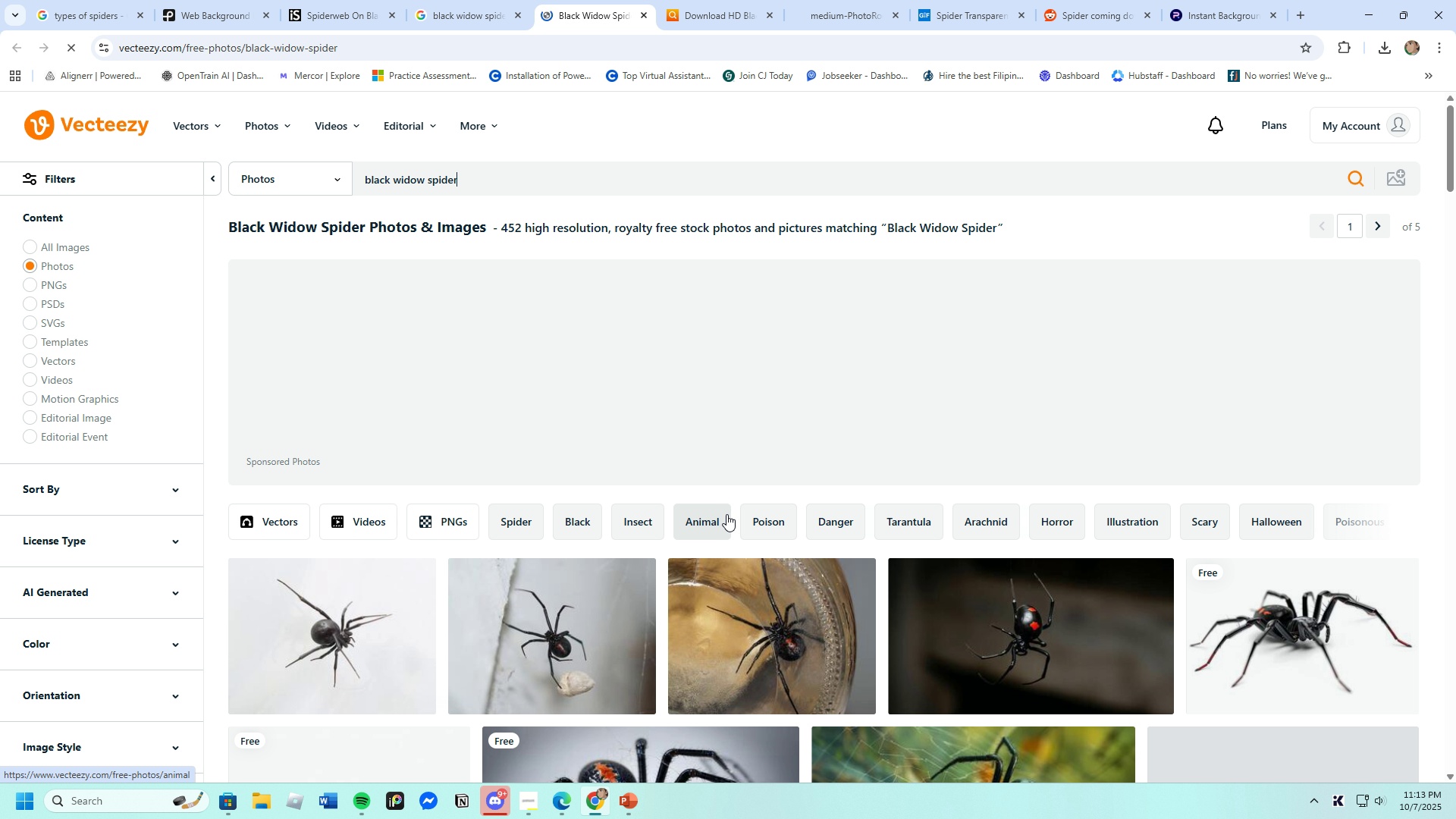 
mouse_move([698, 535])
 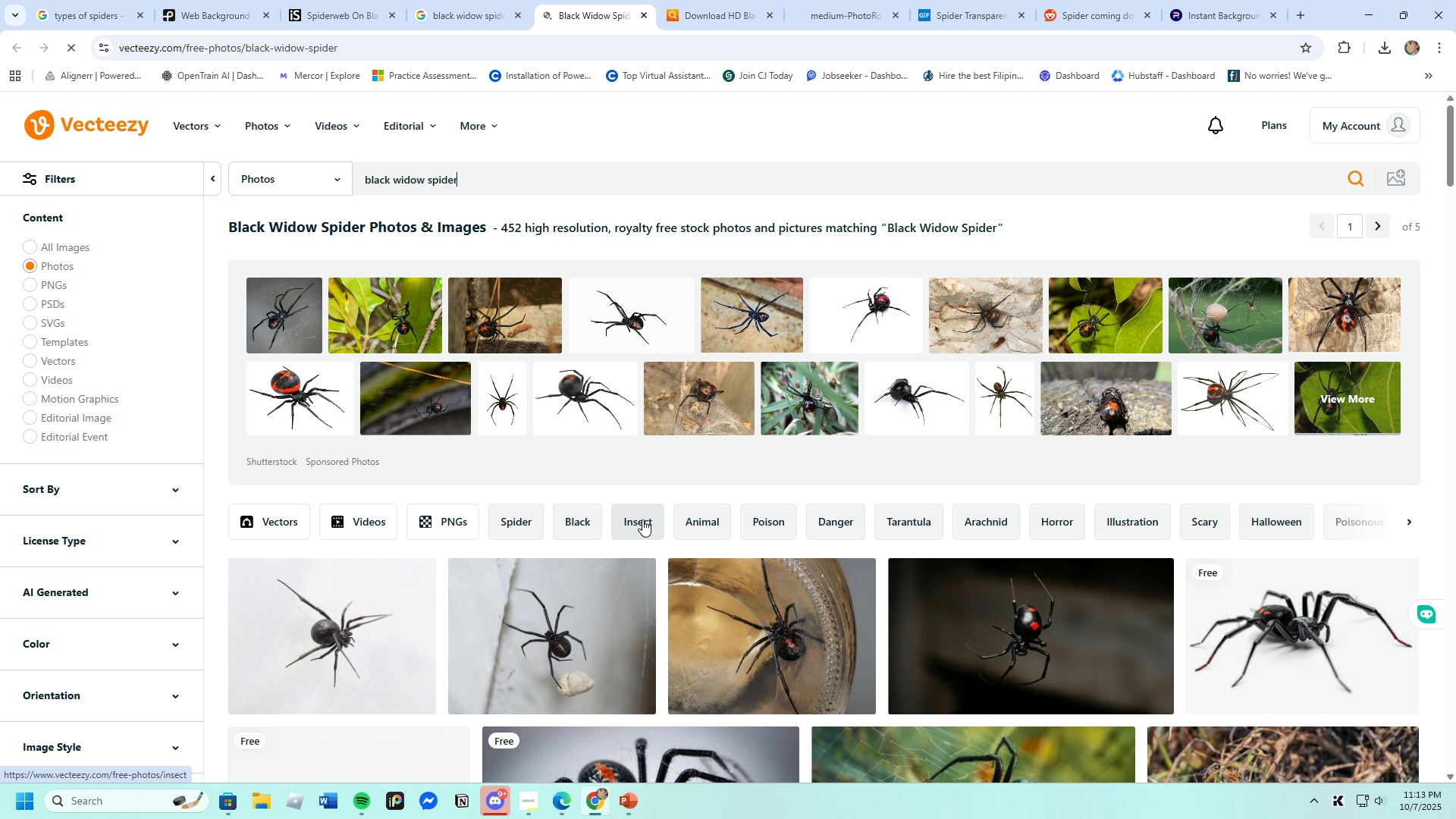 
scroll: coordinate [640, 519], scroll_direction: down, amount: 3.0
 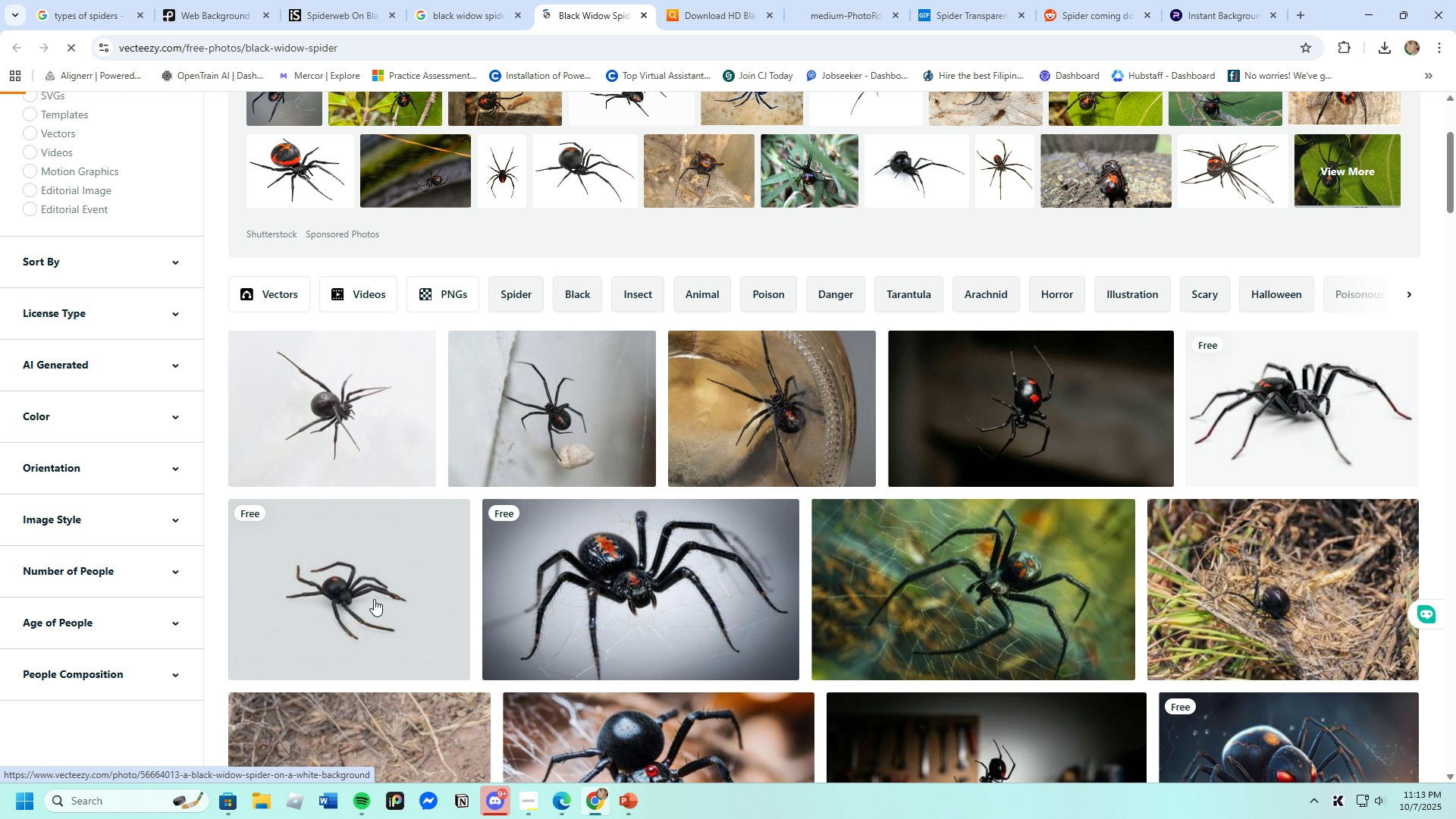 
wait(8.64)
 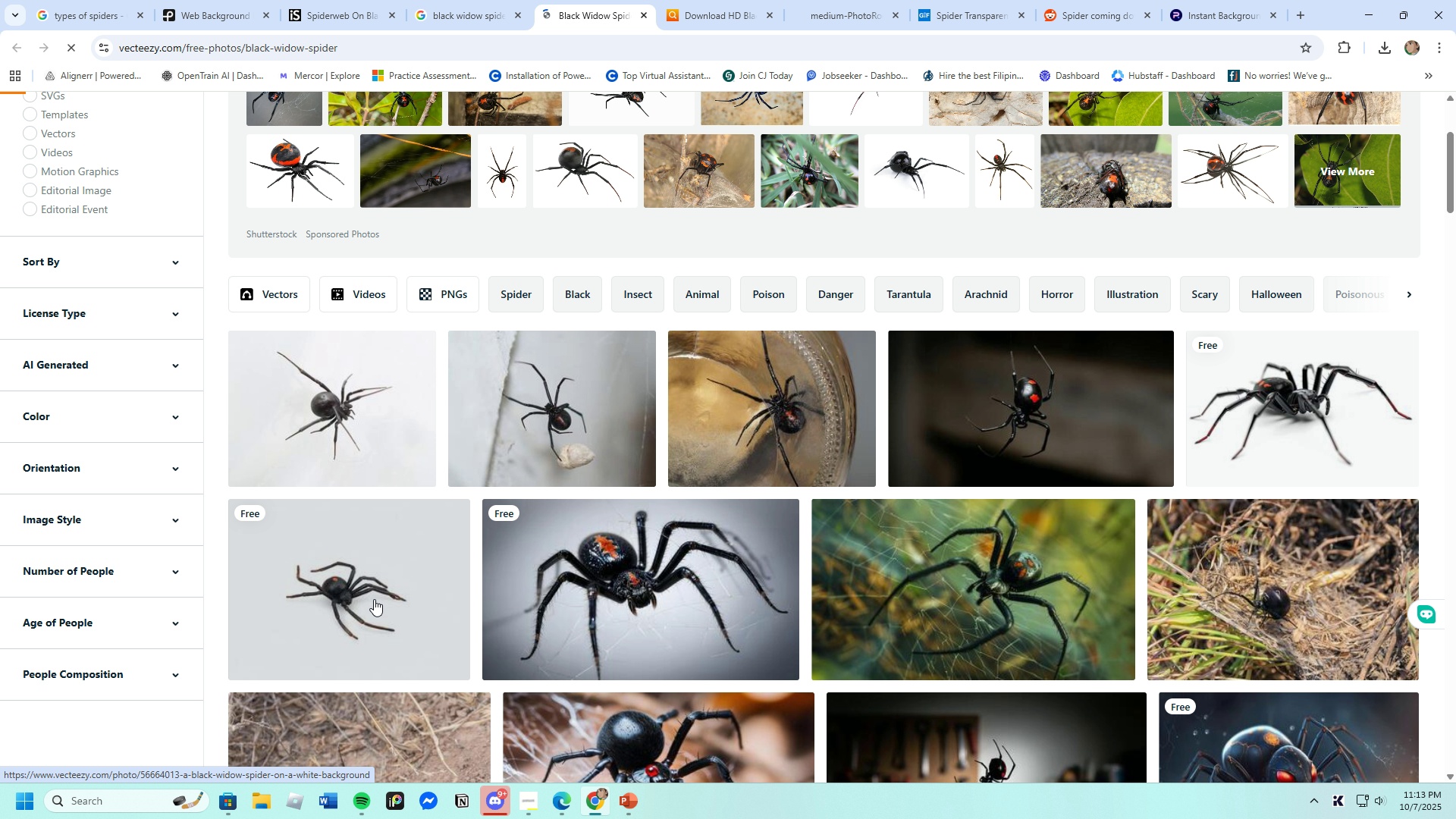 
left_click([1197, 350])
 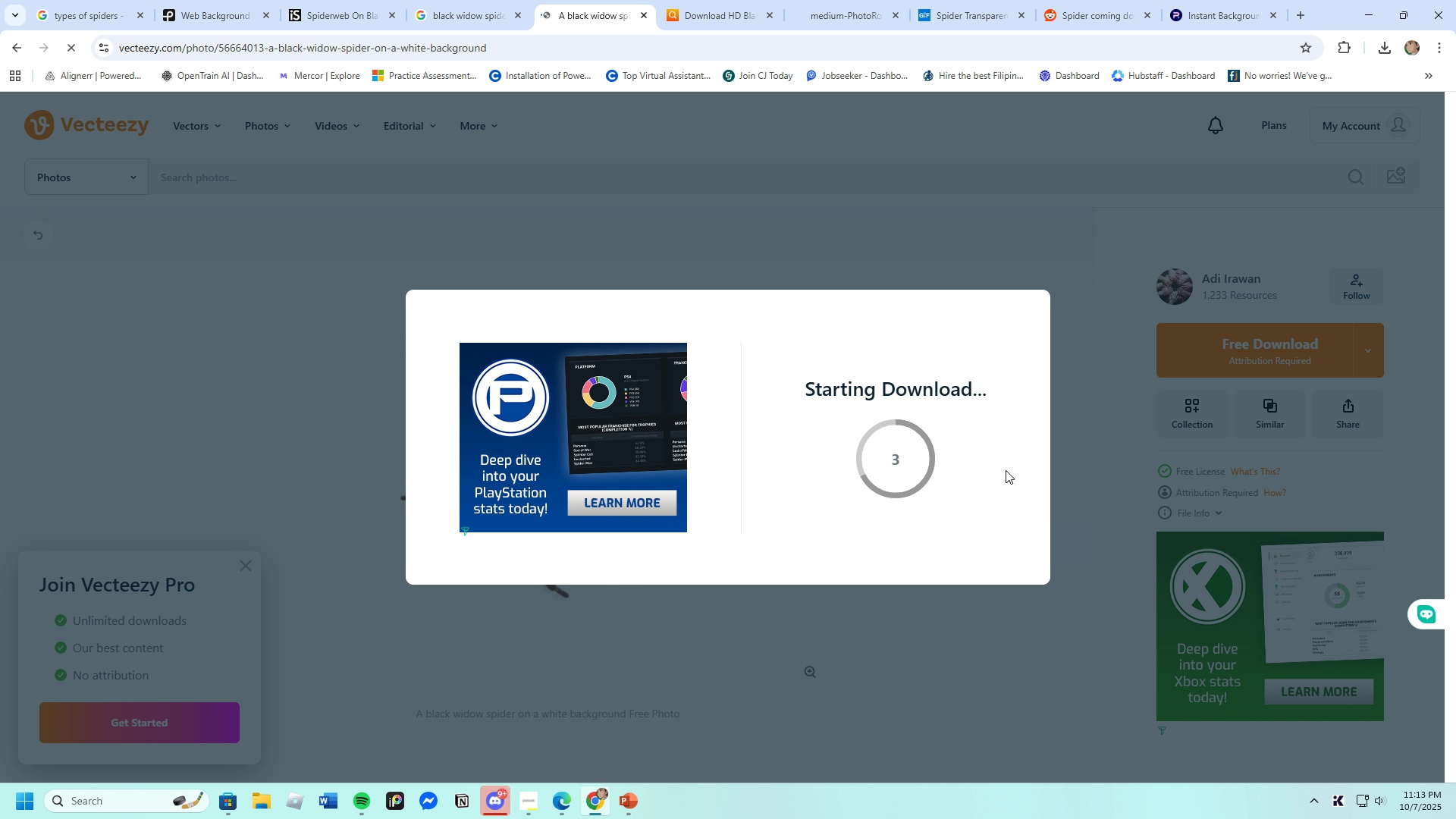 
wait(8.25)
 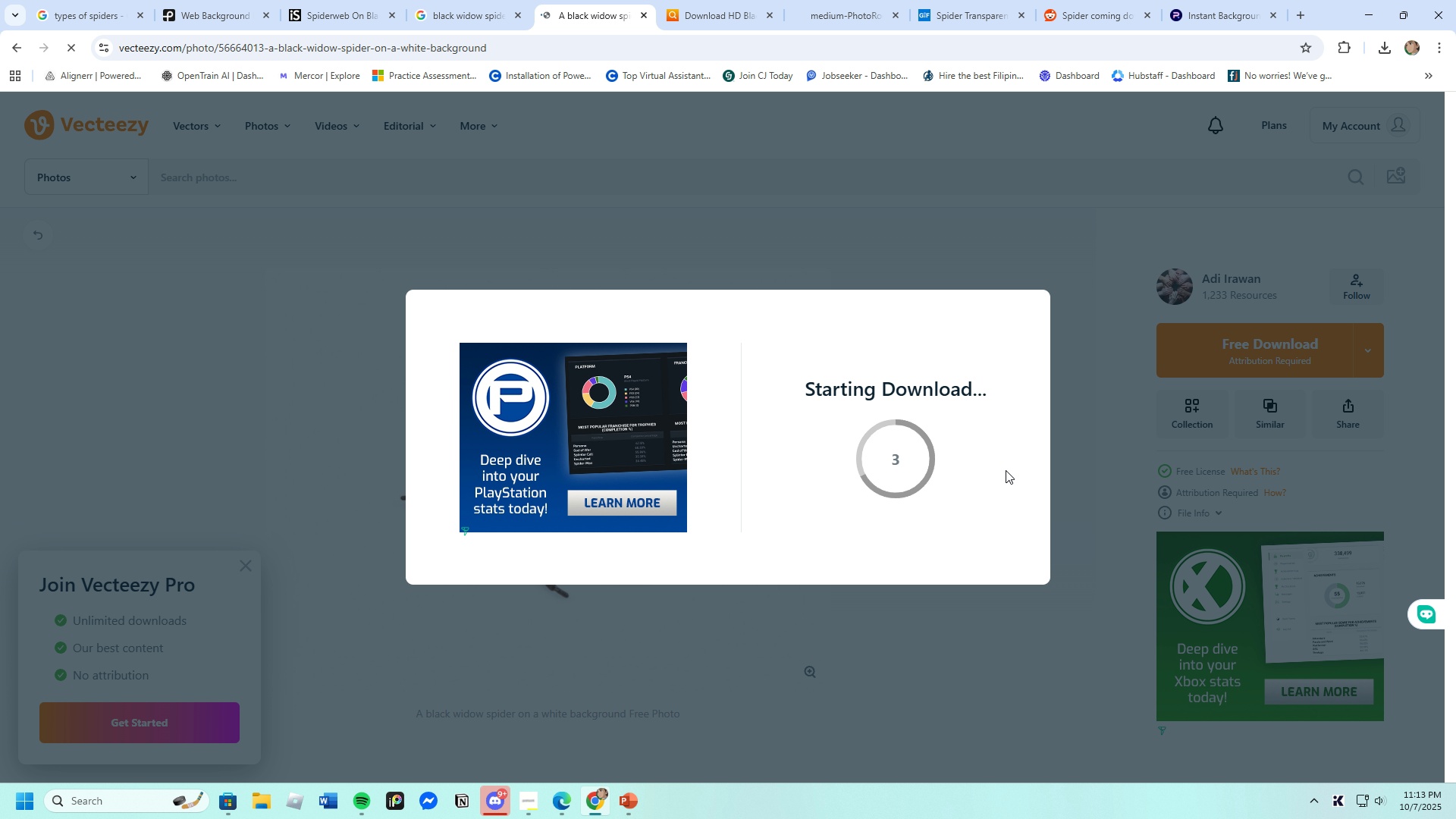 
left_click([1038, 303])
 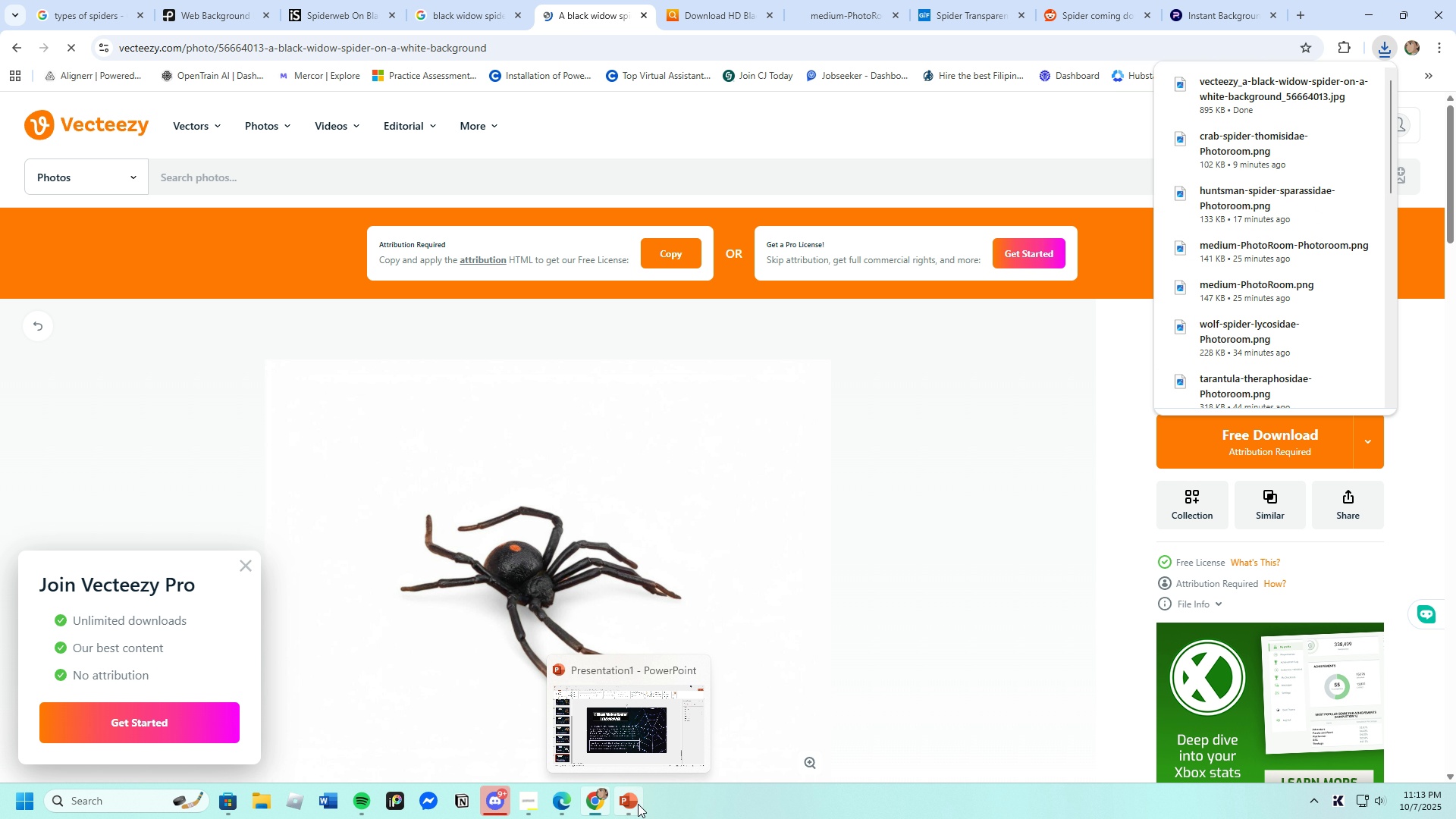 
left_click([633, 805])
 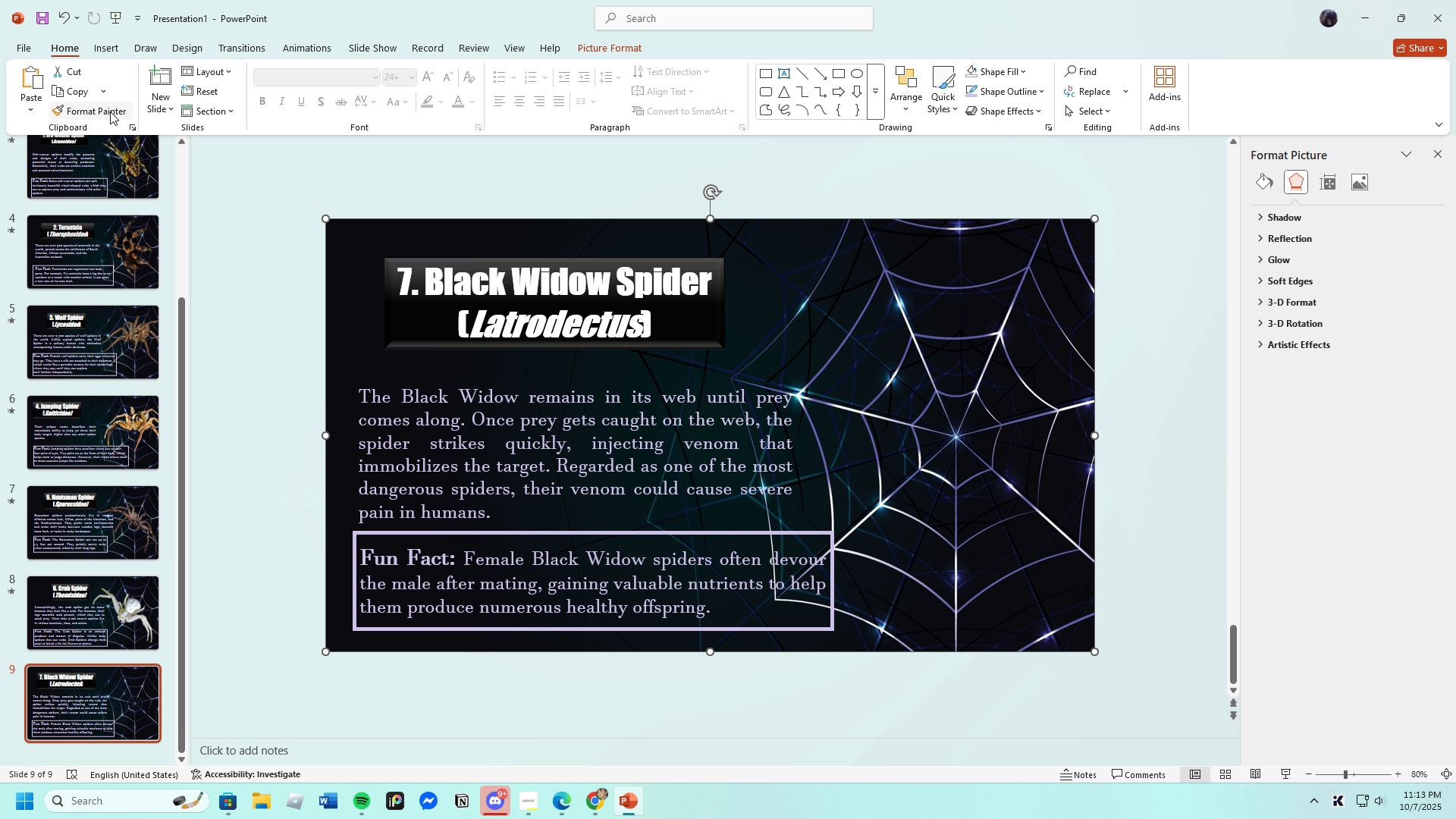 
left_click([101, 46])
 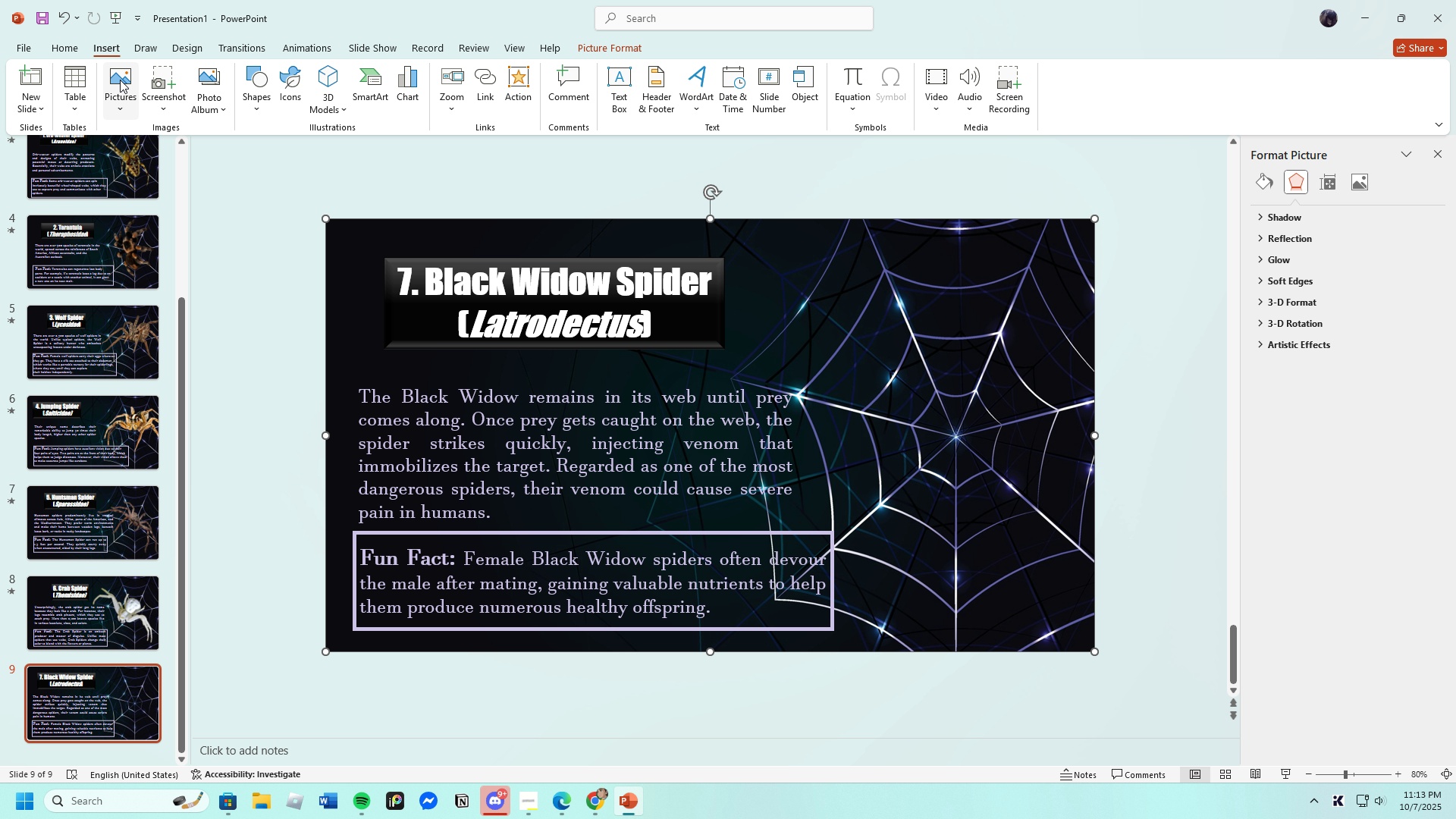 
left_click([120, 80])
 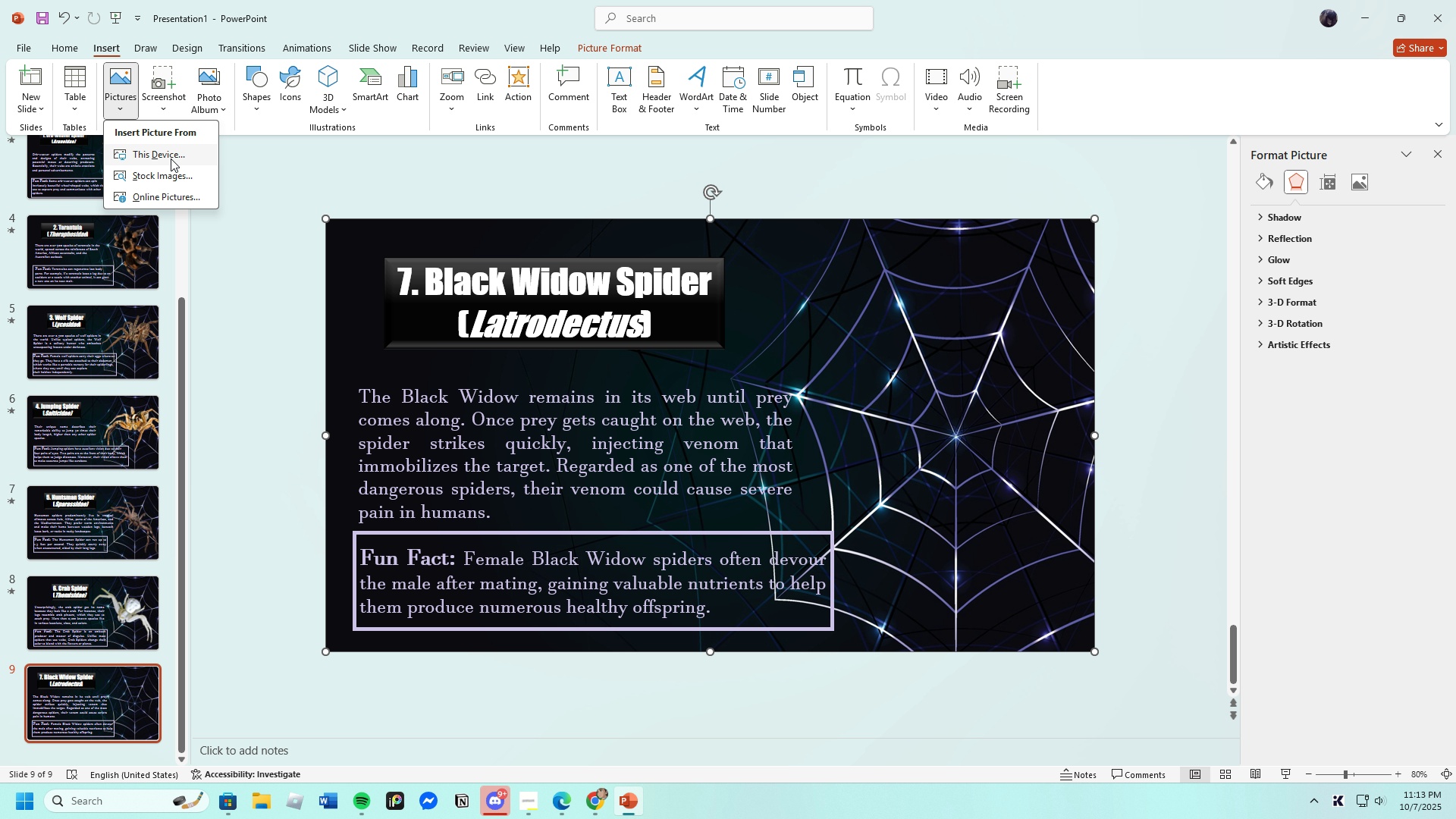 
left_click([171, 158])
 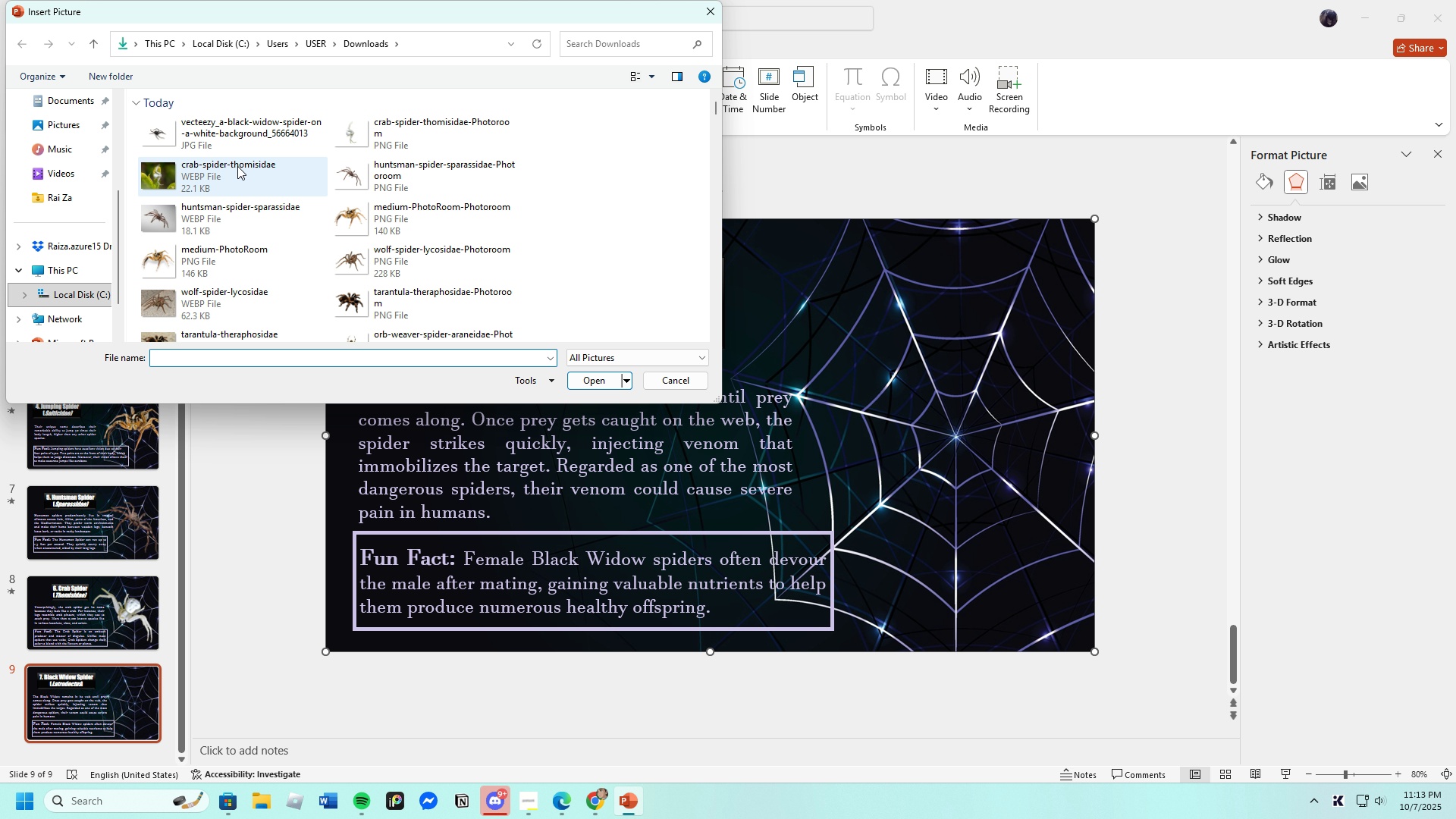 
left_click([224, 136])
 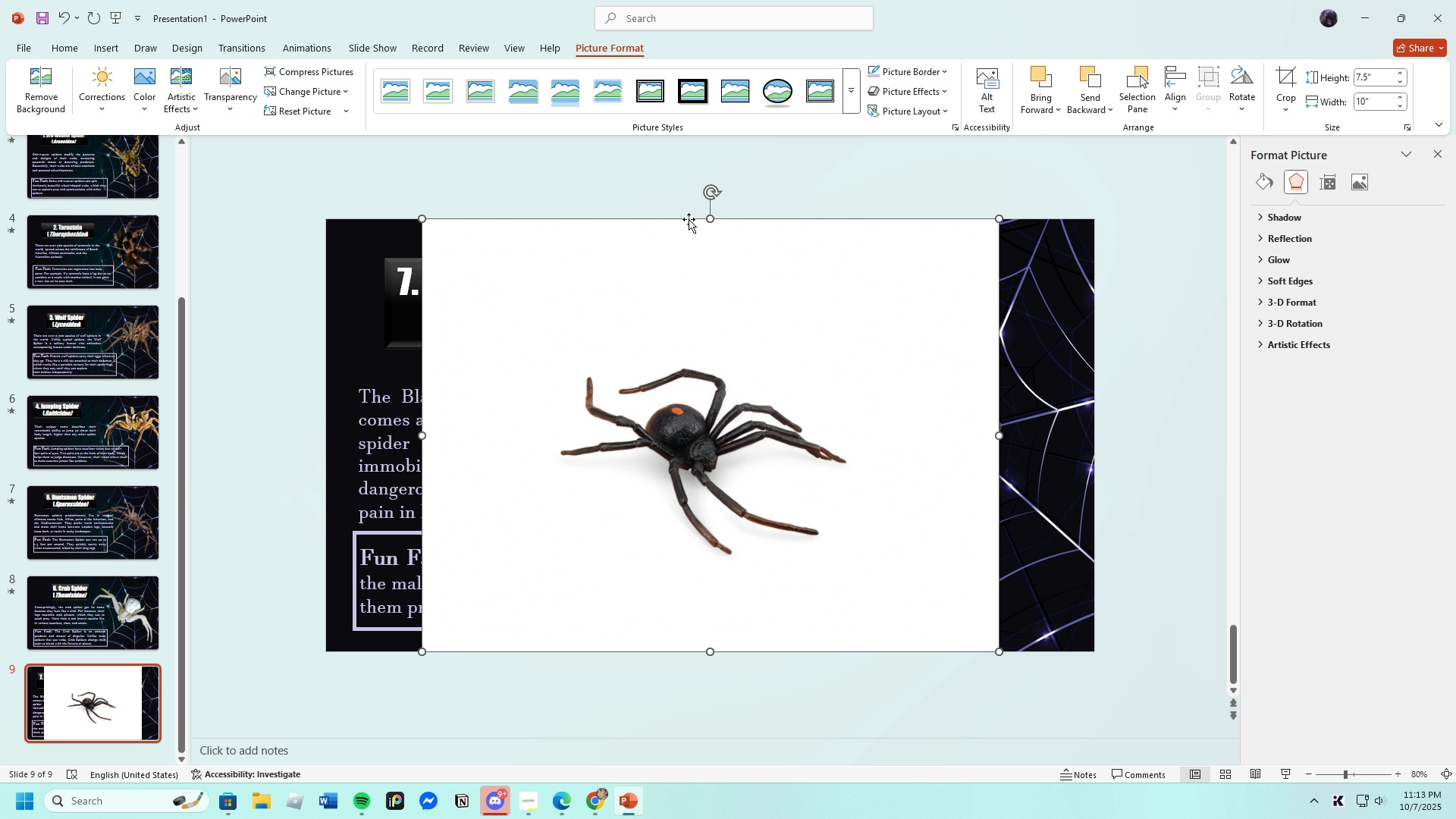 
key(Backspace)
 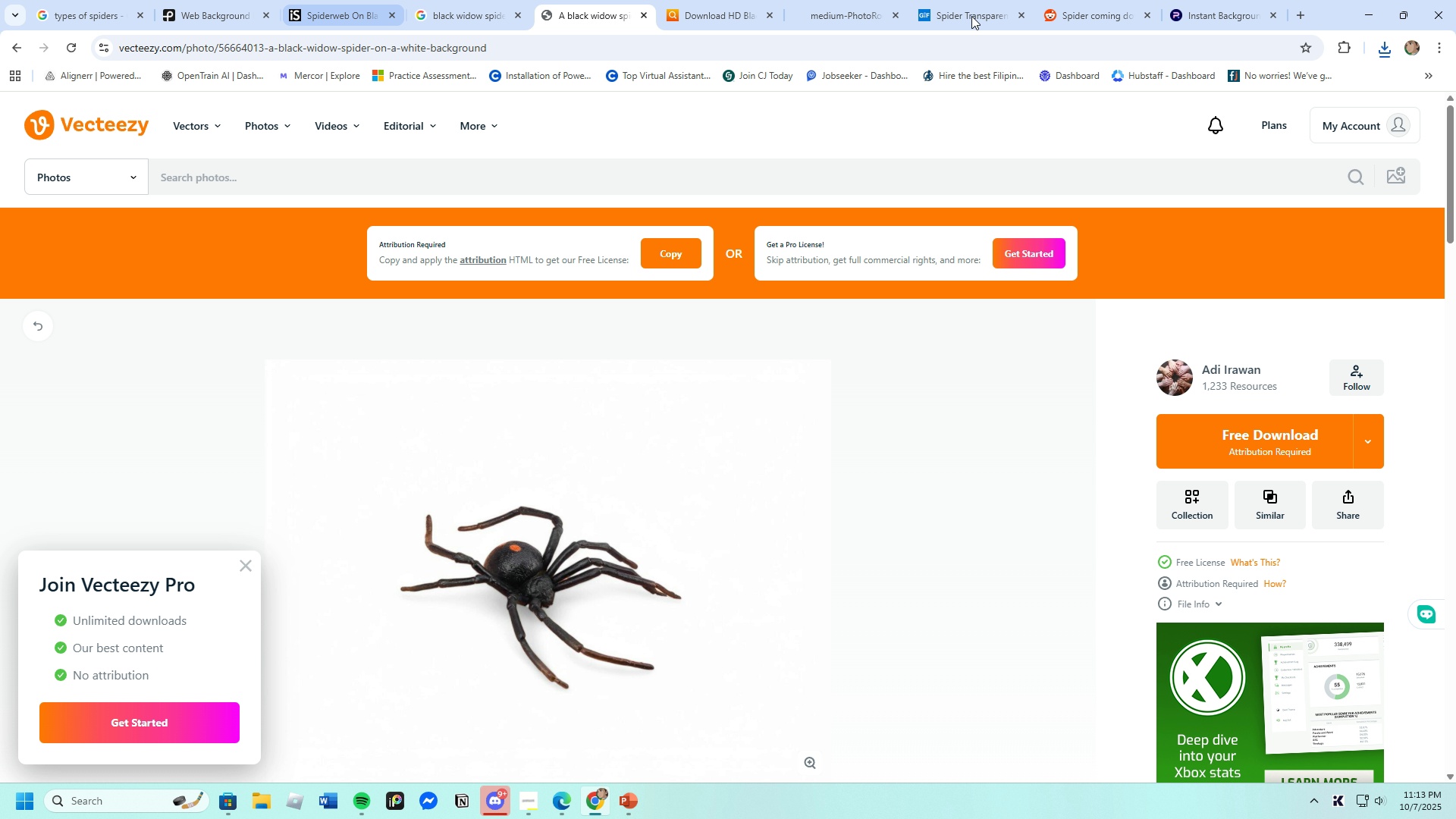 
left_click([1244, 8])
 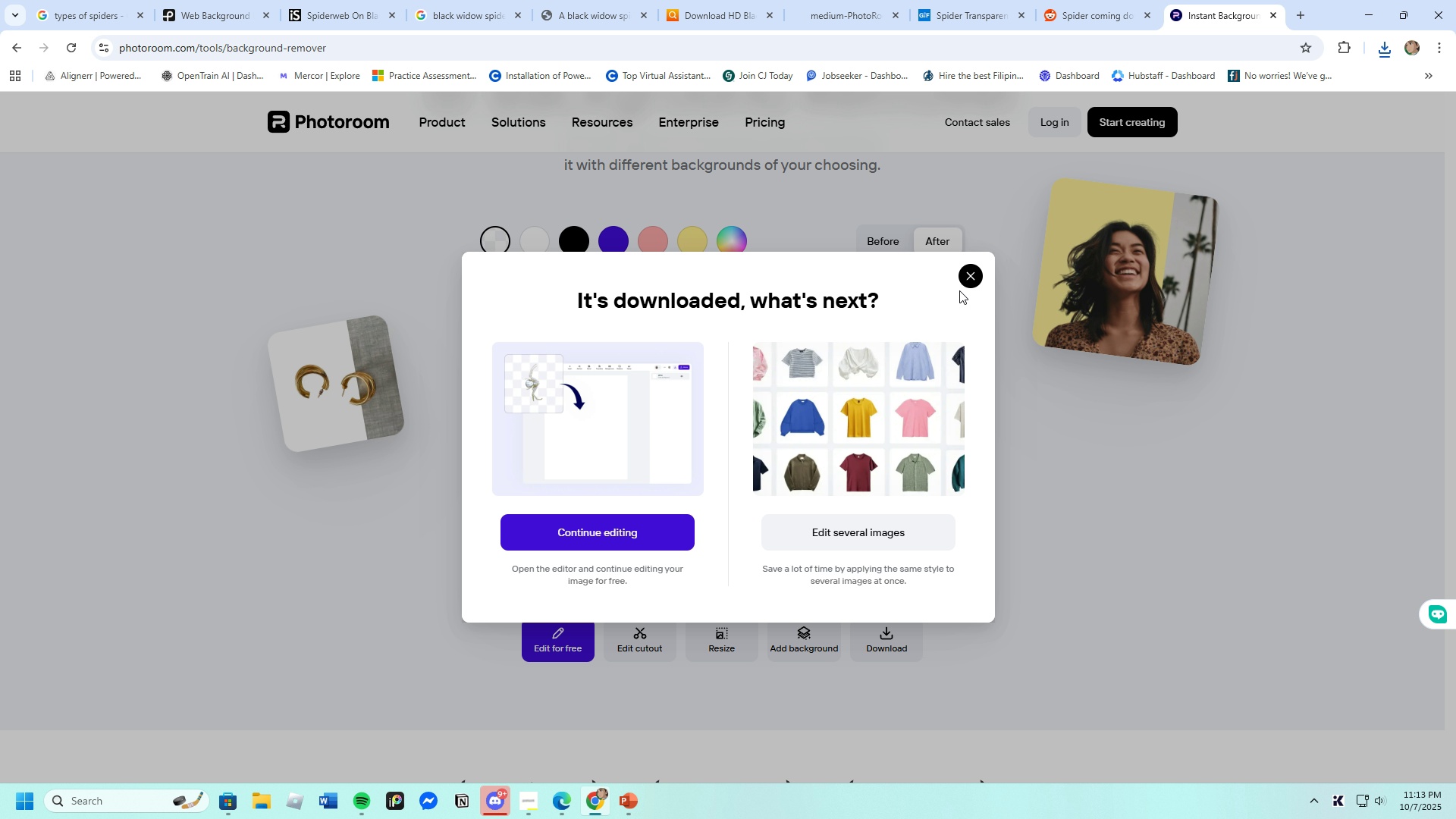 
left_click([971, 275])
 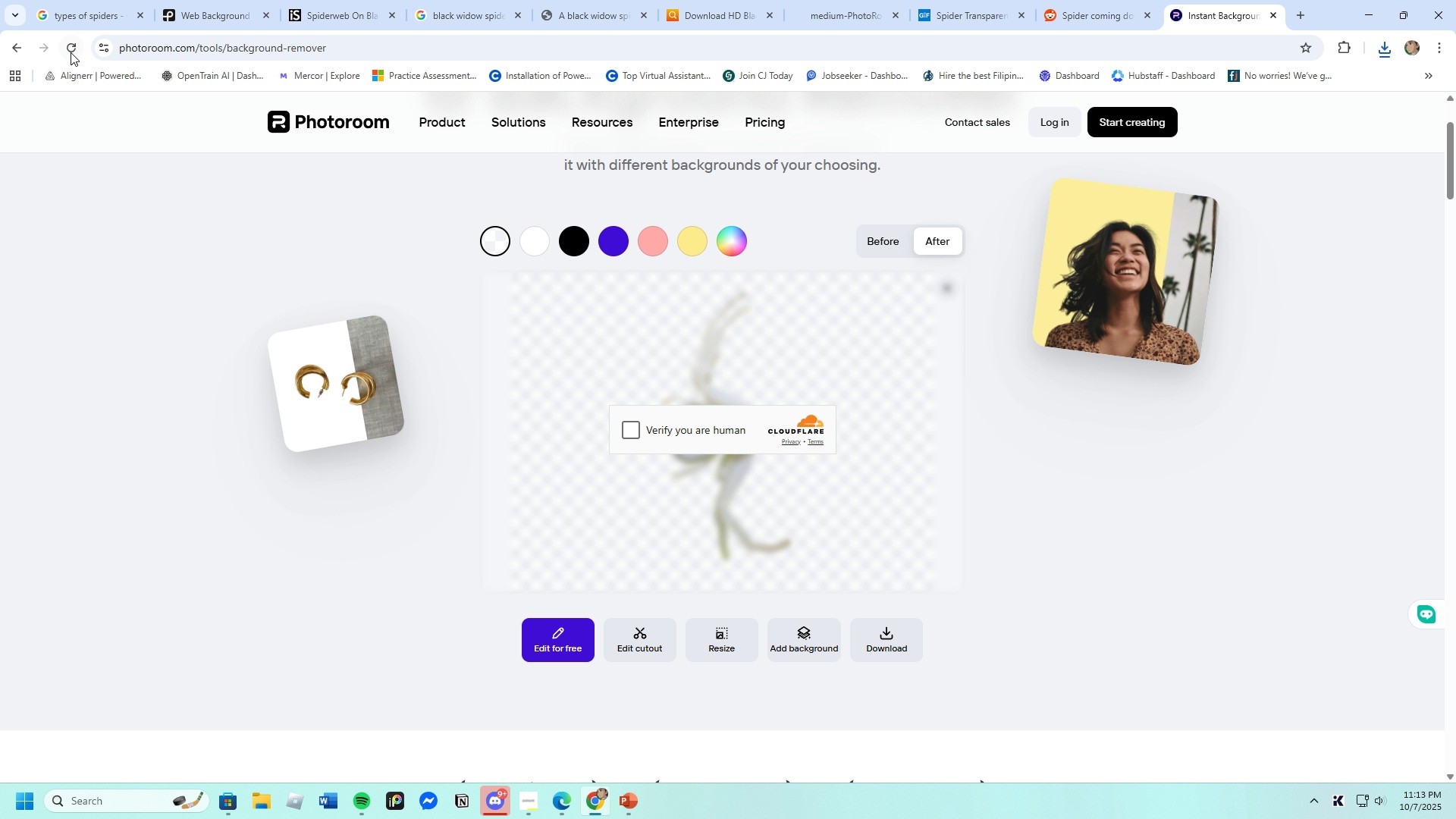 
left_click([67, 47])
 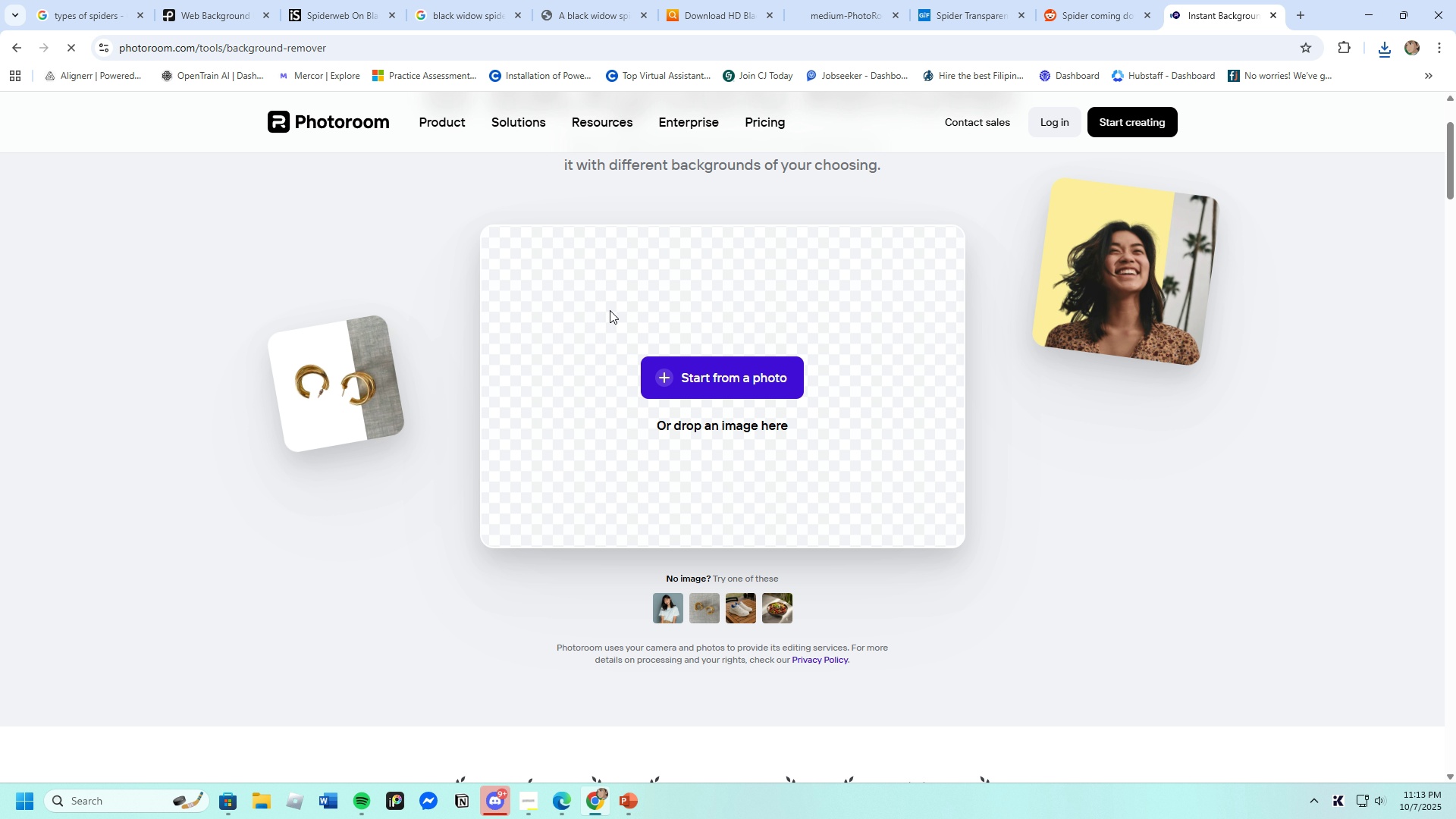 
left_click([667, 370])
 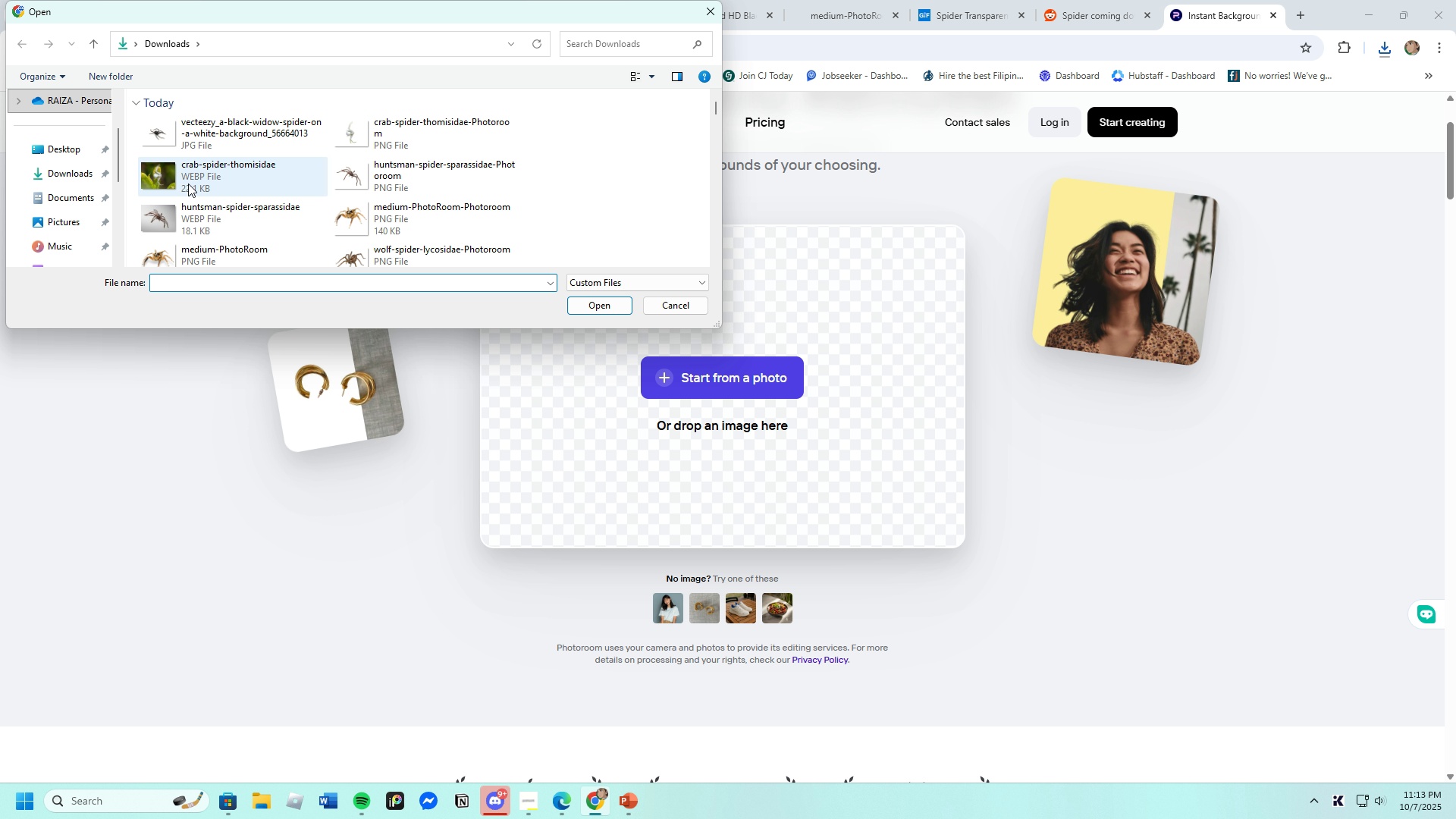 
left_click([194, 142])
 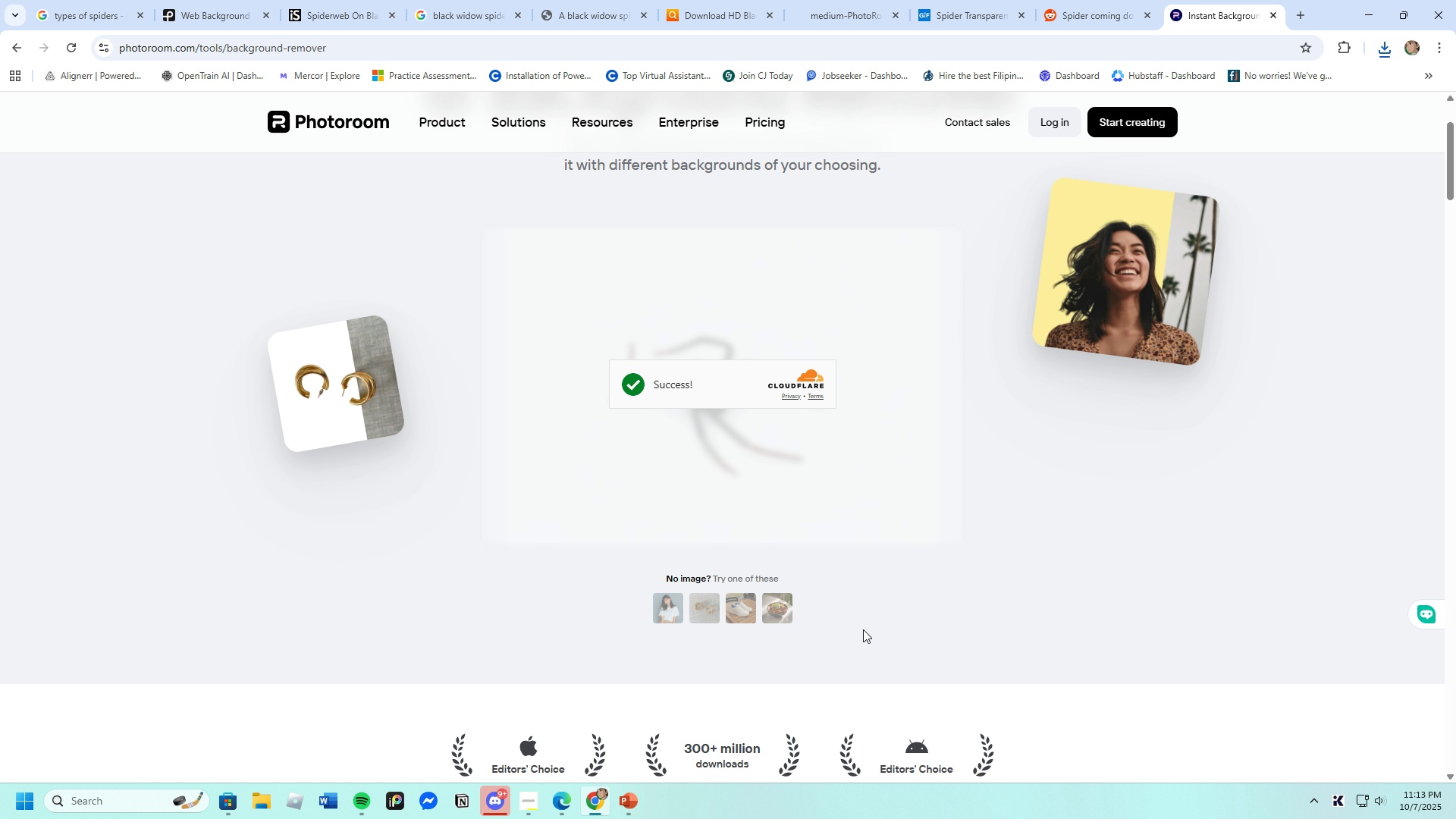 
wait(6.52)
 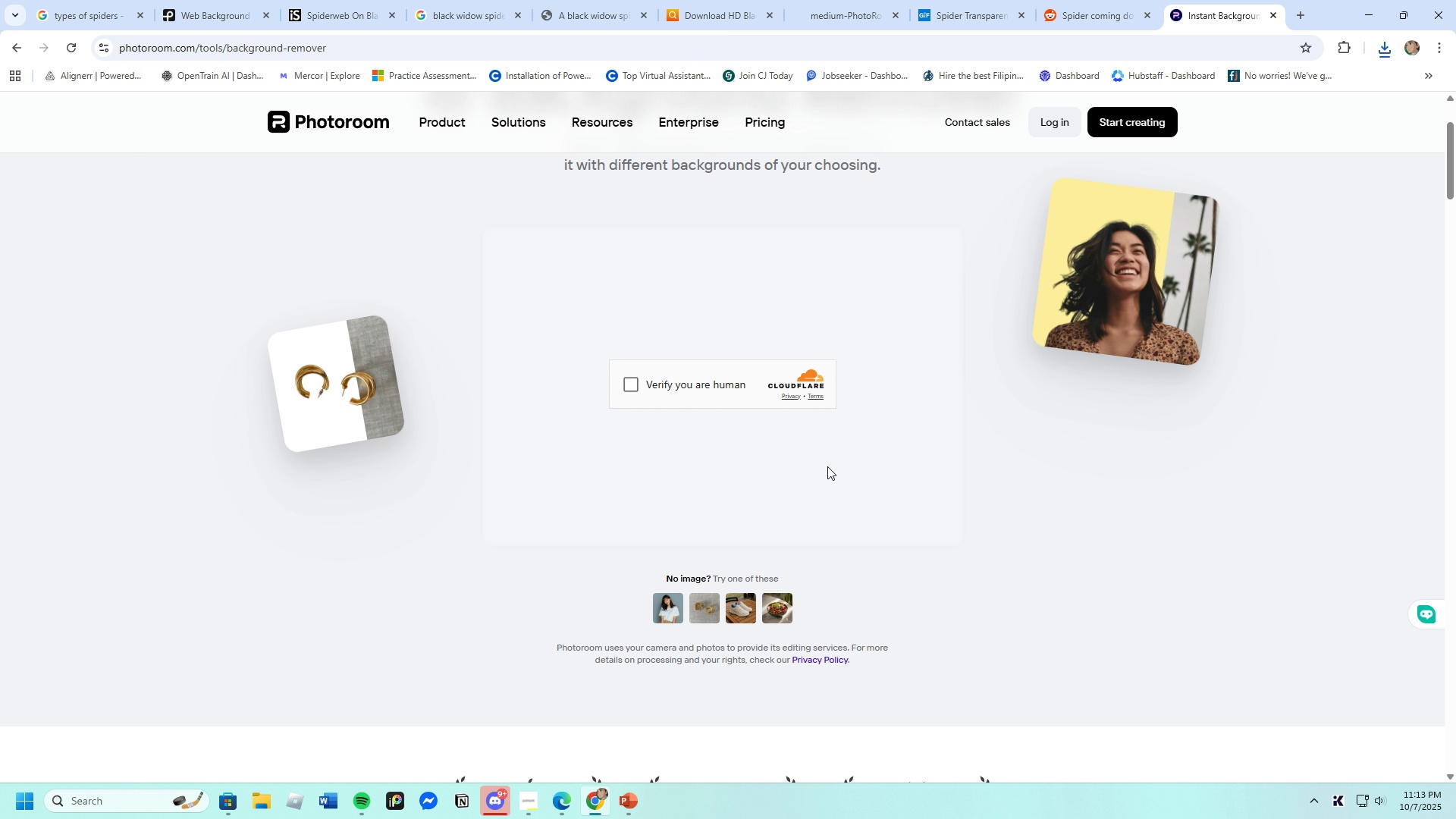 
left_click([879, 633])
 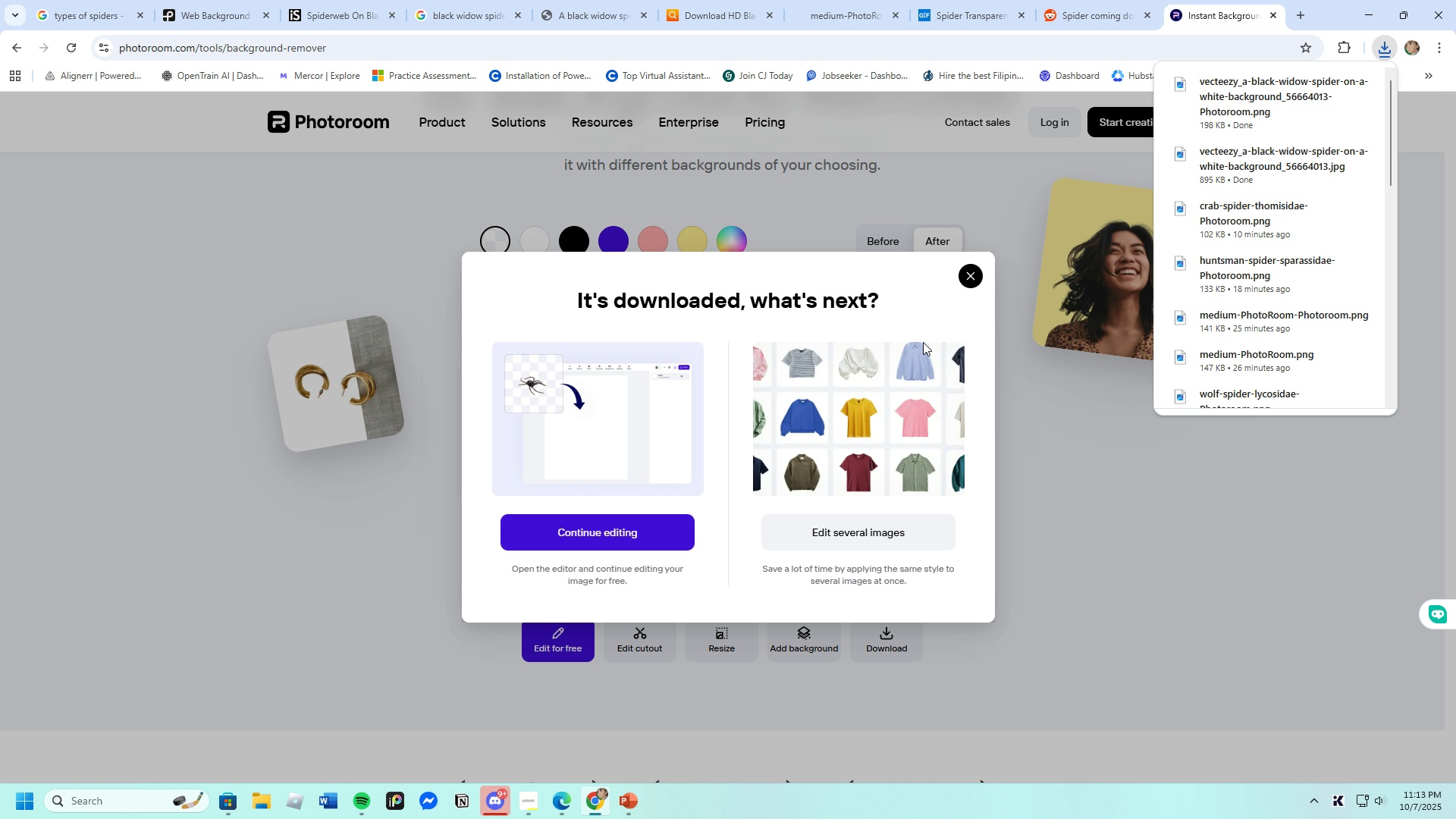 
left_click([968, 278])
 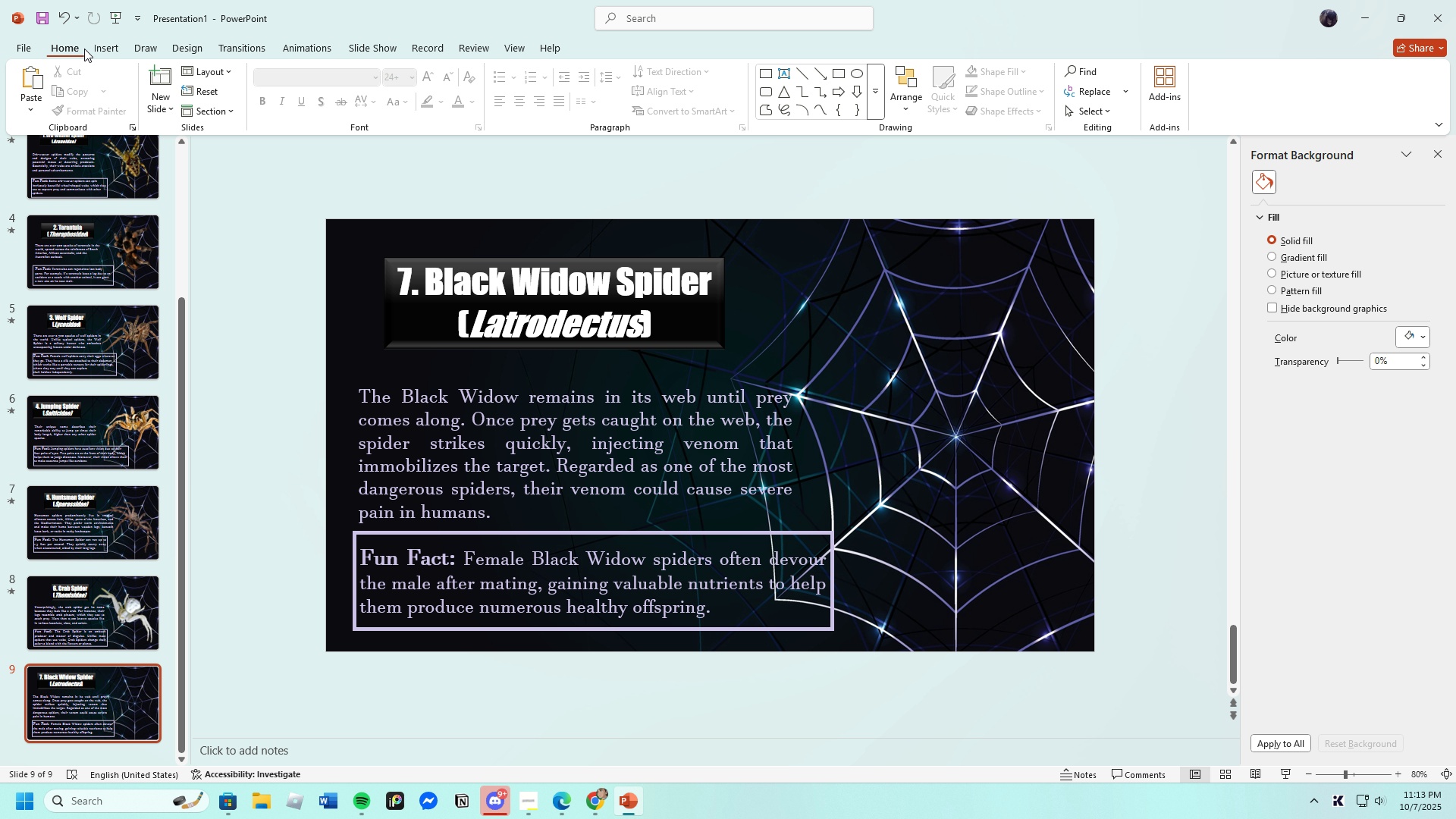 
wait(5.78)
 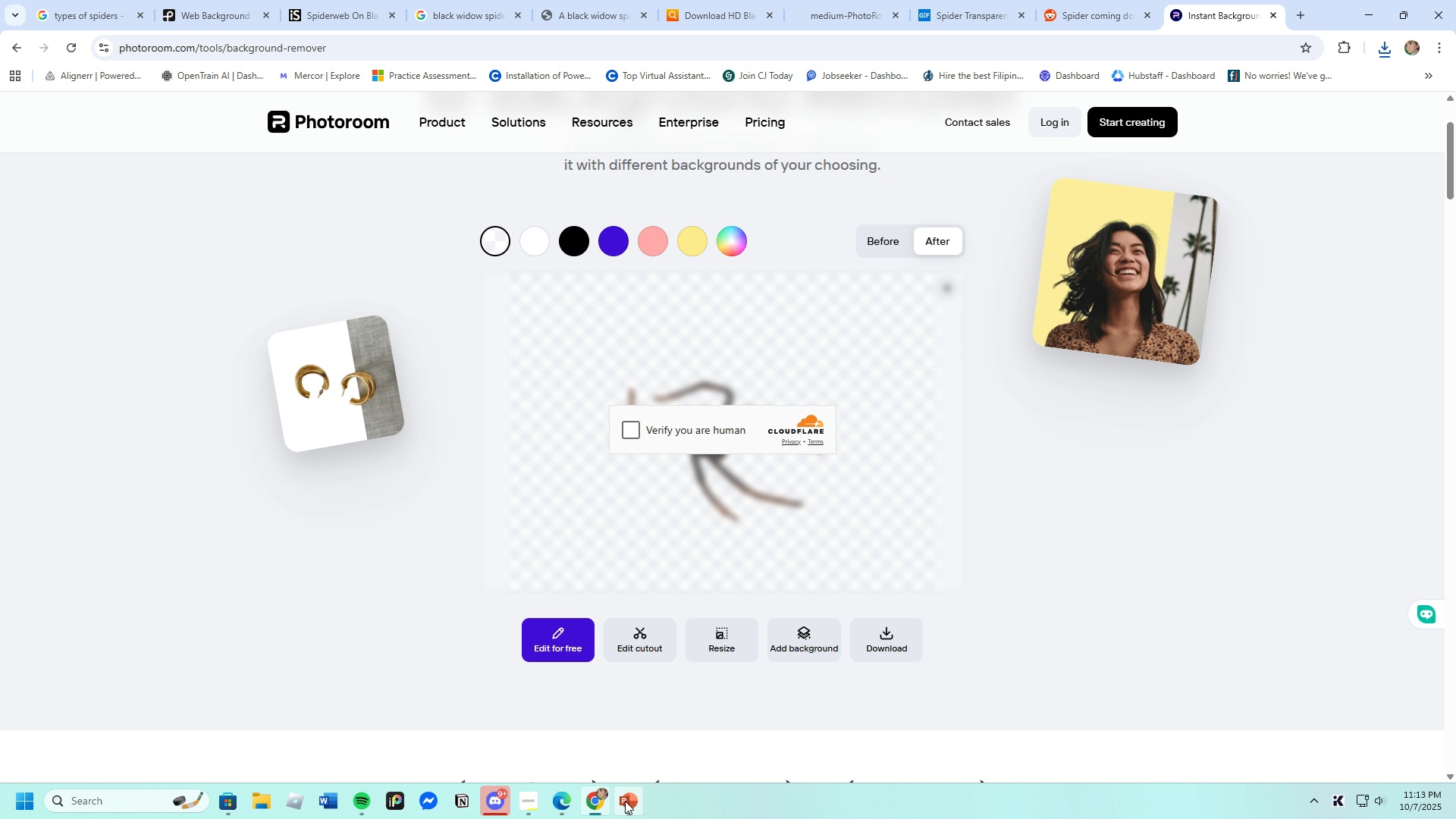 
left_click([116, 82])
 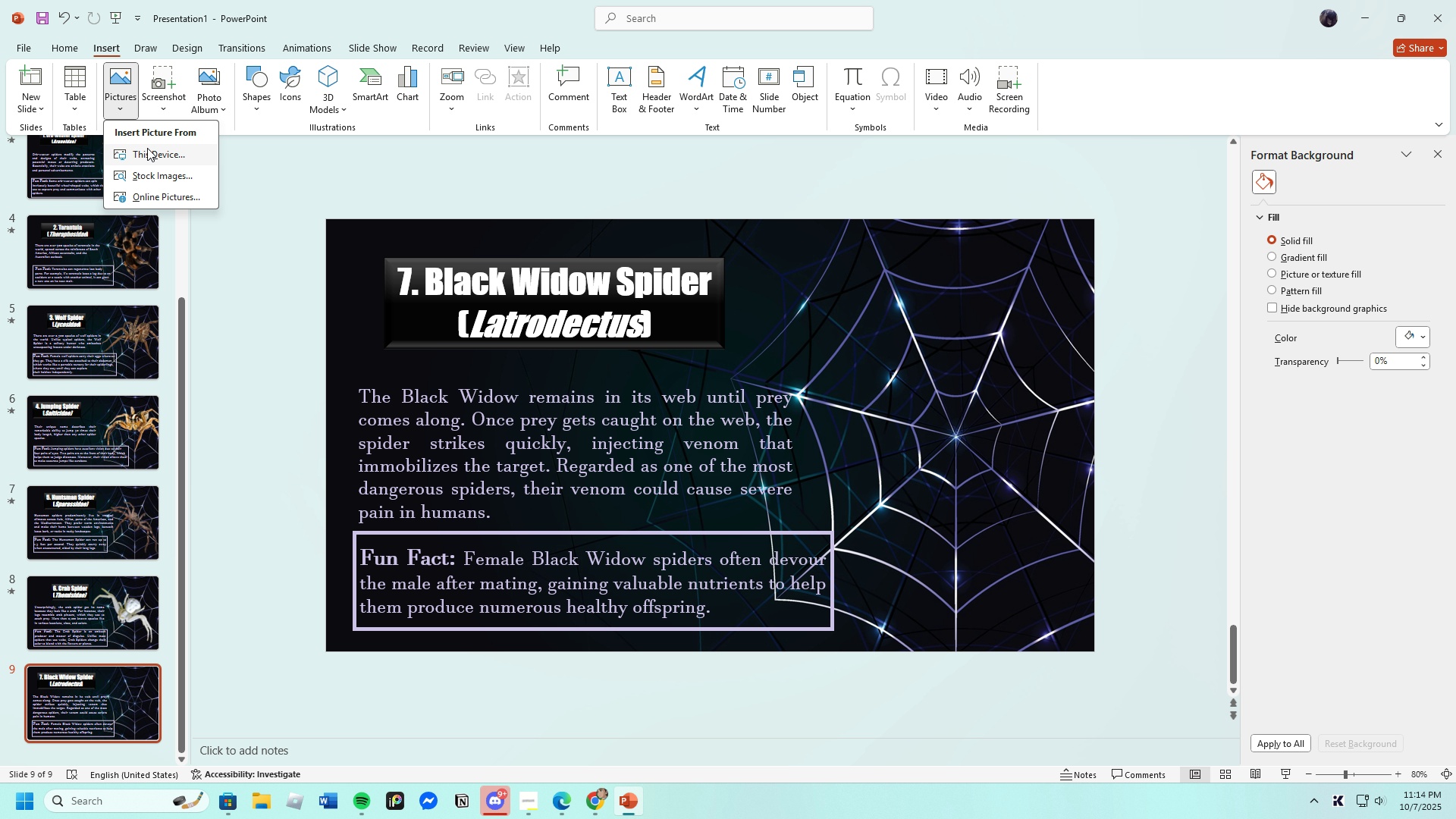 
left_click([147, 148])
 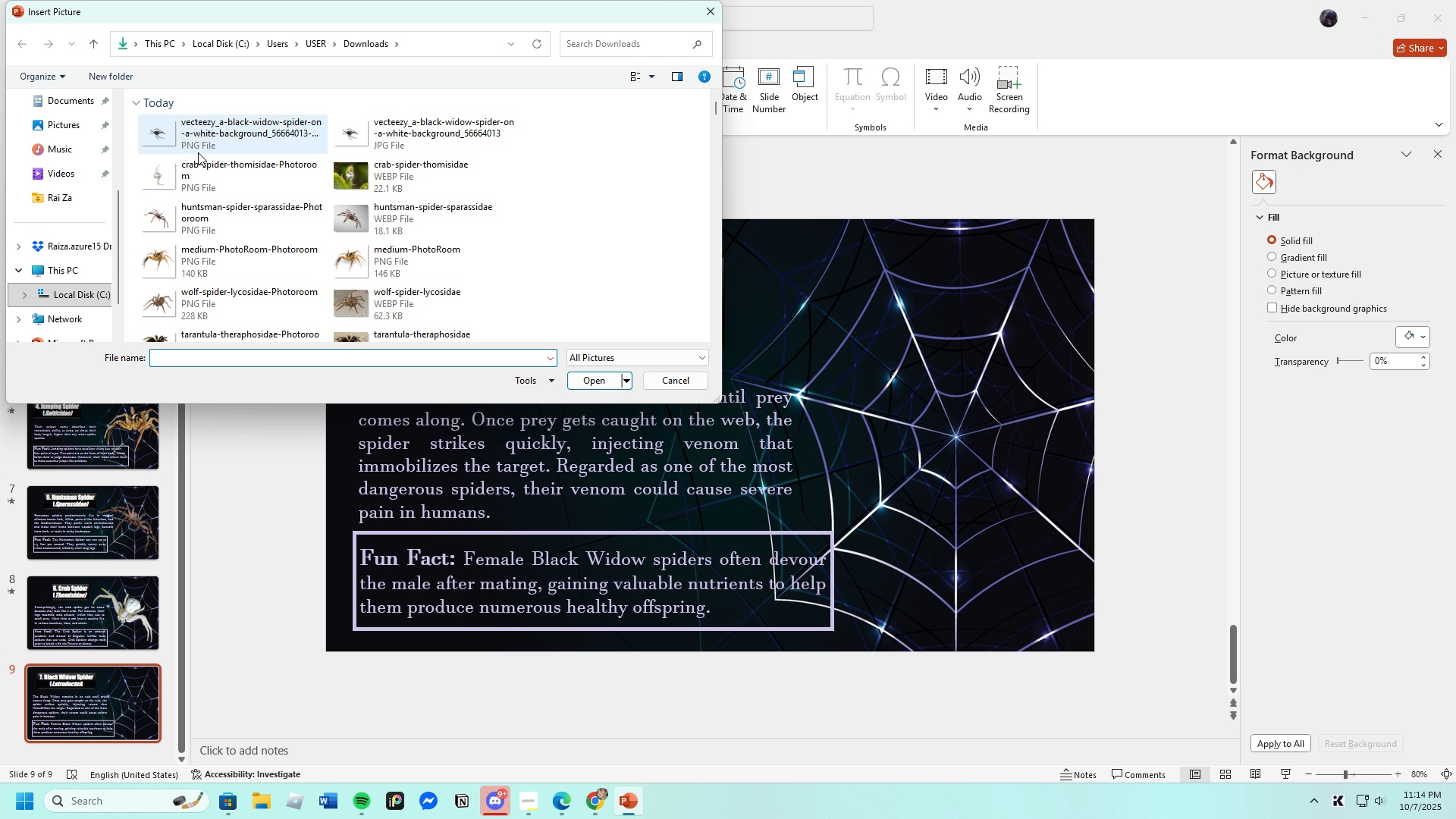 
left_click([205, 139])
 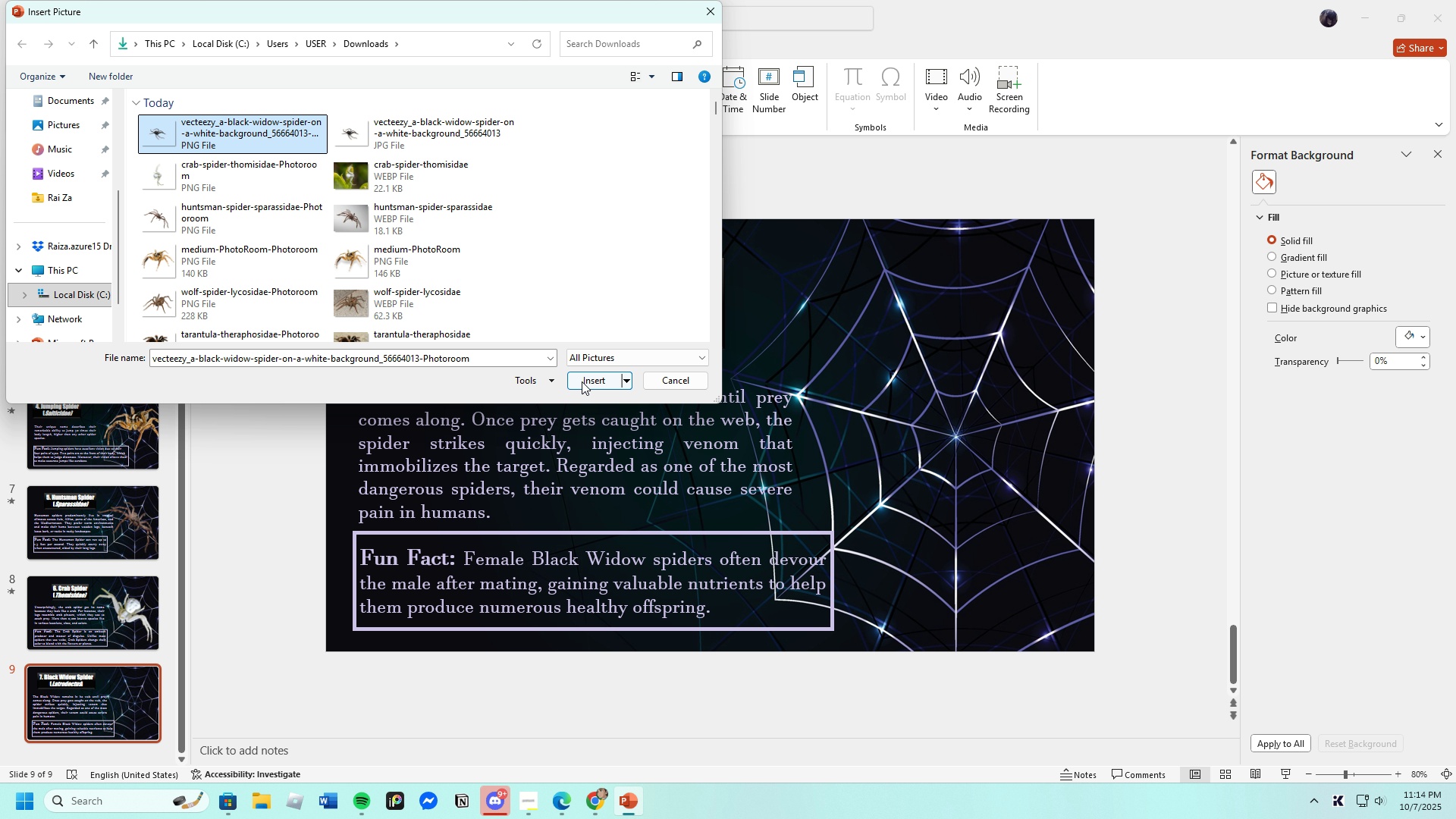 
left_click([582, 381])
 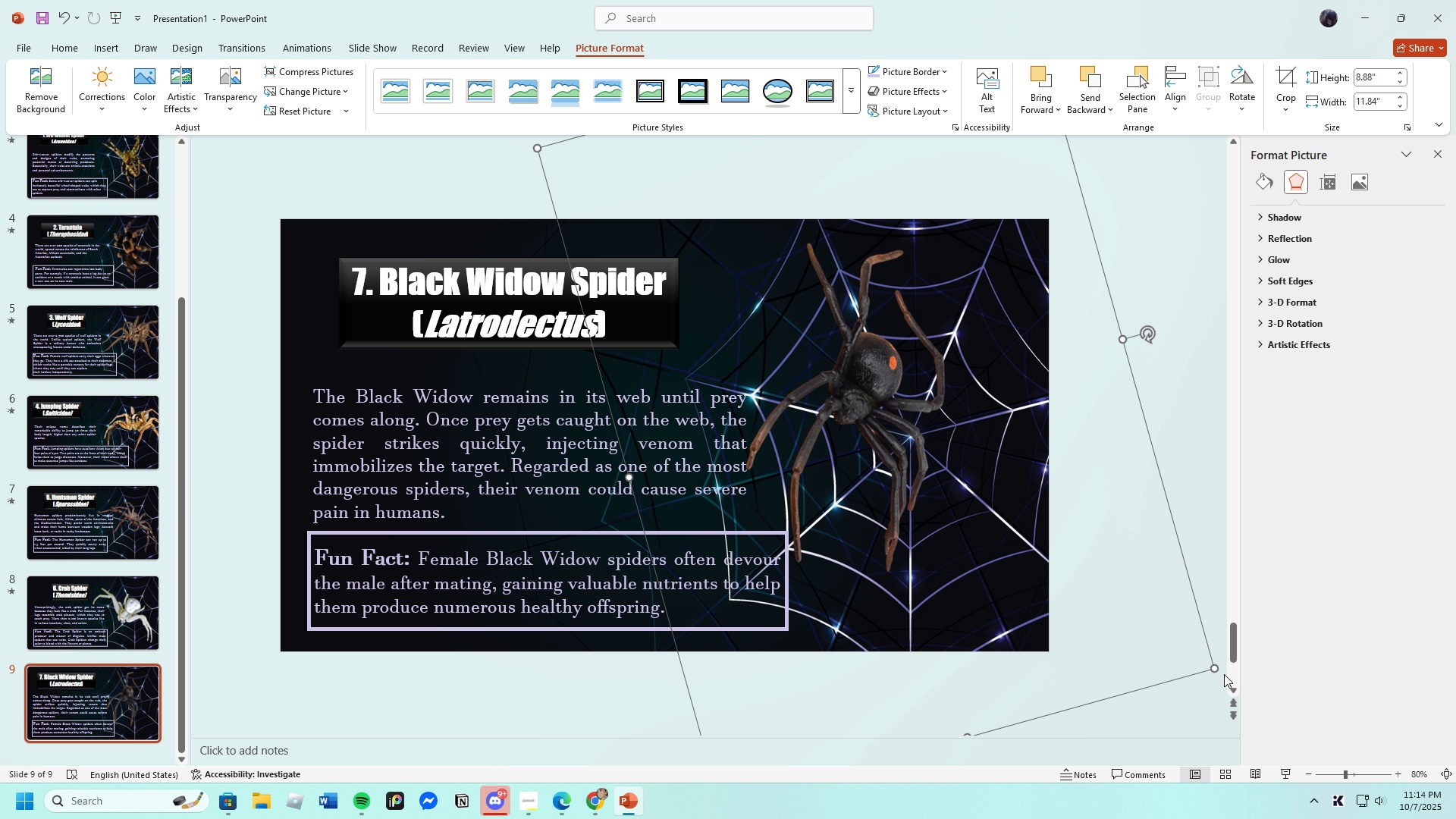 
wait(22.53)
 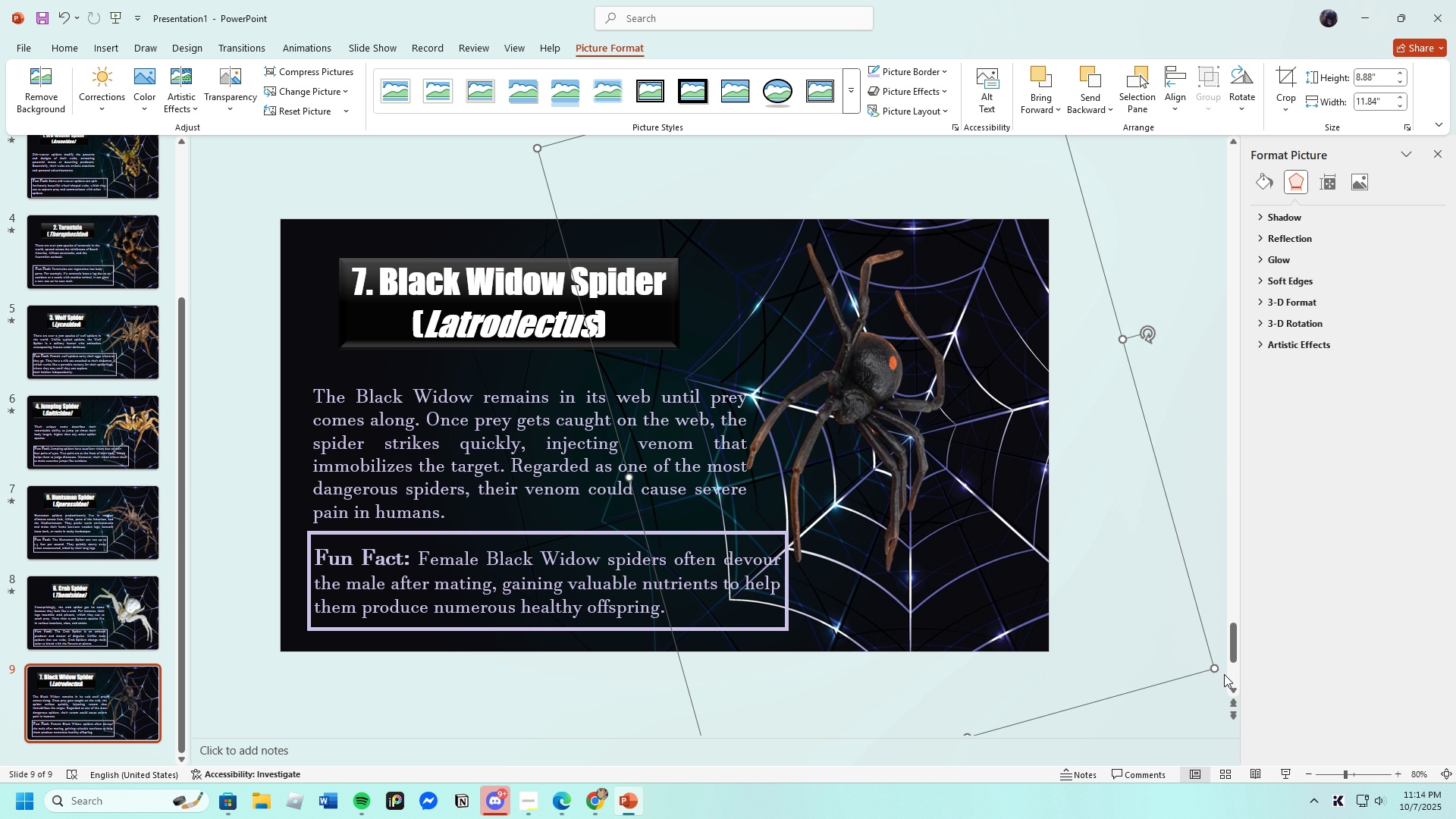 
left_click([1122, 278])
 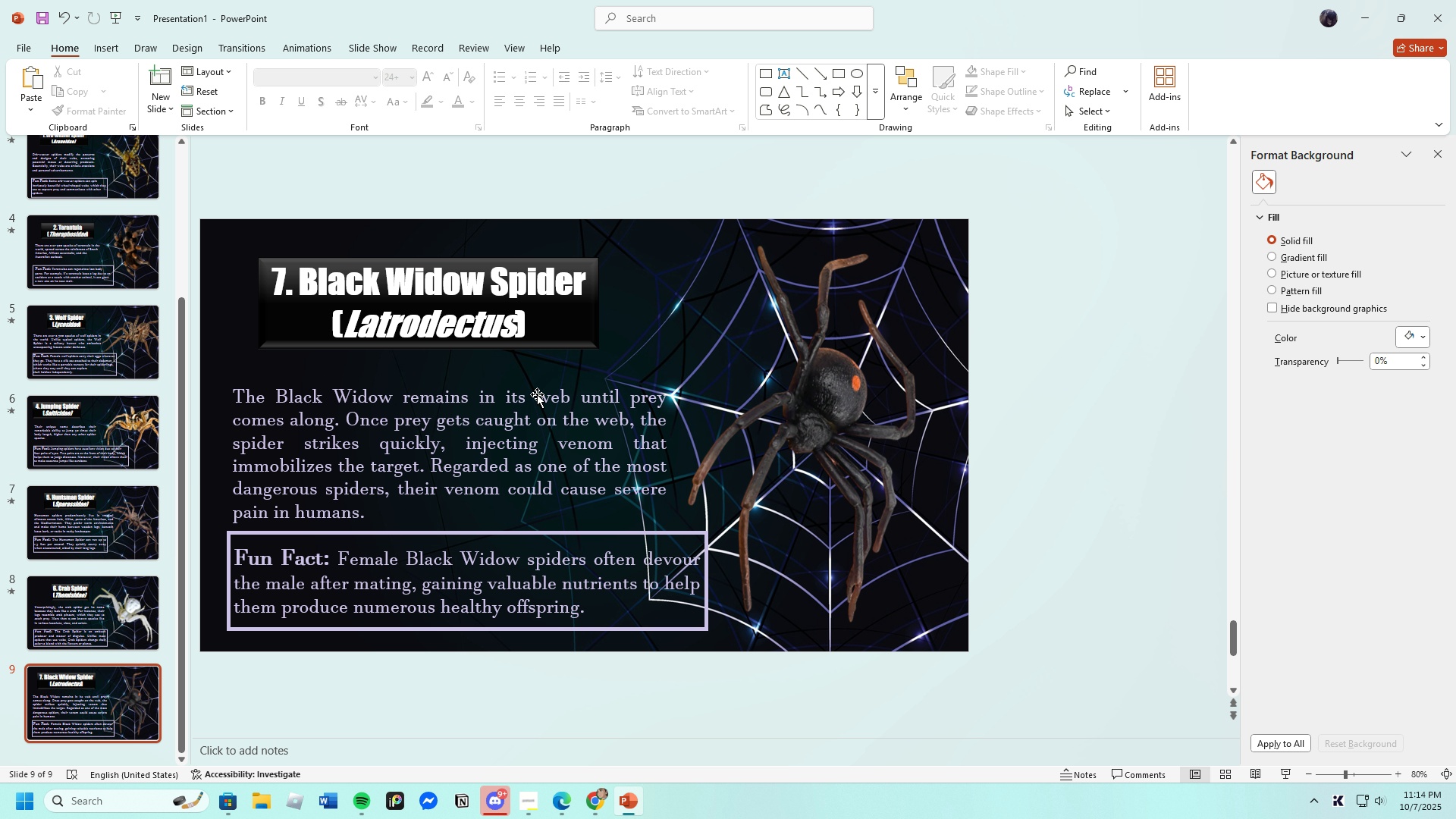 
scroll: coordinate [856, 504], scroll_direction: up, amount: 1.0
 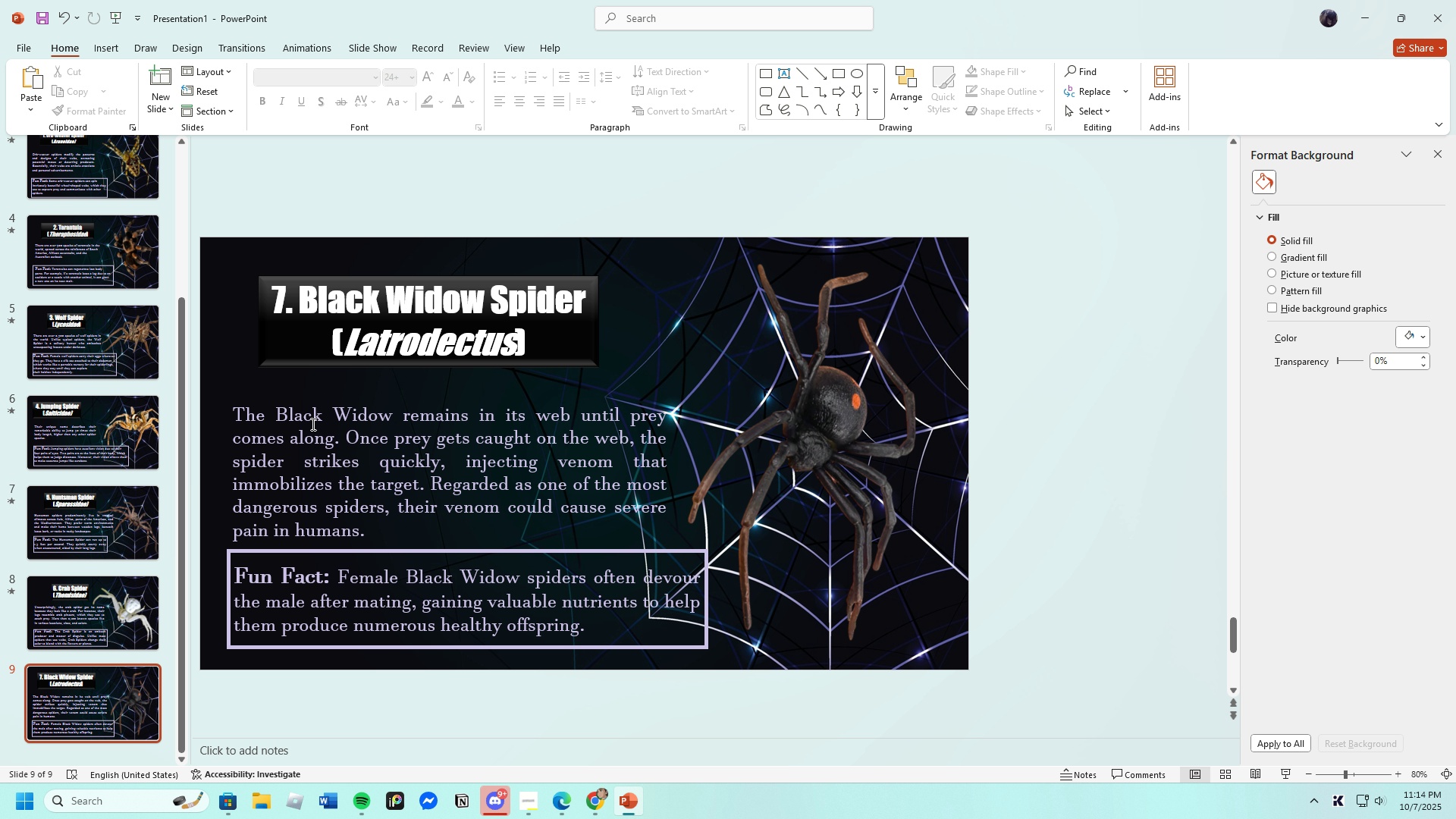 
left_click([278, 348])
 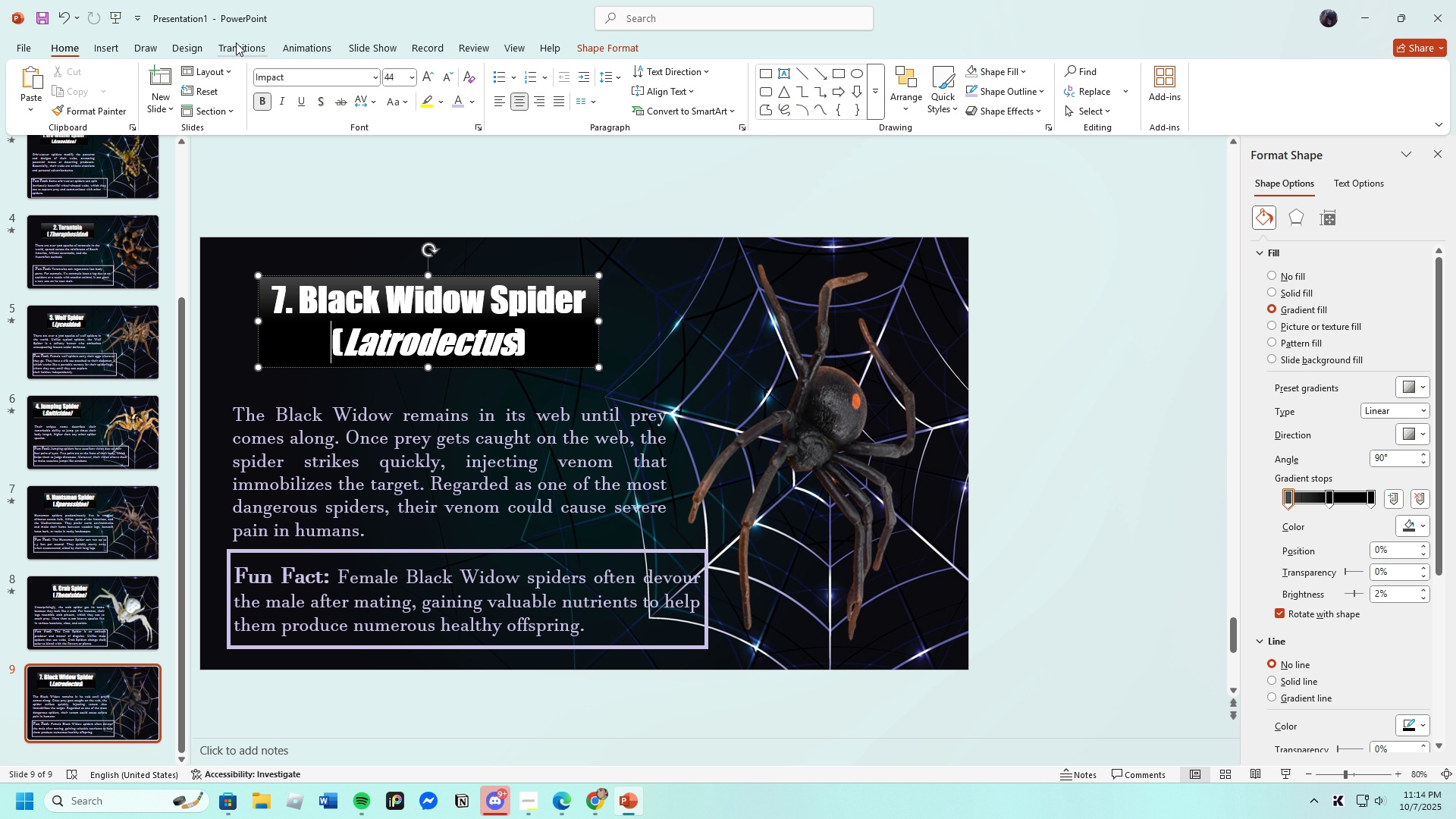 
left_click([281, 45])
 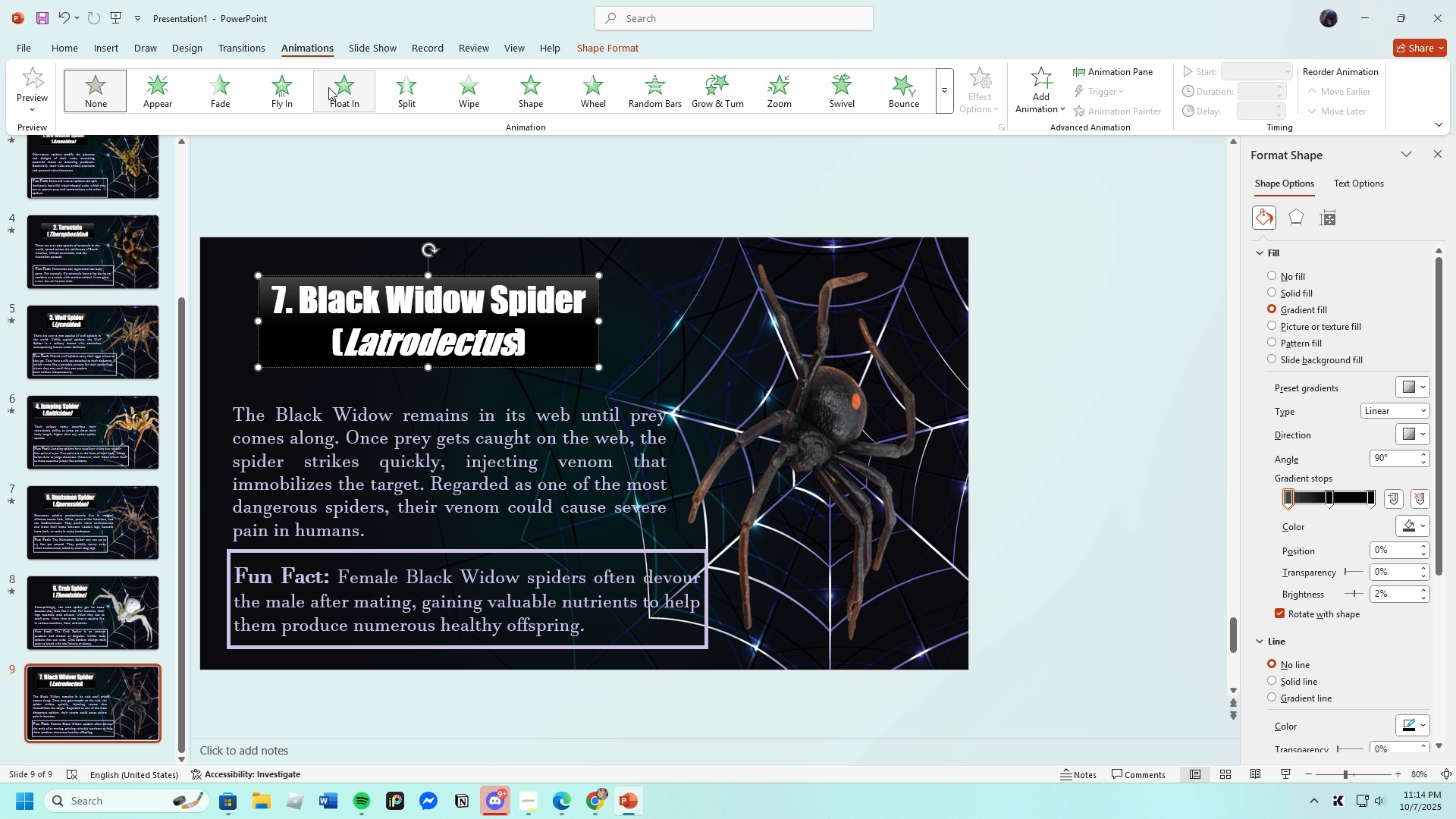 
left_click([339, 86])
 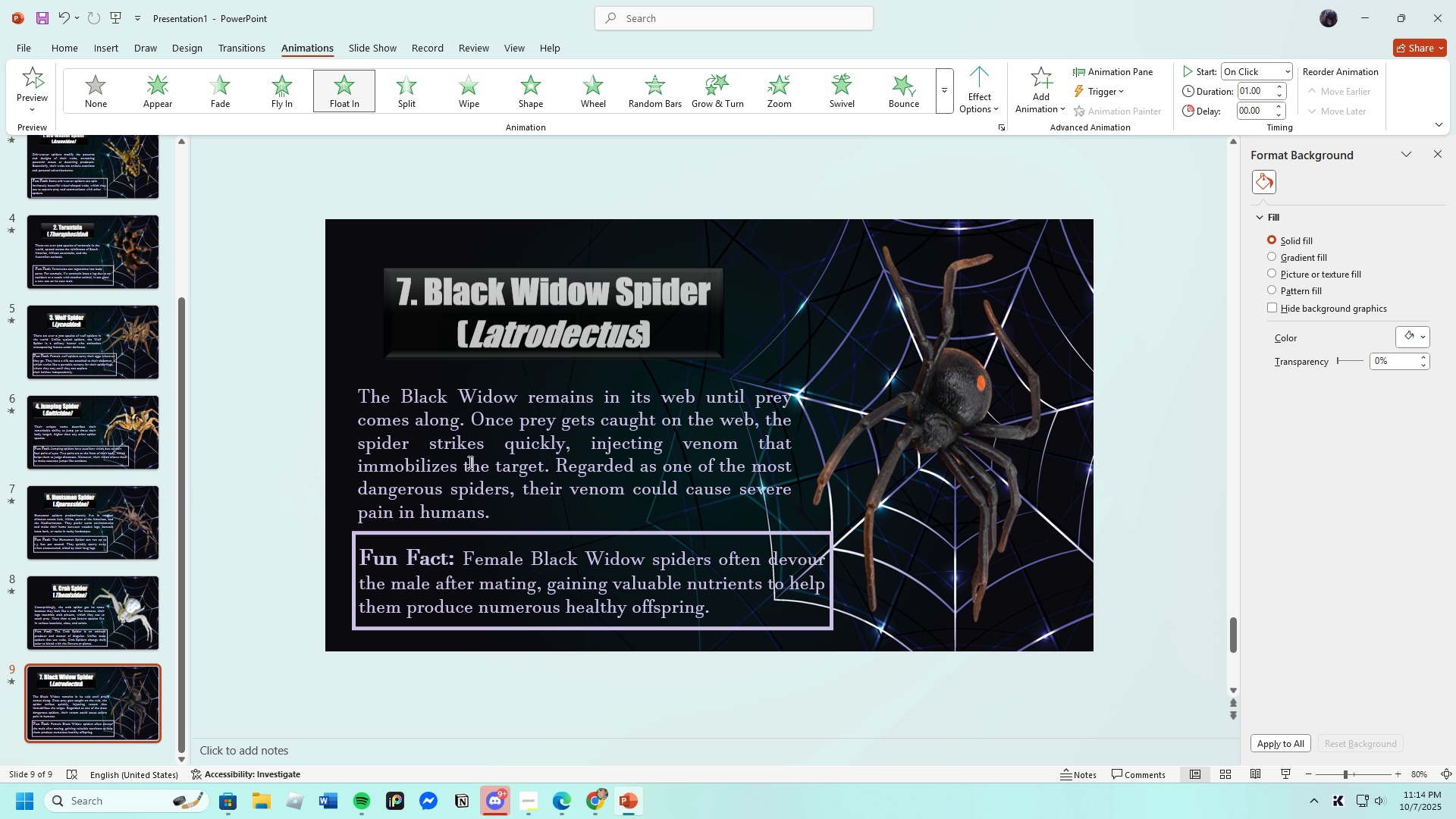 
left_click([468, 461])
 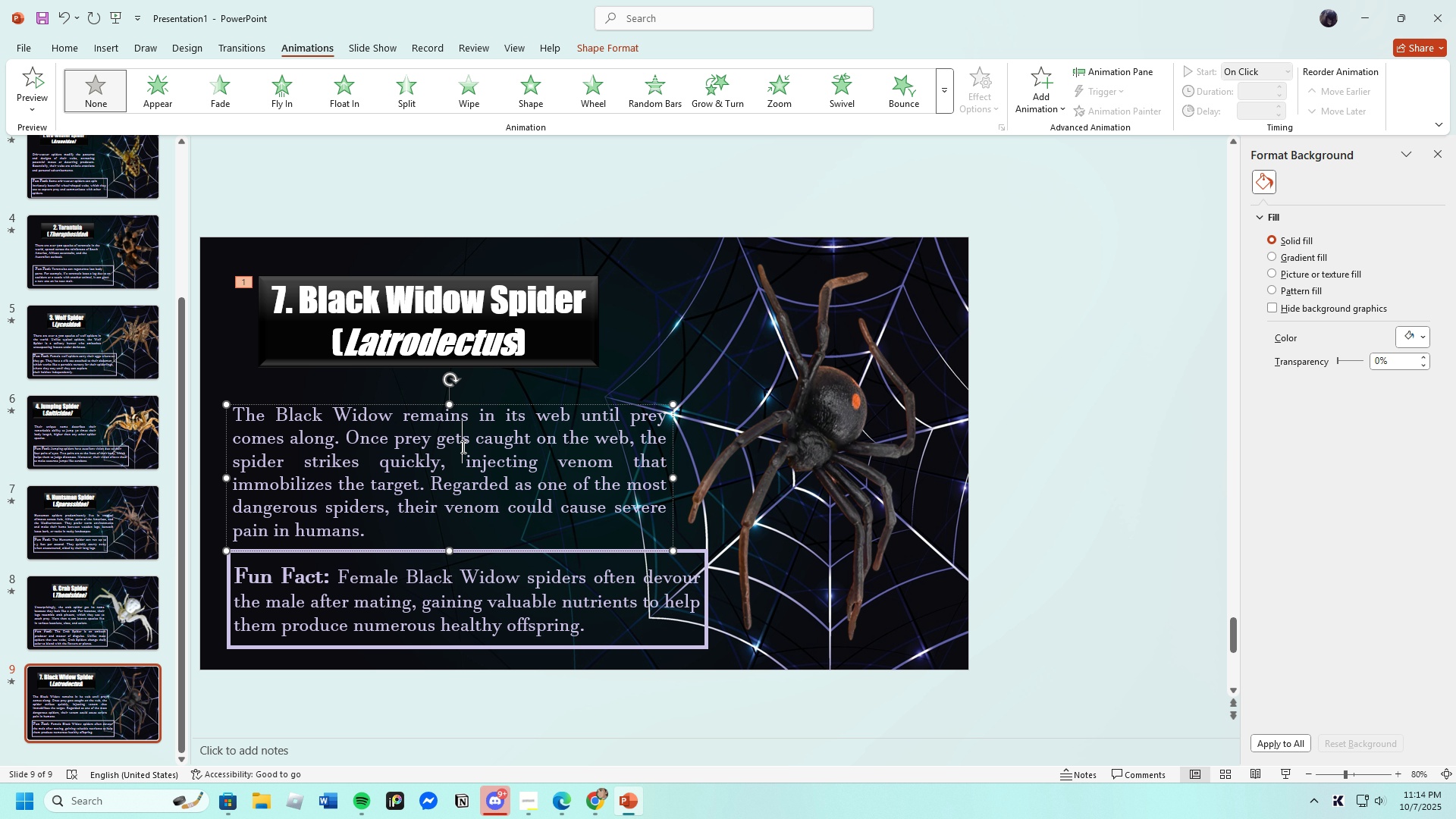 
left_click([462, 447])
 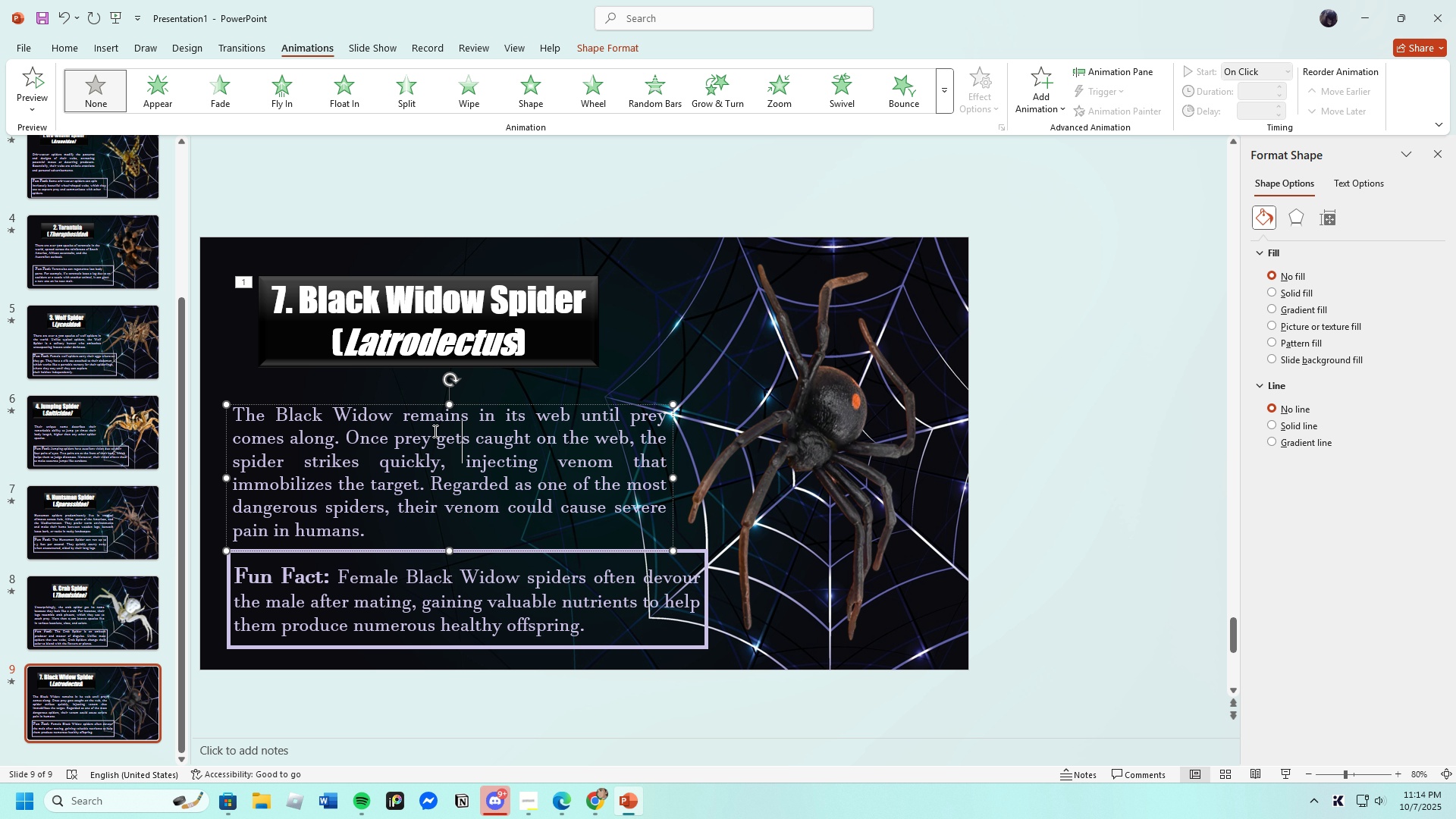 
scroll: coordinate [450, 485], scroll_direction: down, amount: 1.0
 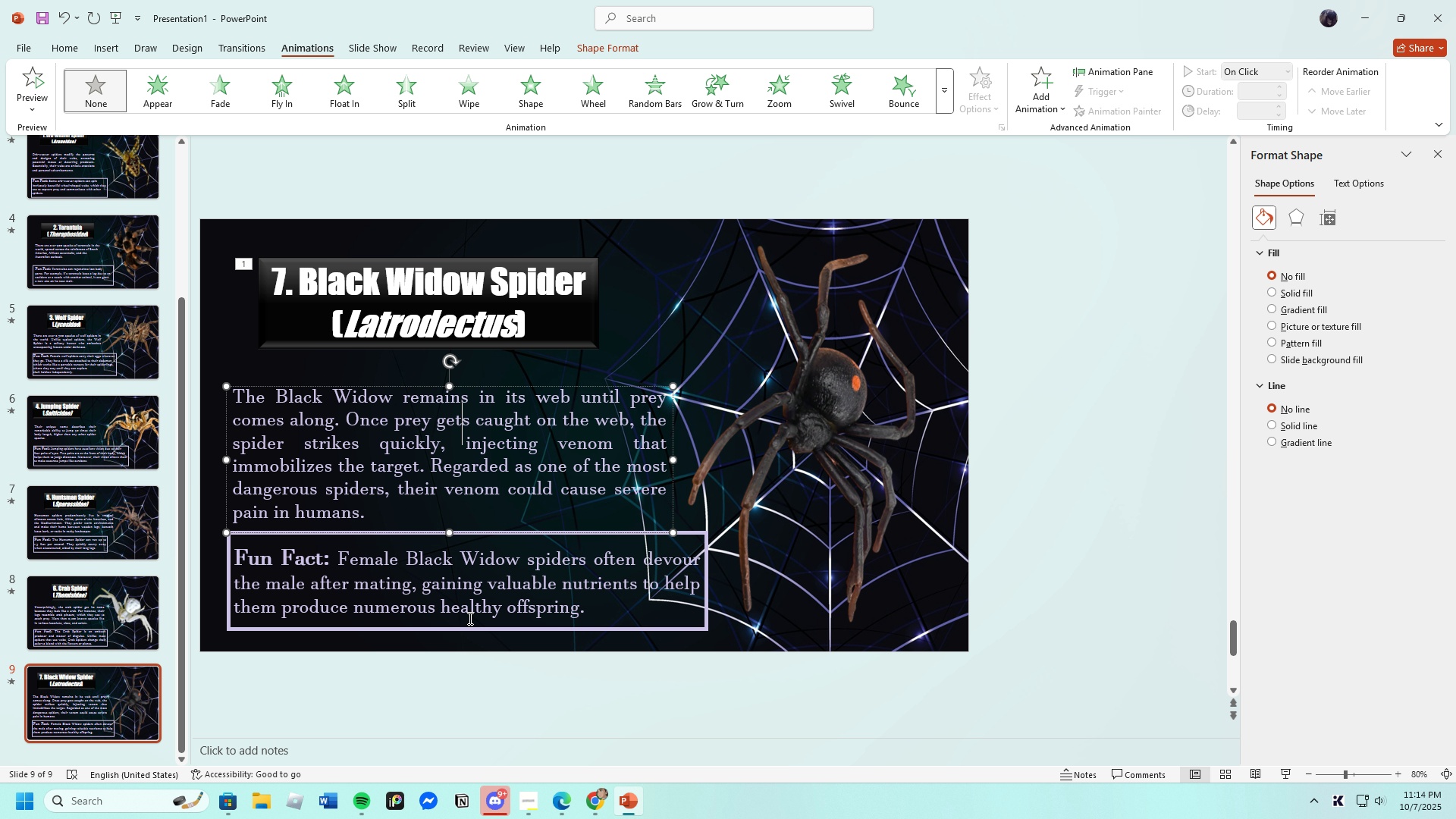 
left_click([469, 618])
 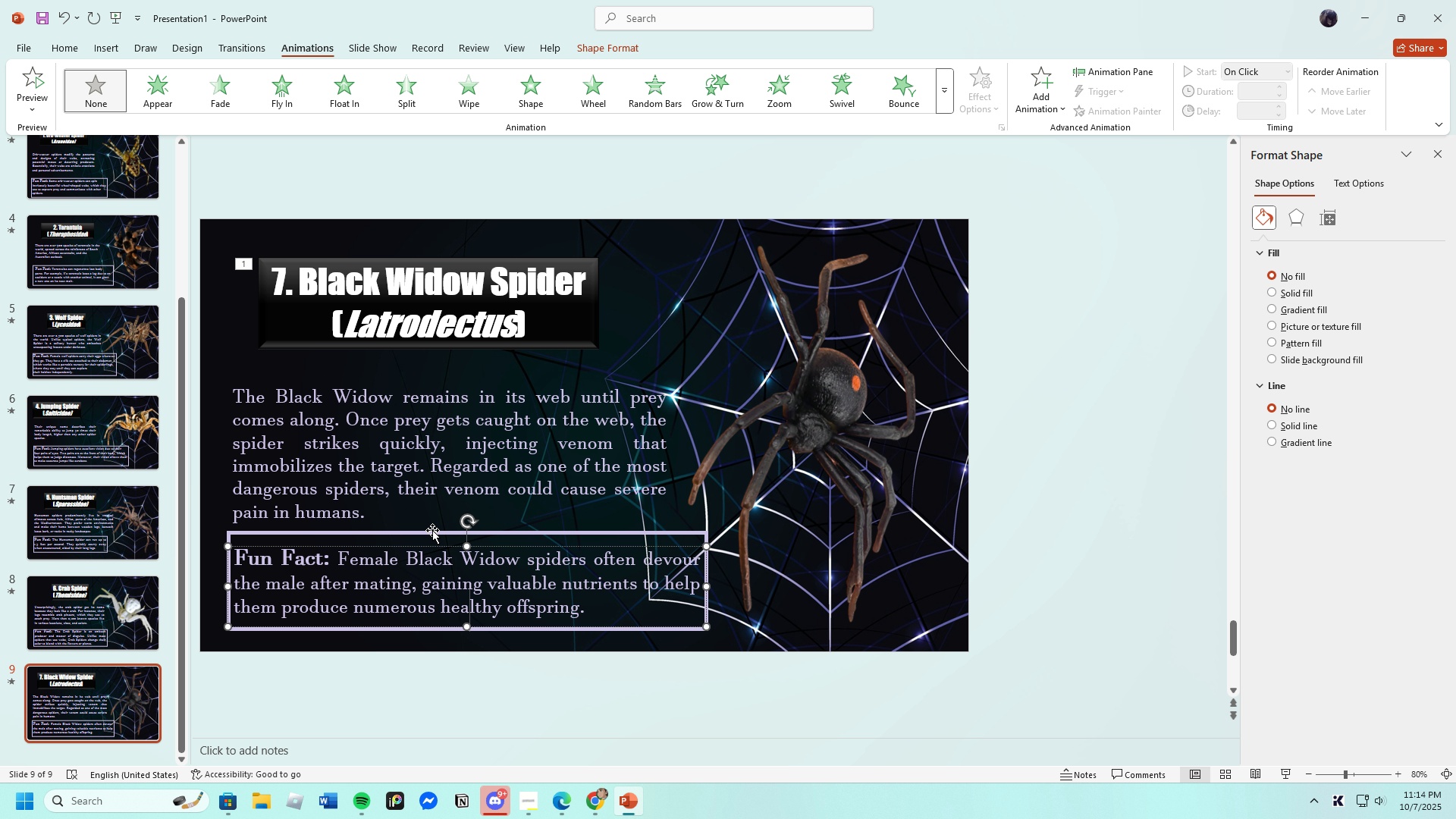 
left_click([432, 532])
 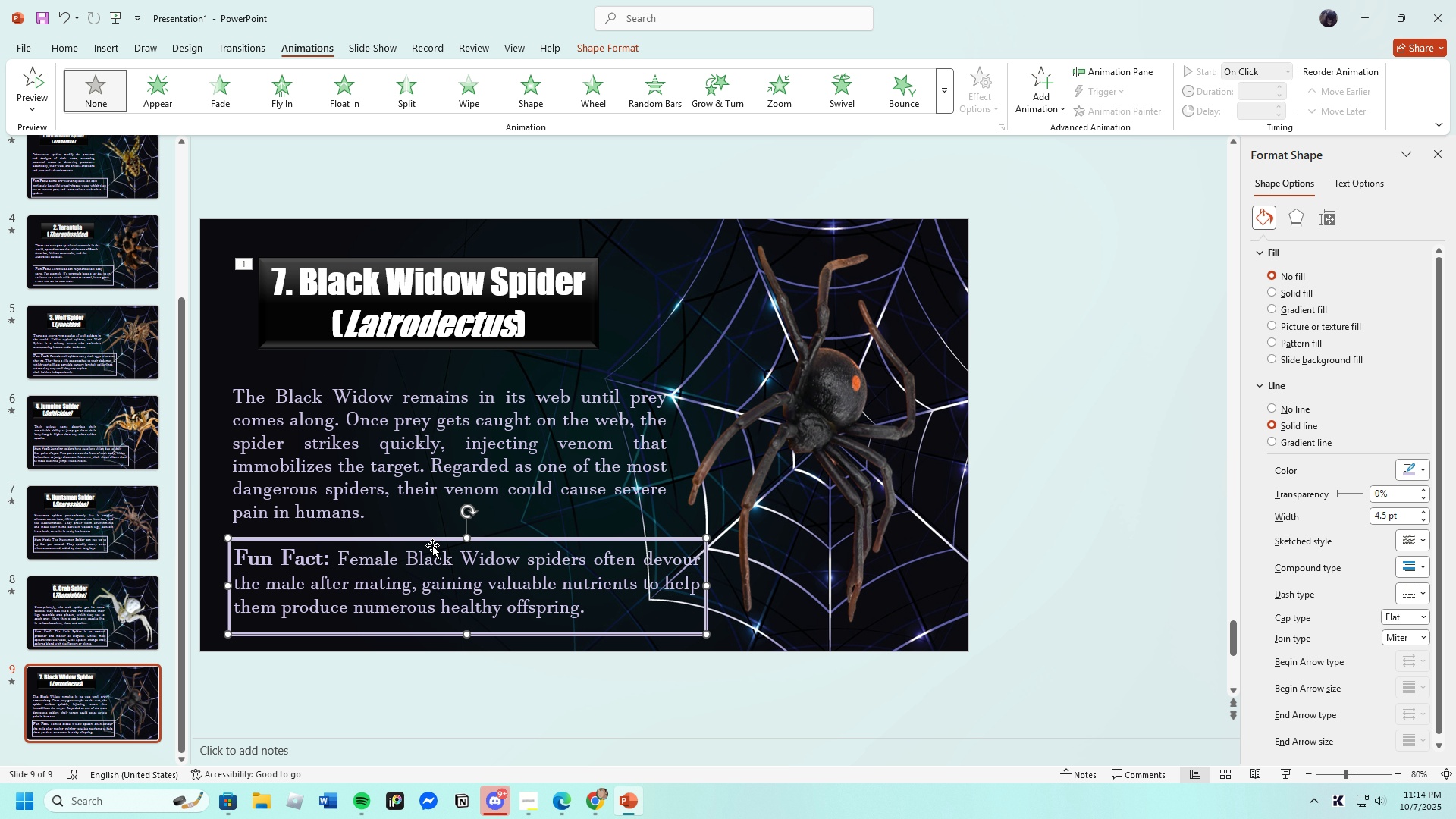 
left_click([441, 566])
 